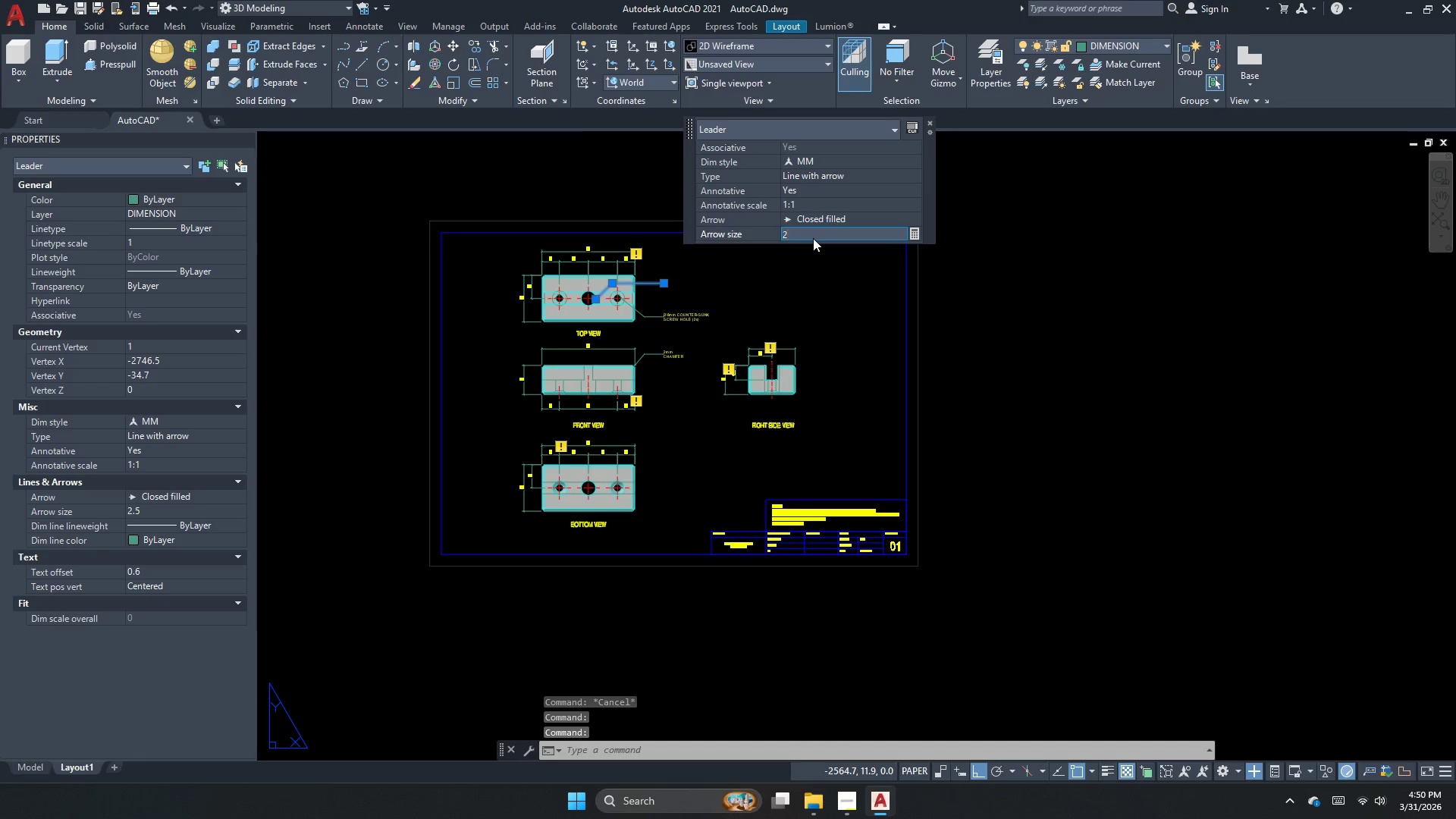 
key(NumpadEnter)
 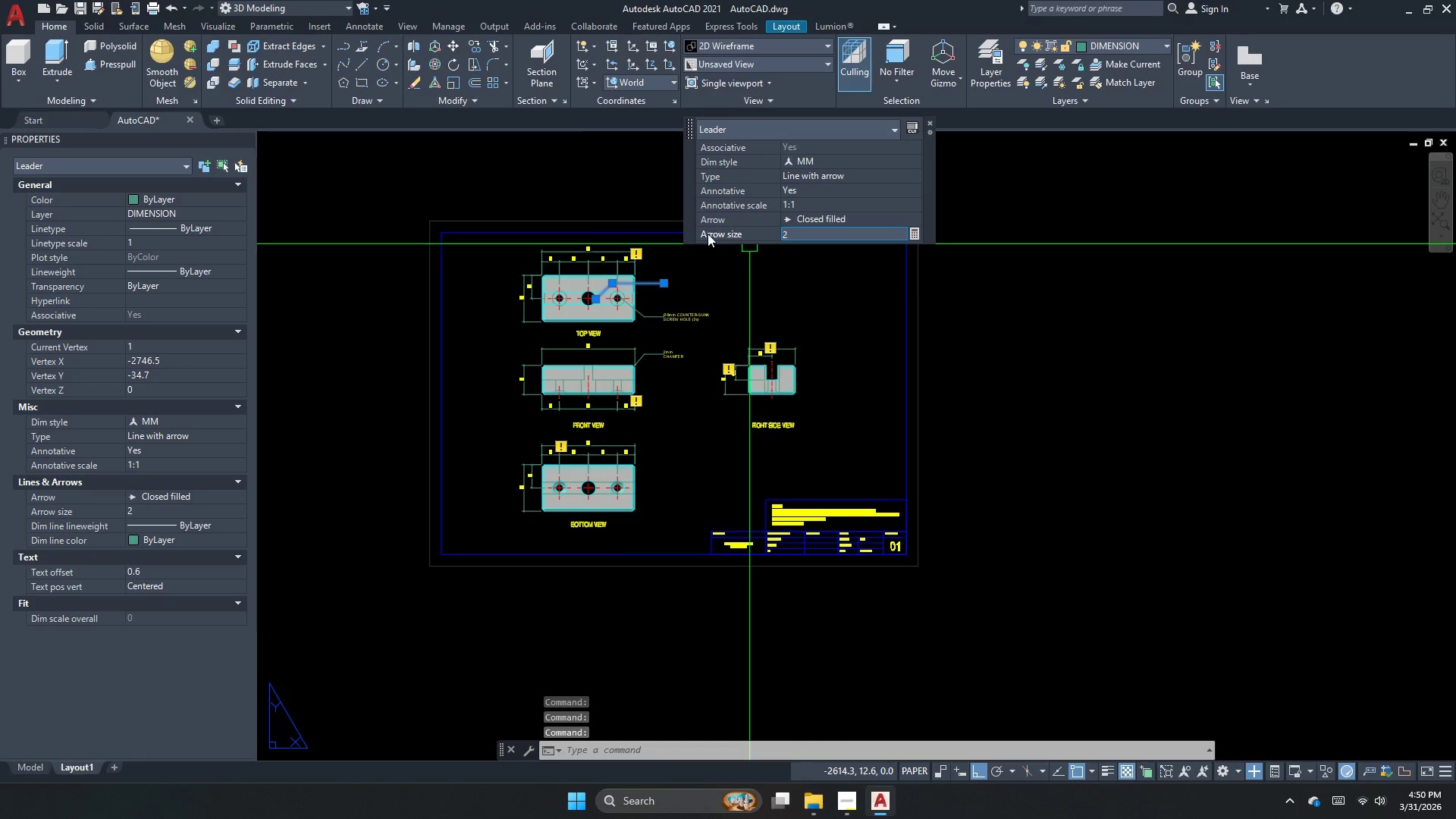 
scroll: coordinate [695, 233], scroll_direction: up, amount: 2.0
 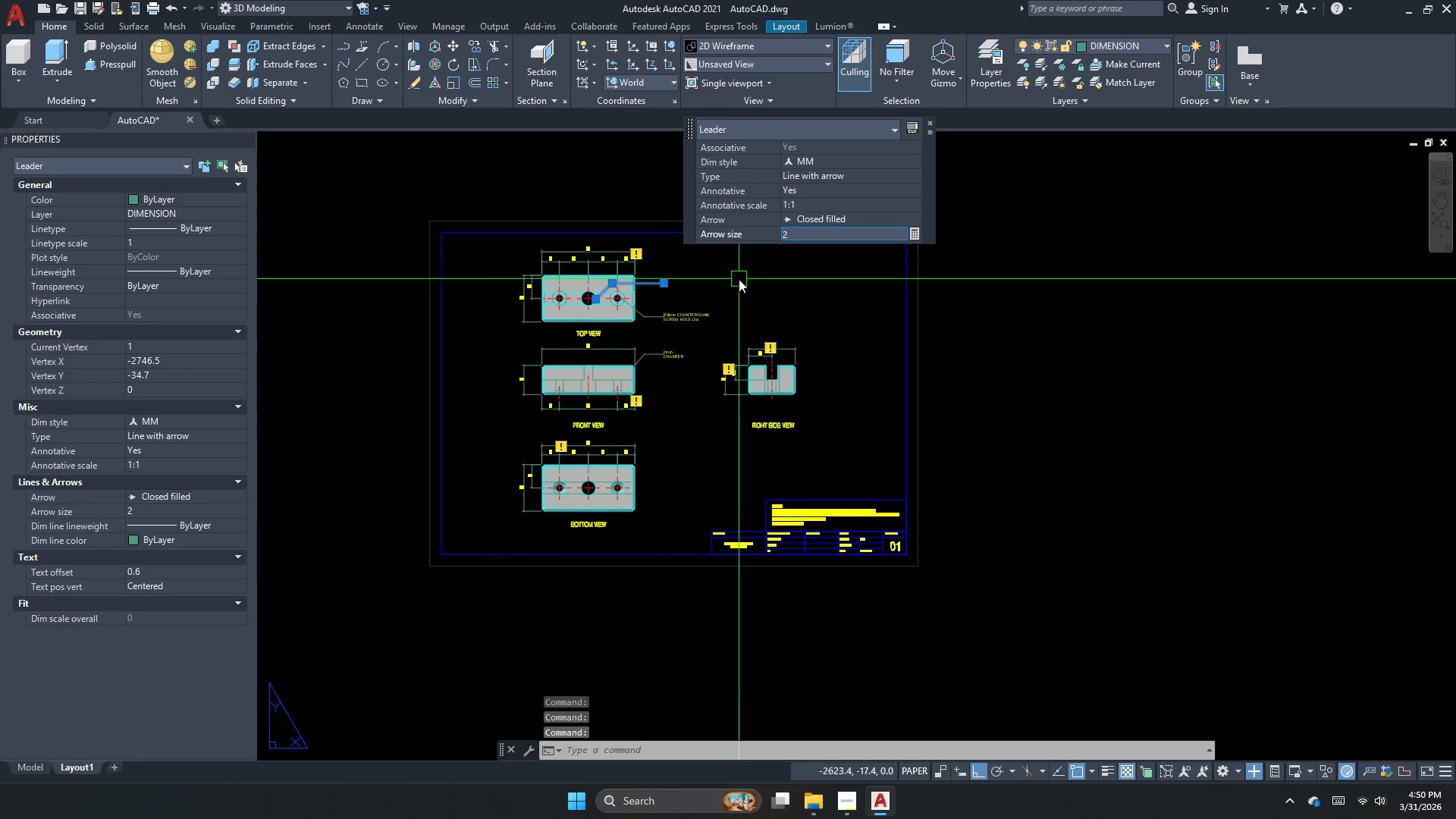 
key(Escape)
 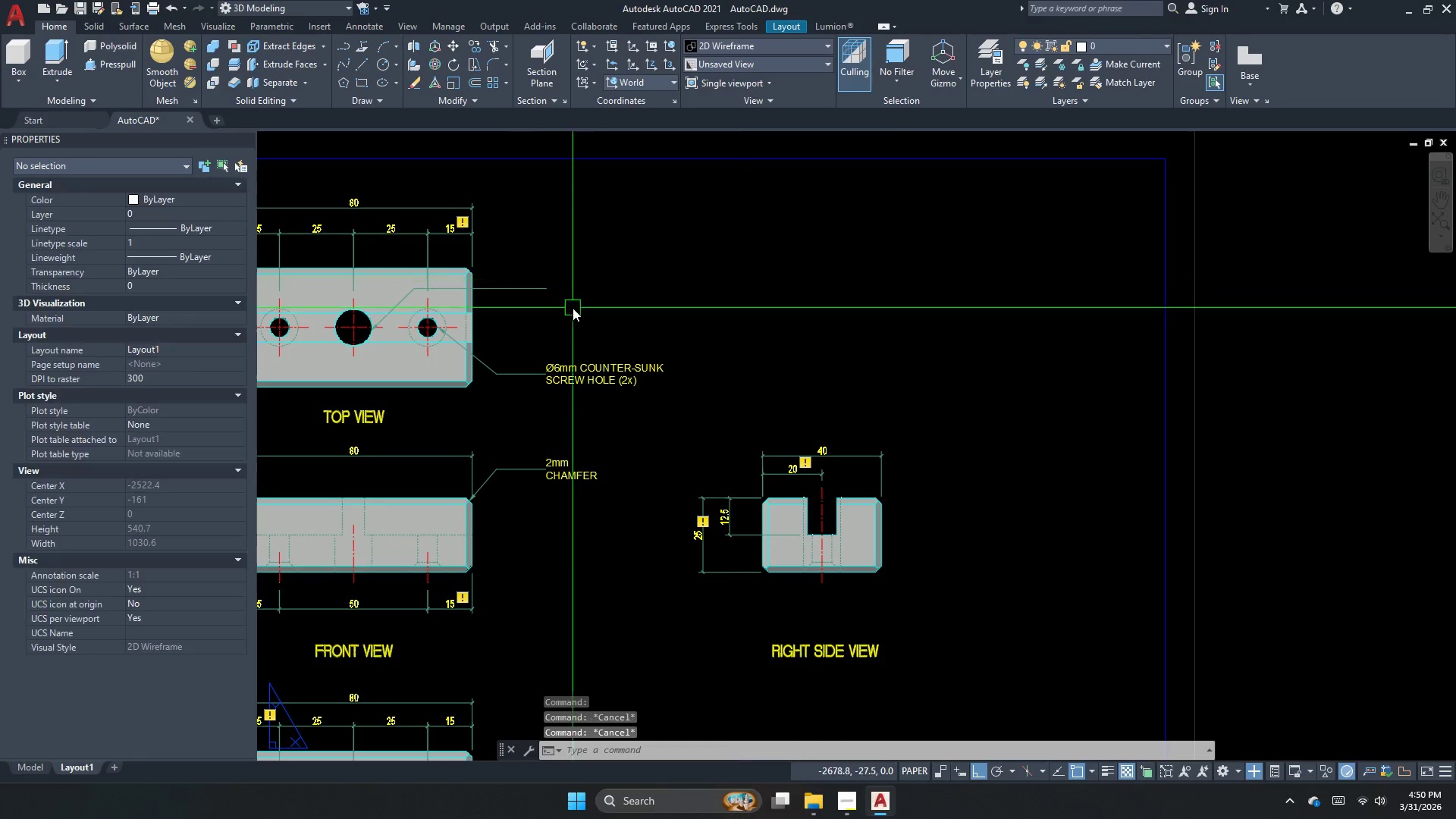 
scroll: coordinate [739, 279], scroll_direction: up, amount: 2.0
 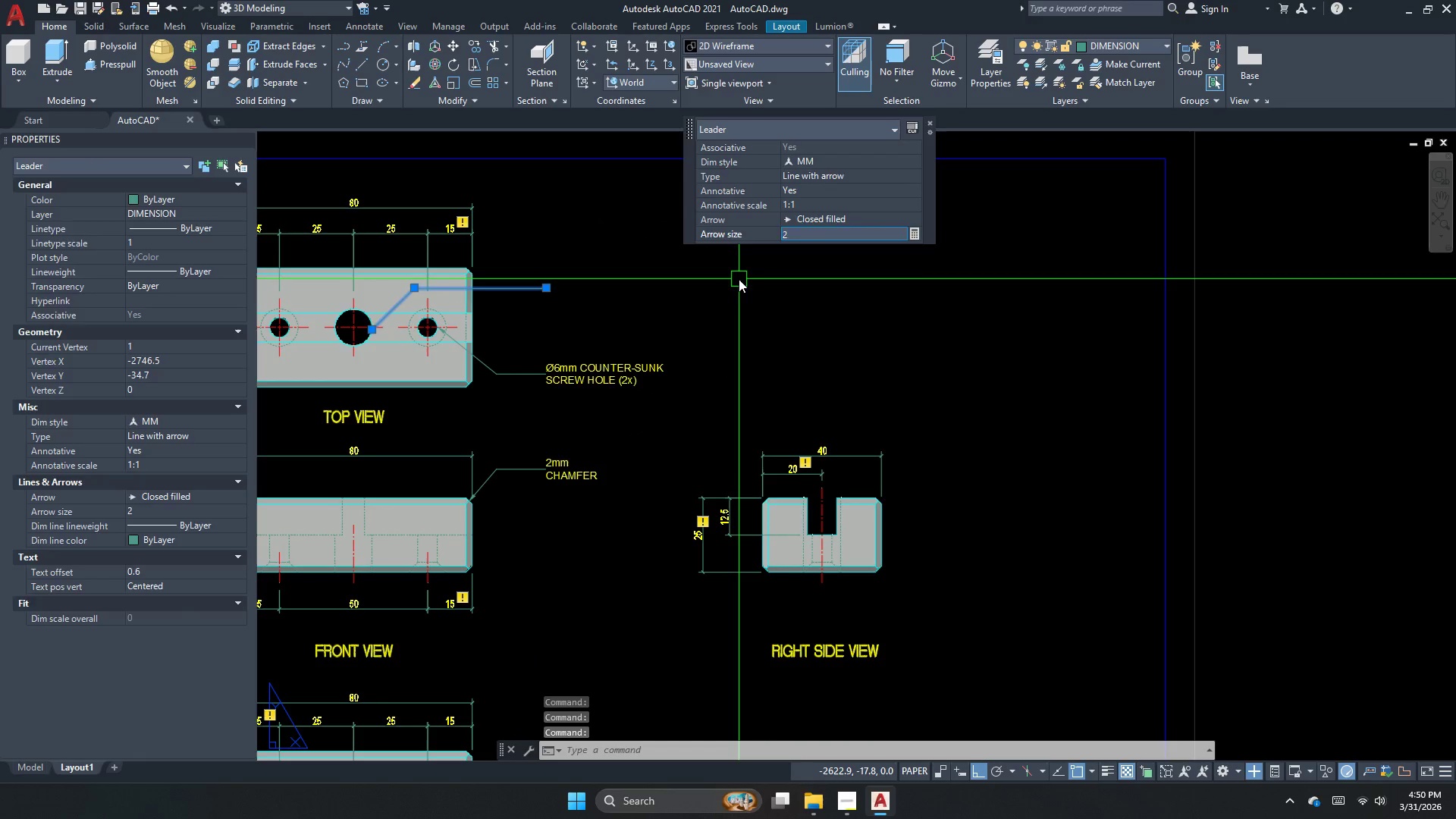 
key(Escape)
type(ma )
key(Escape)
 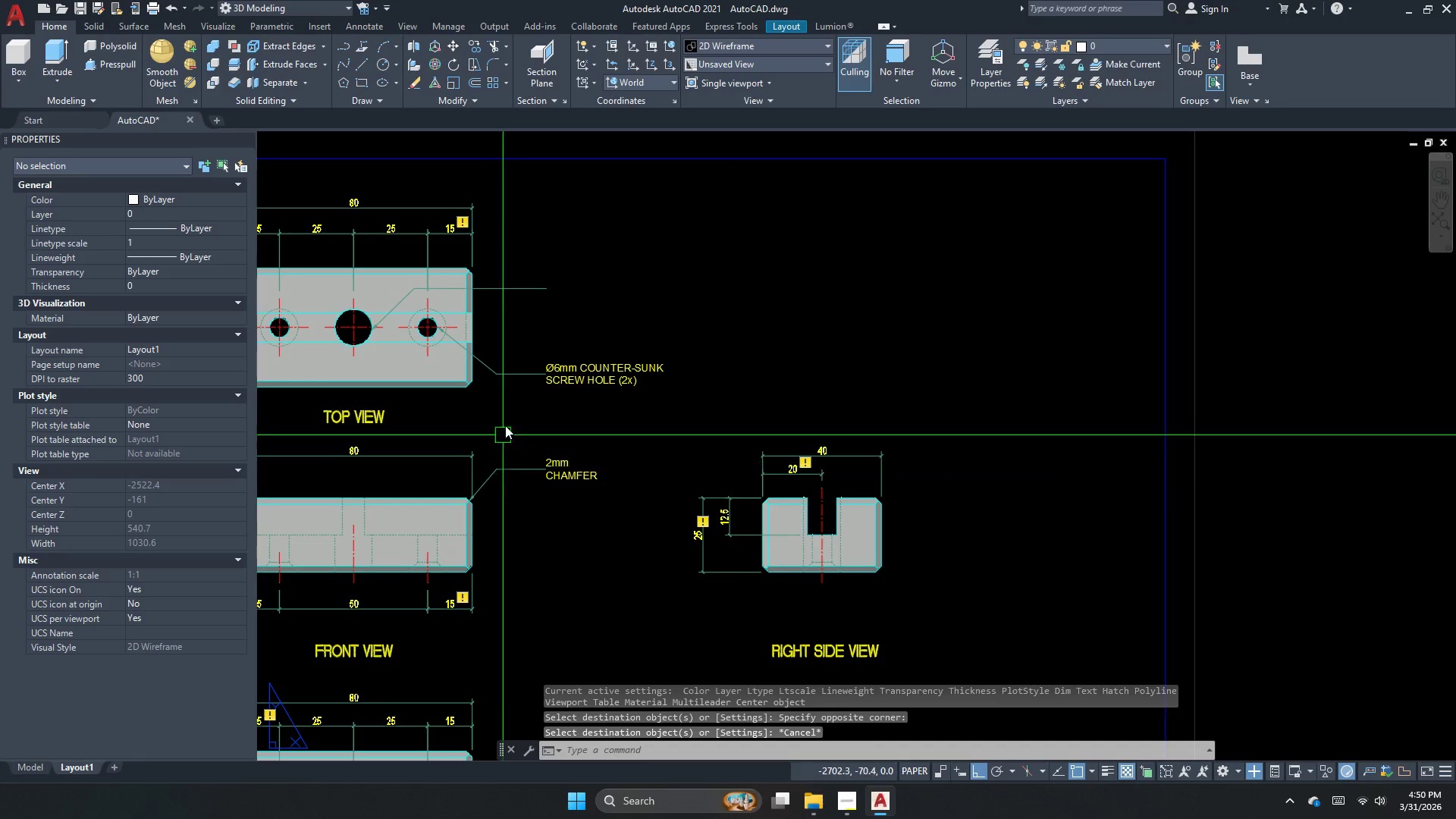 
left_click_drag(start_coordinate=[522, 322], to_coordinate=[522, 372])
 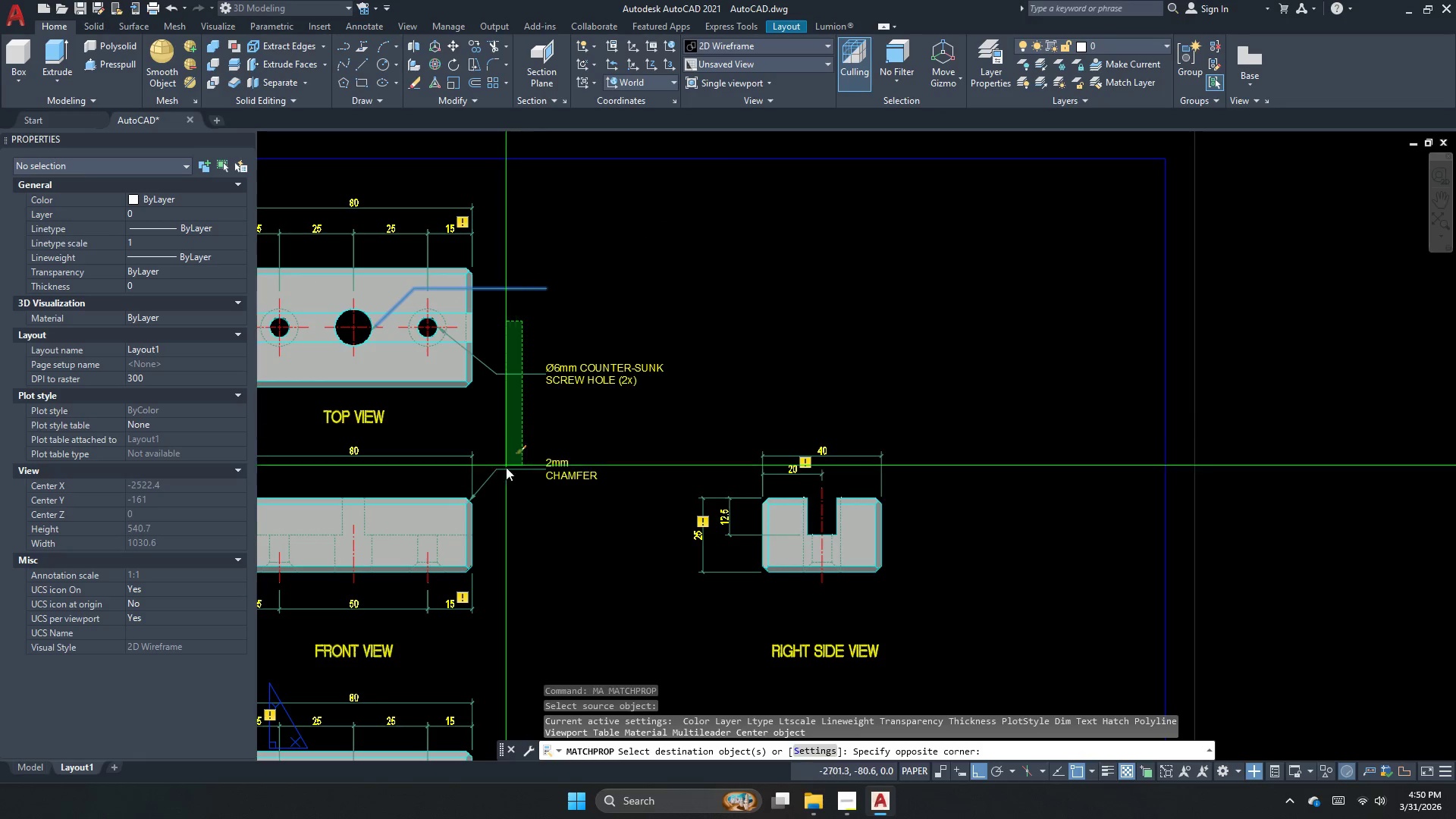 
left_click_drag(start_coordinate=[503, 475], to_coordinate=[500, 482])
 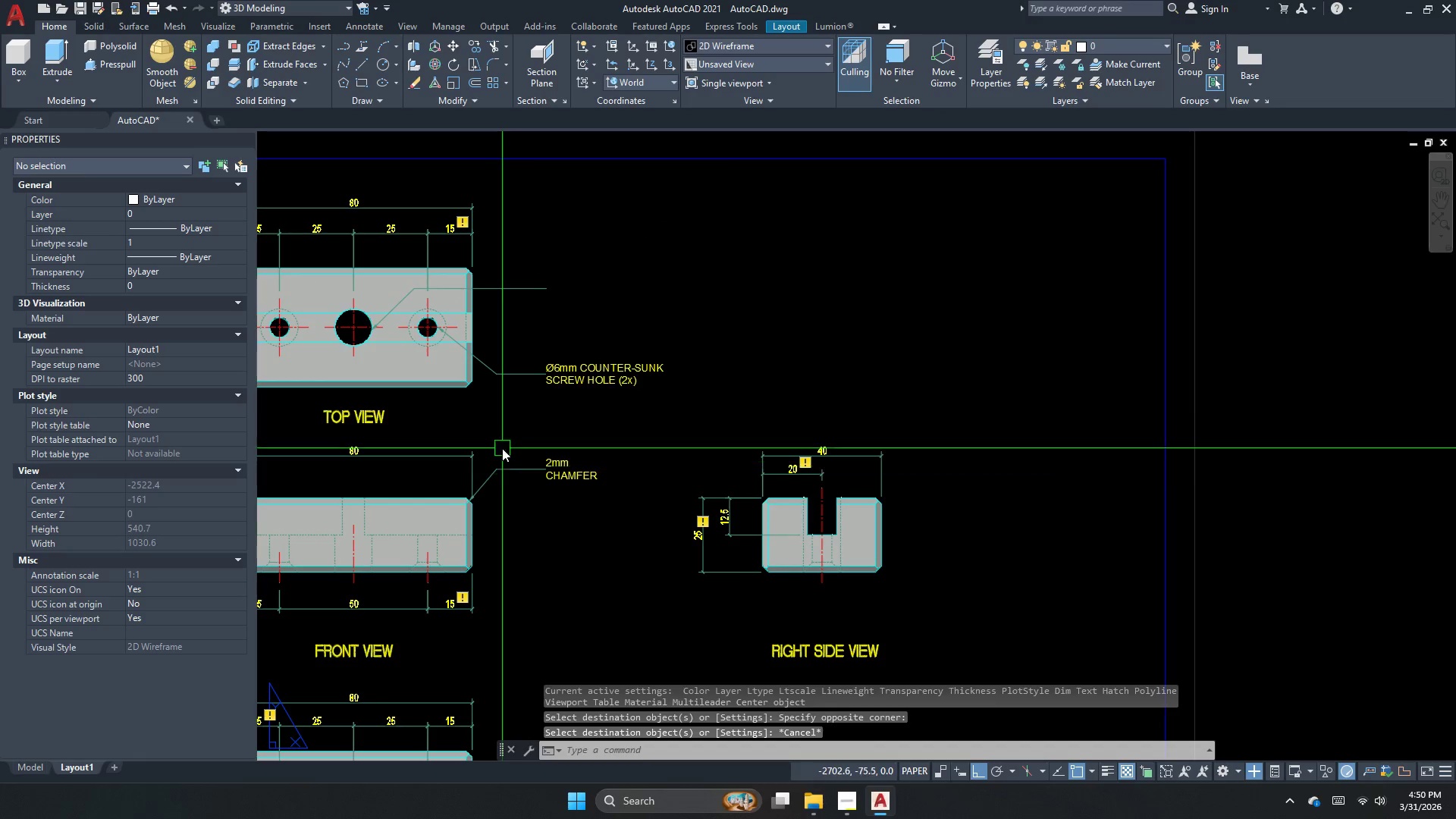 
scroll: coordinate [513, 396], scroll_direction: up, amount: 1.0
 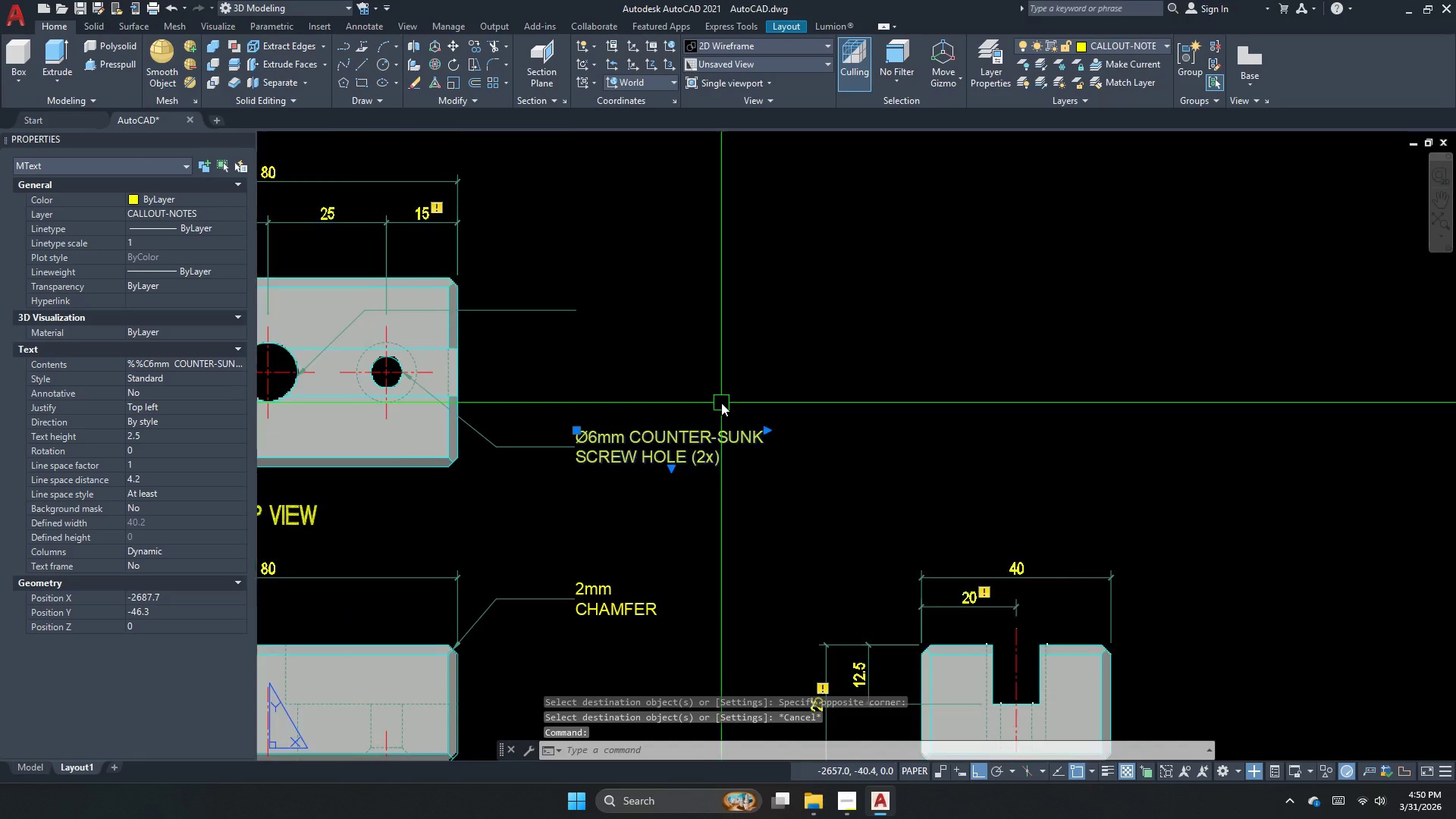 
type(co )
 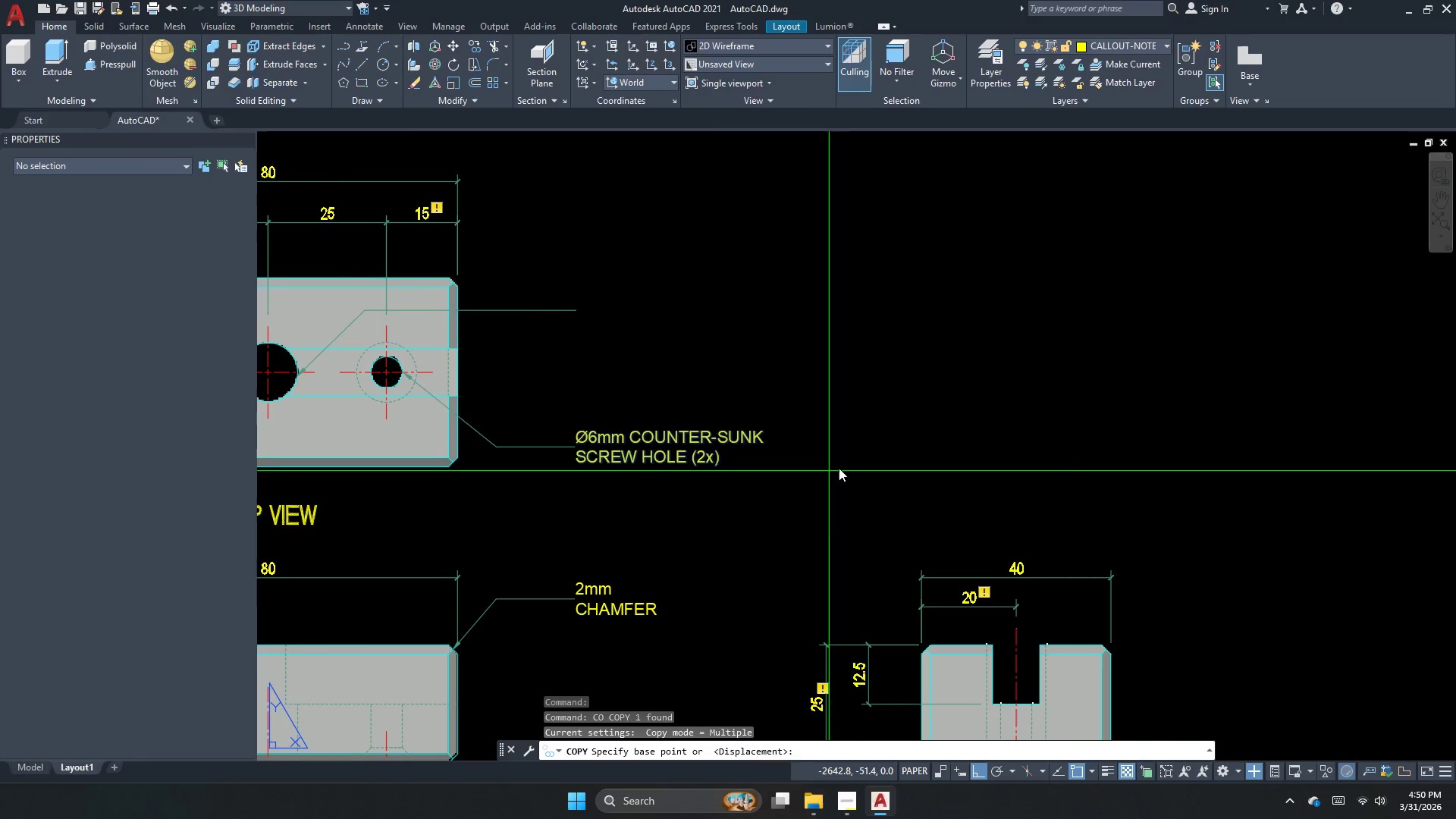 
left_click_drag(start_coordinate=[839, 472], to_coordinate=[847, 425])
 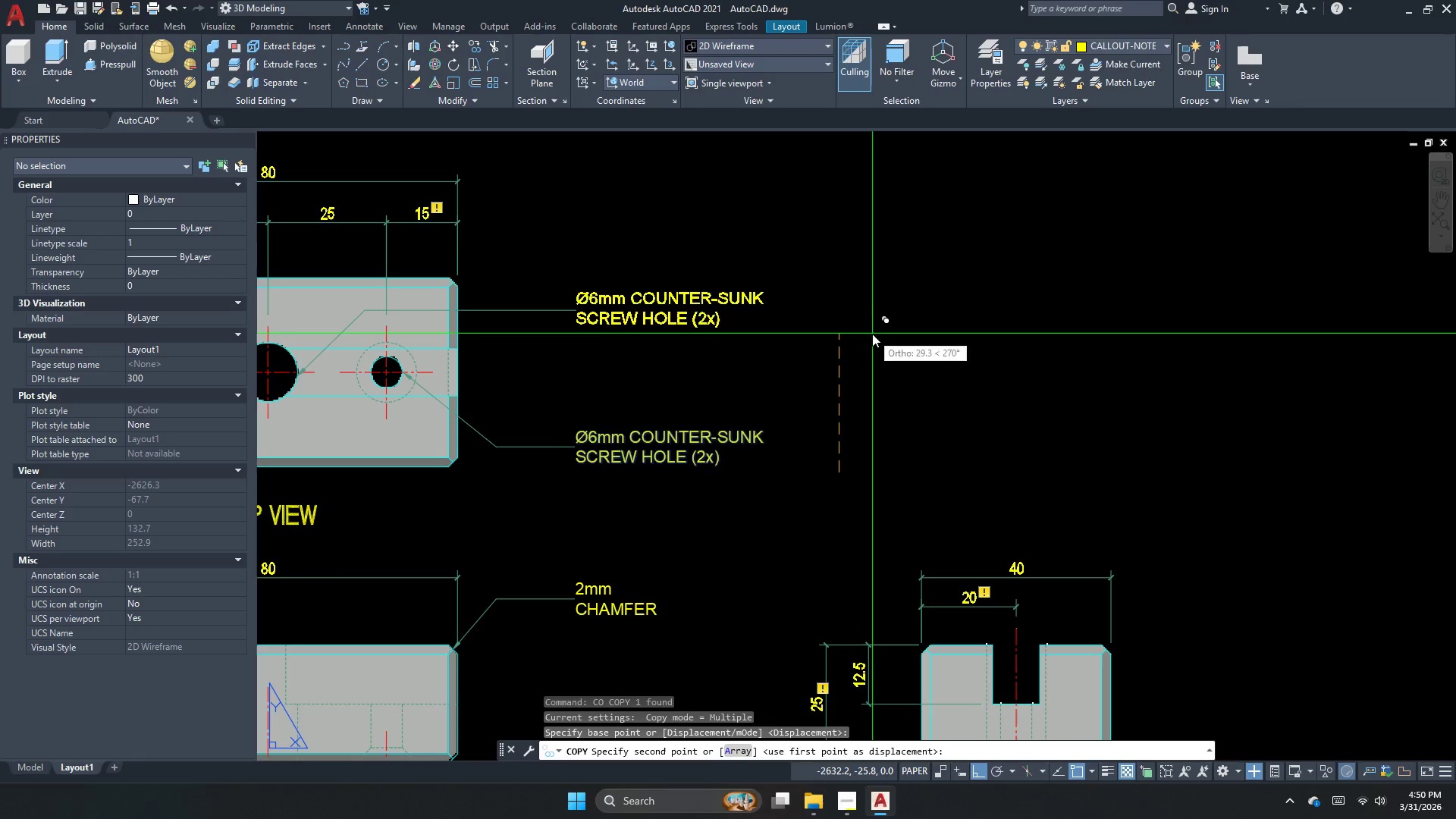 
key(Escape)
 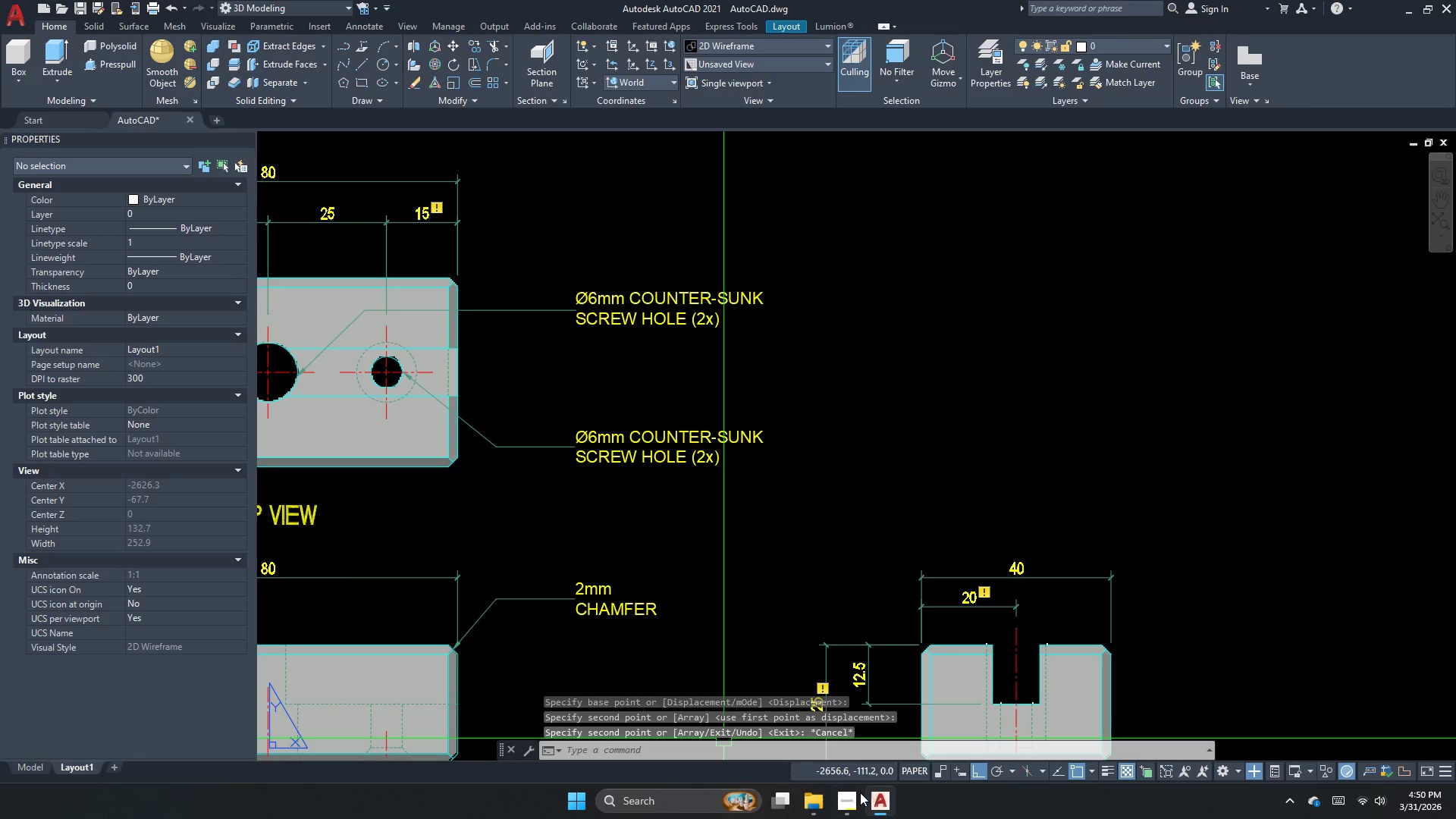 
left_click([840, 801])
 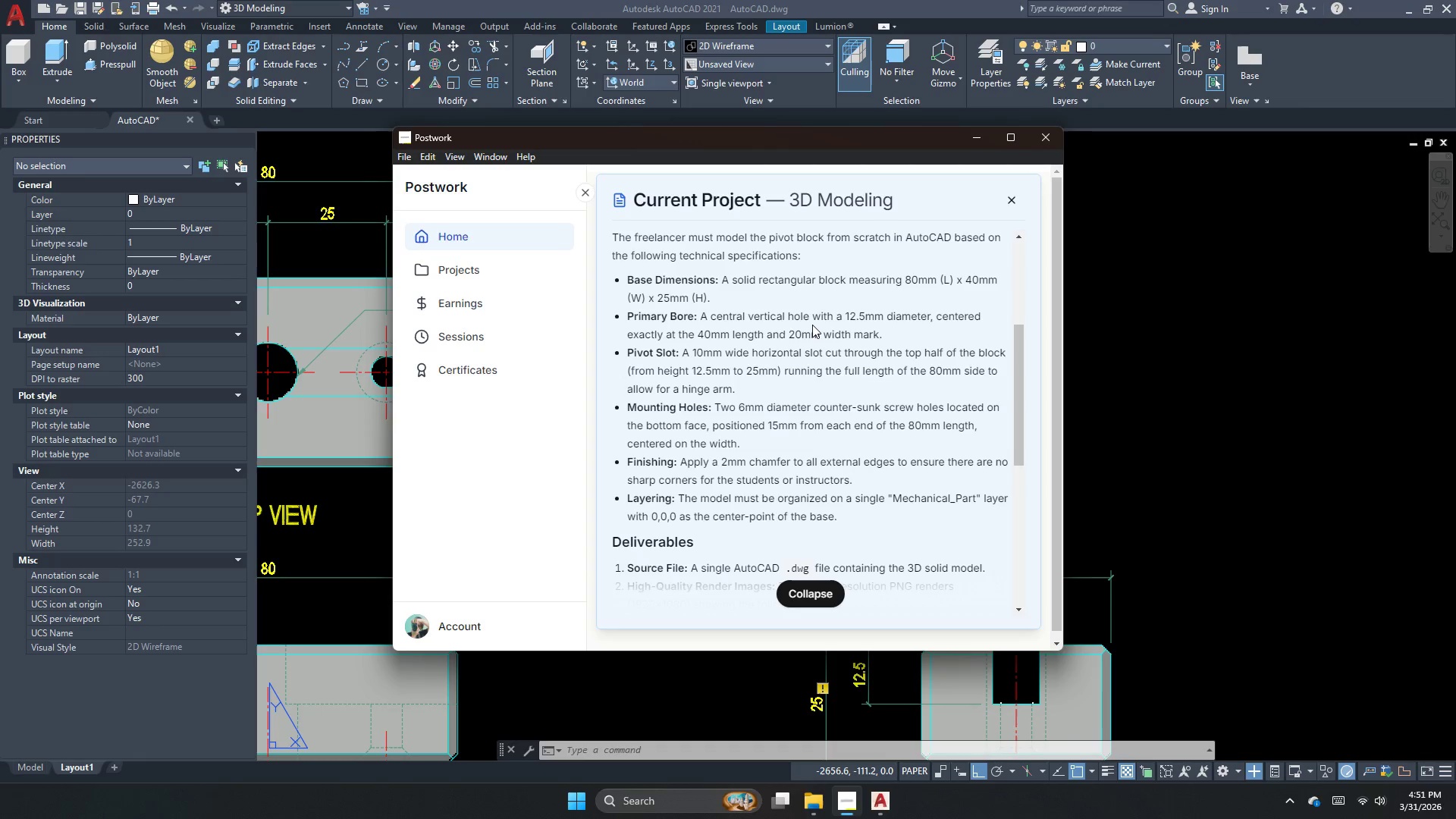 
wait(15.38)
 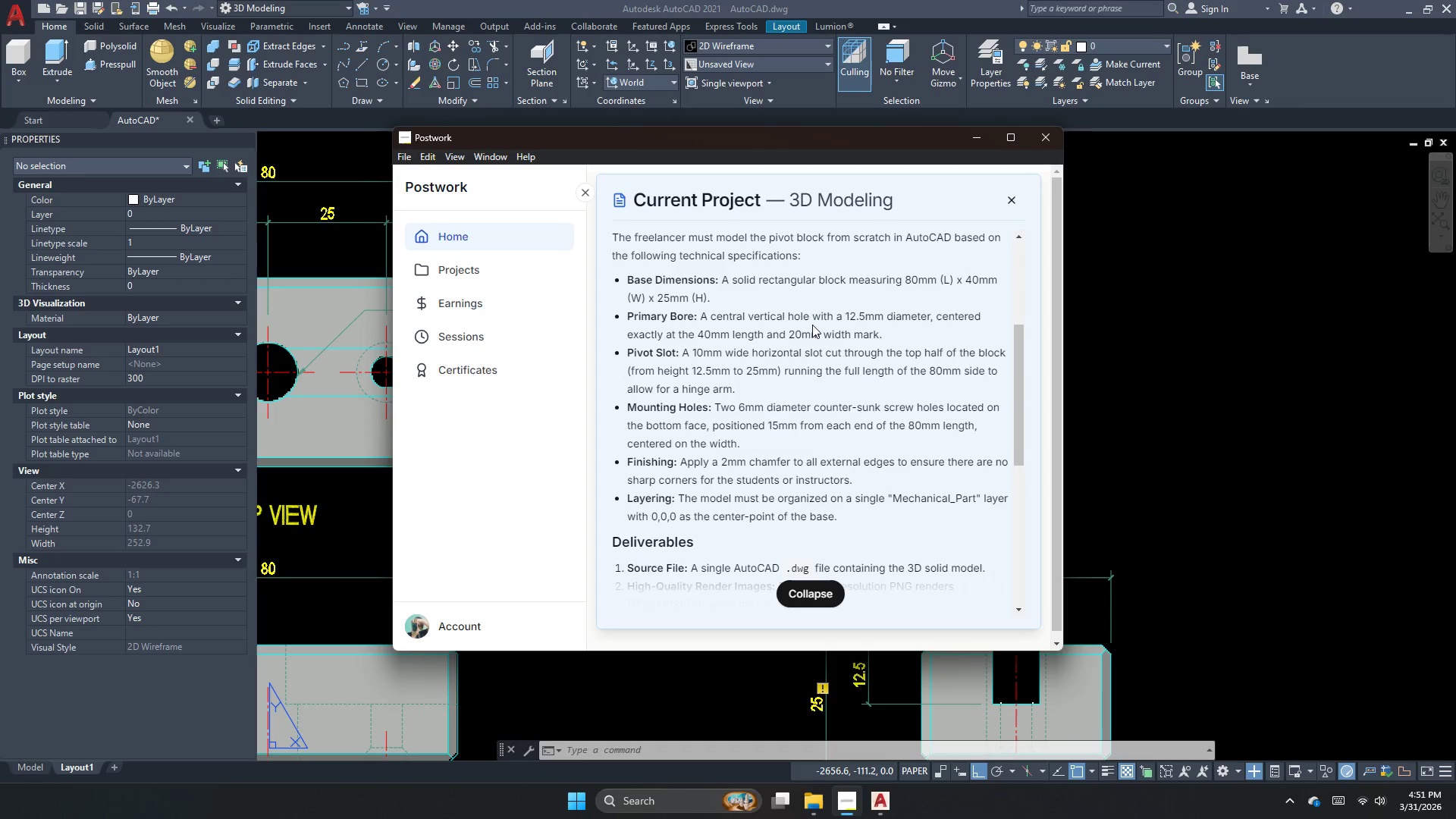 
key(Escape)
 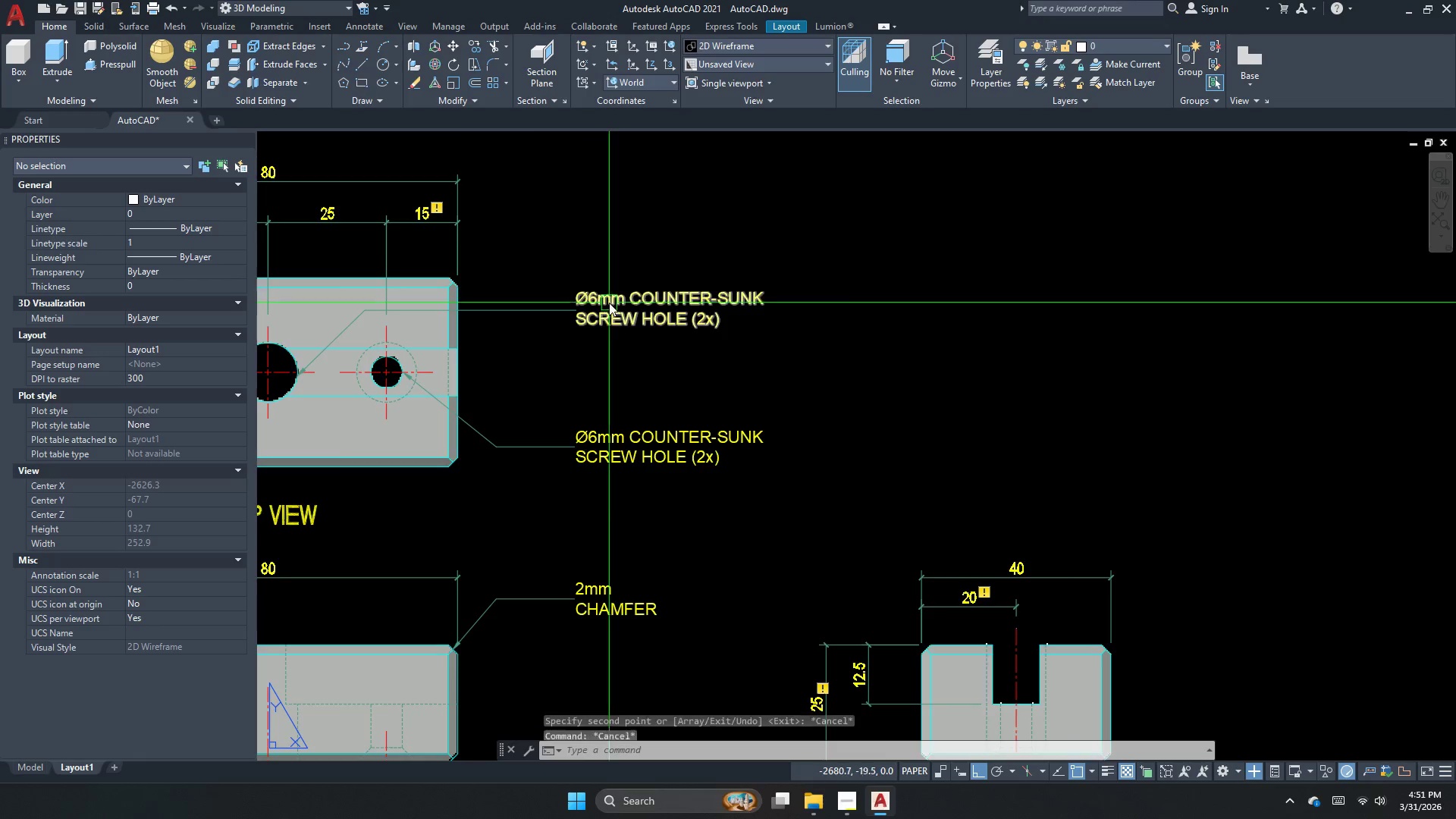 
double_click([615, 294])
 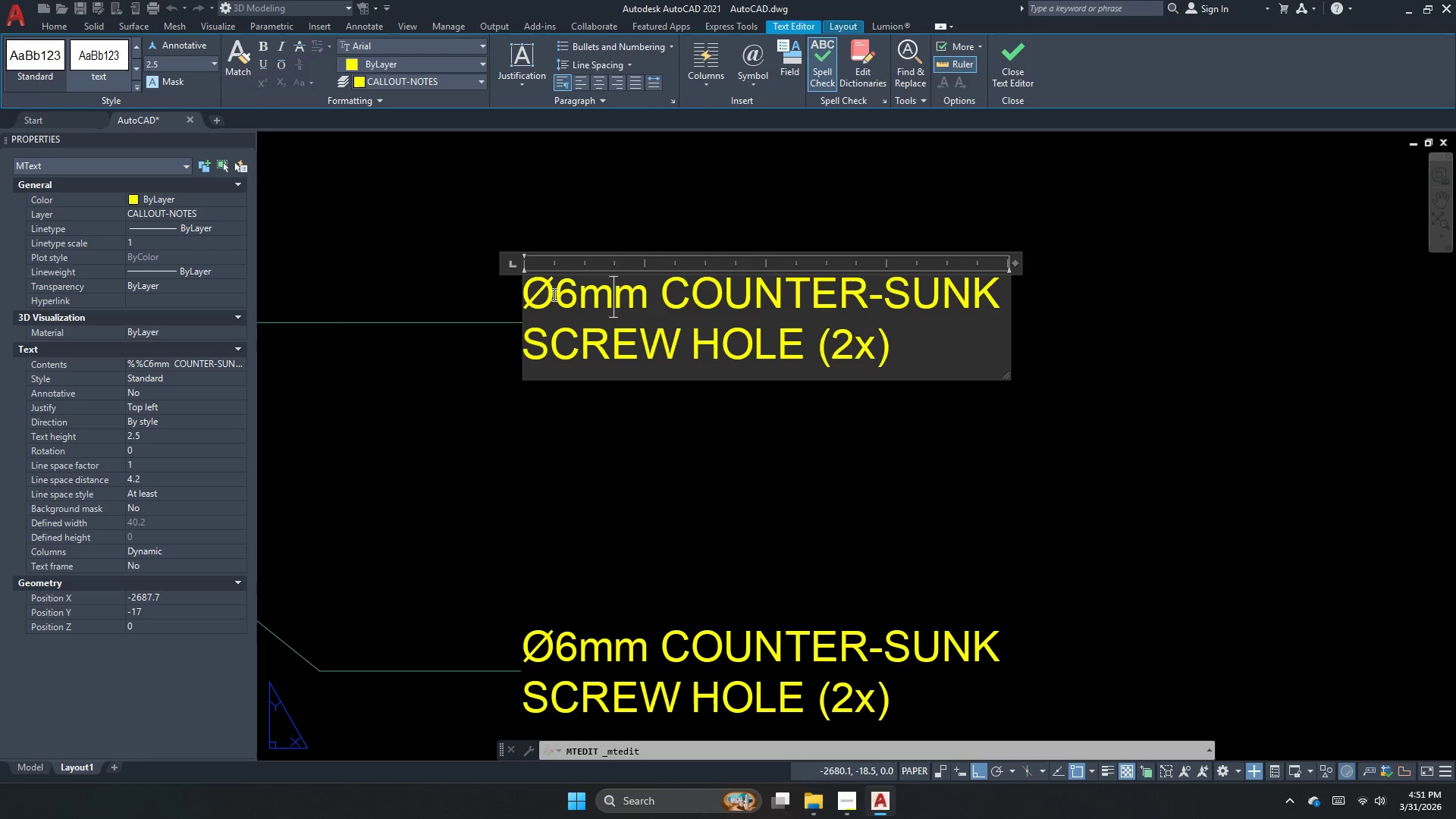 
scroll: coordinate [609, 303], scroll_direction: up, amount: 2.0
 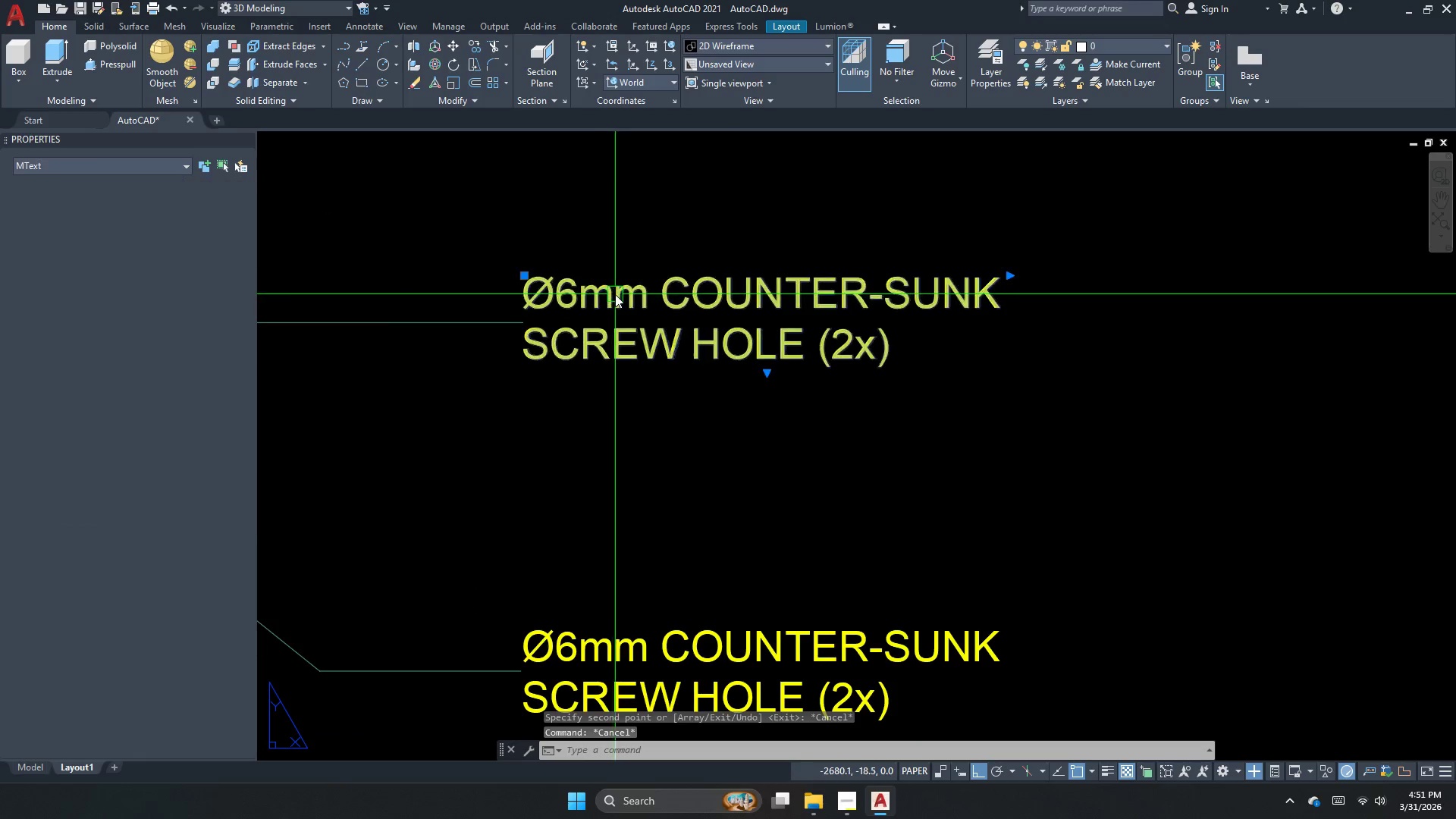 
left_click_drag(start_coordinate=[553, 294], to_coordinate=[571, 295])
 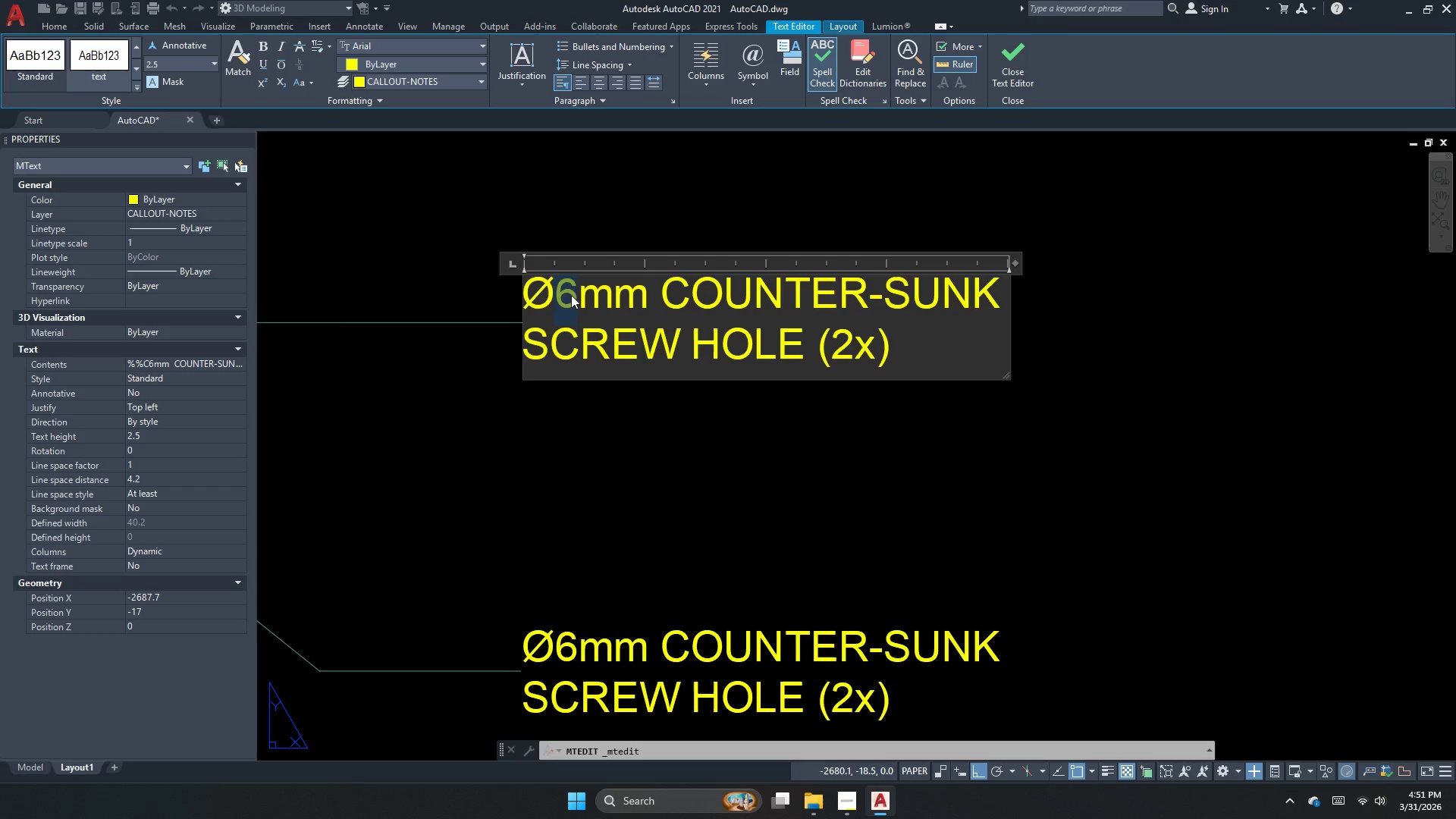 
key(Numpad1)
 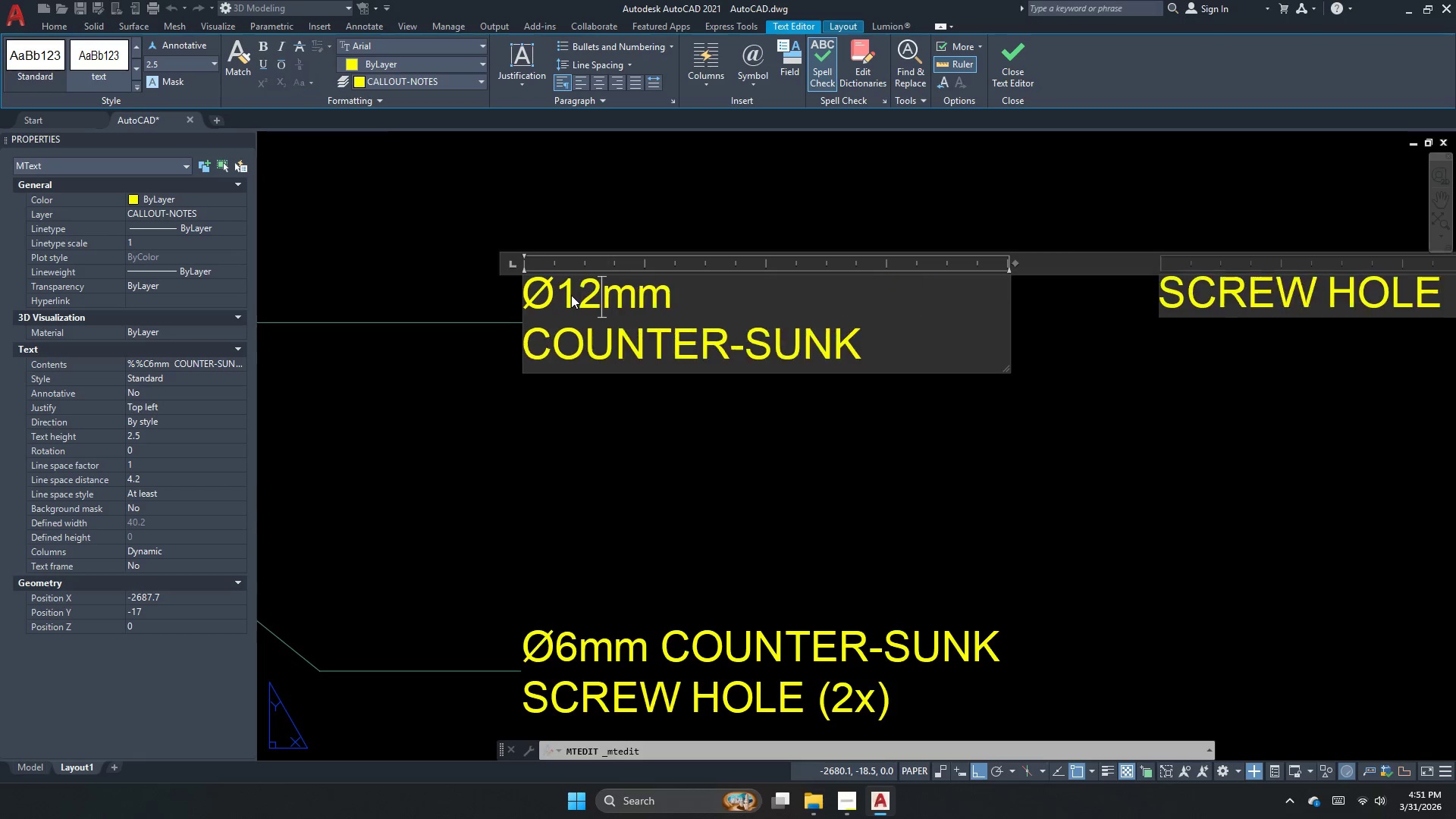 
key(Numpad2)
 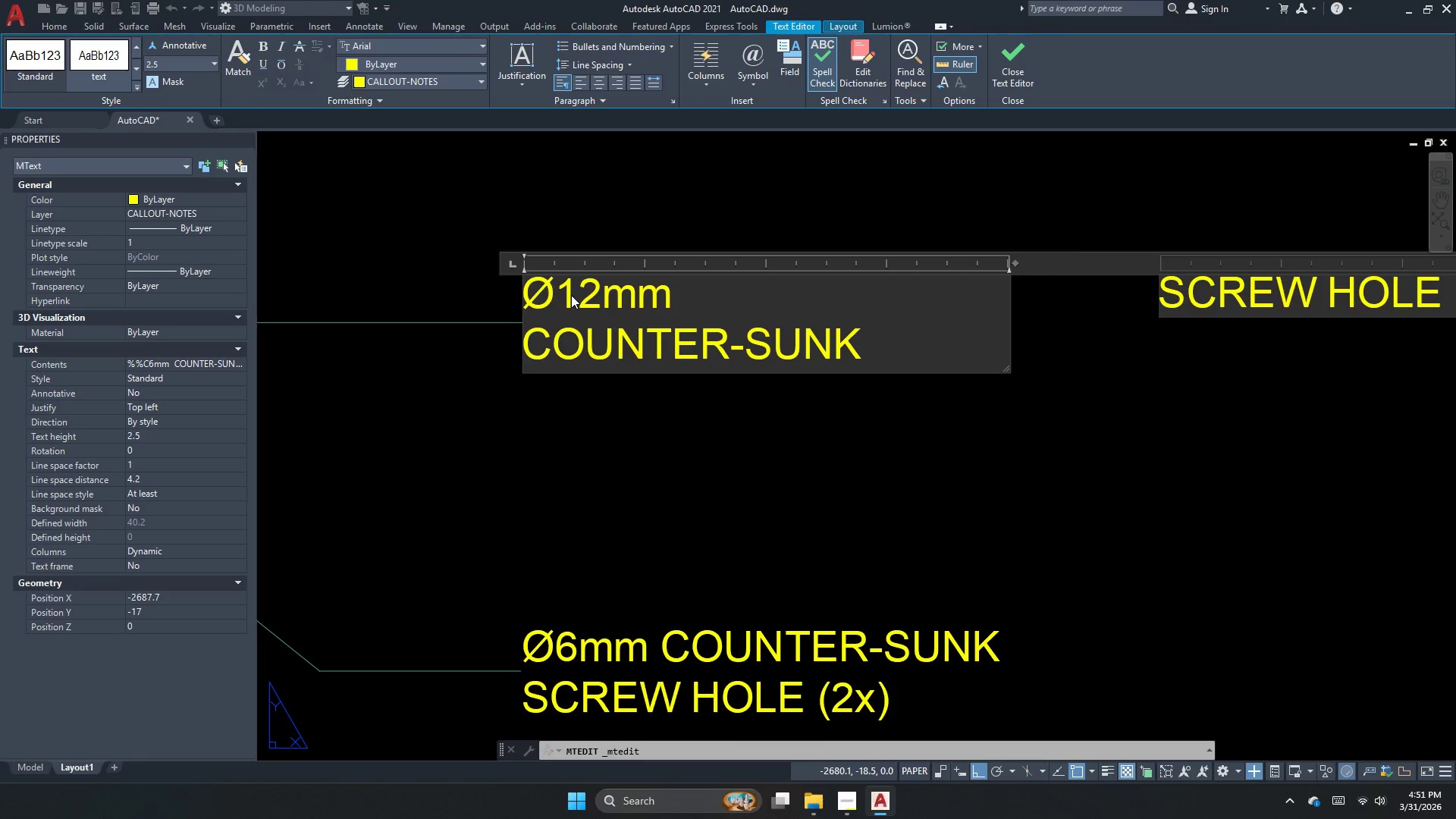 
key(NumpadDecimal)
 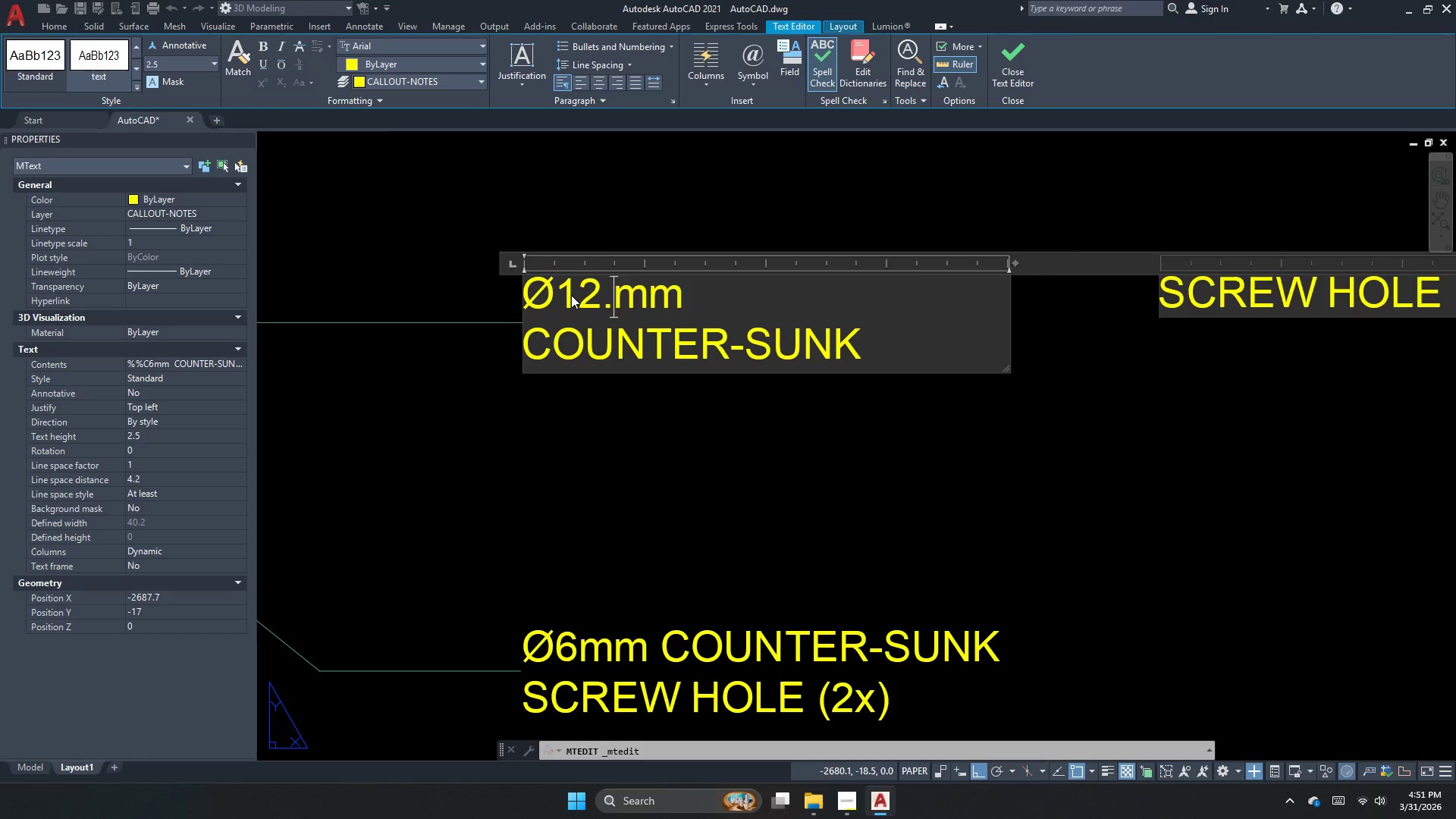 
key(Numpad5)
 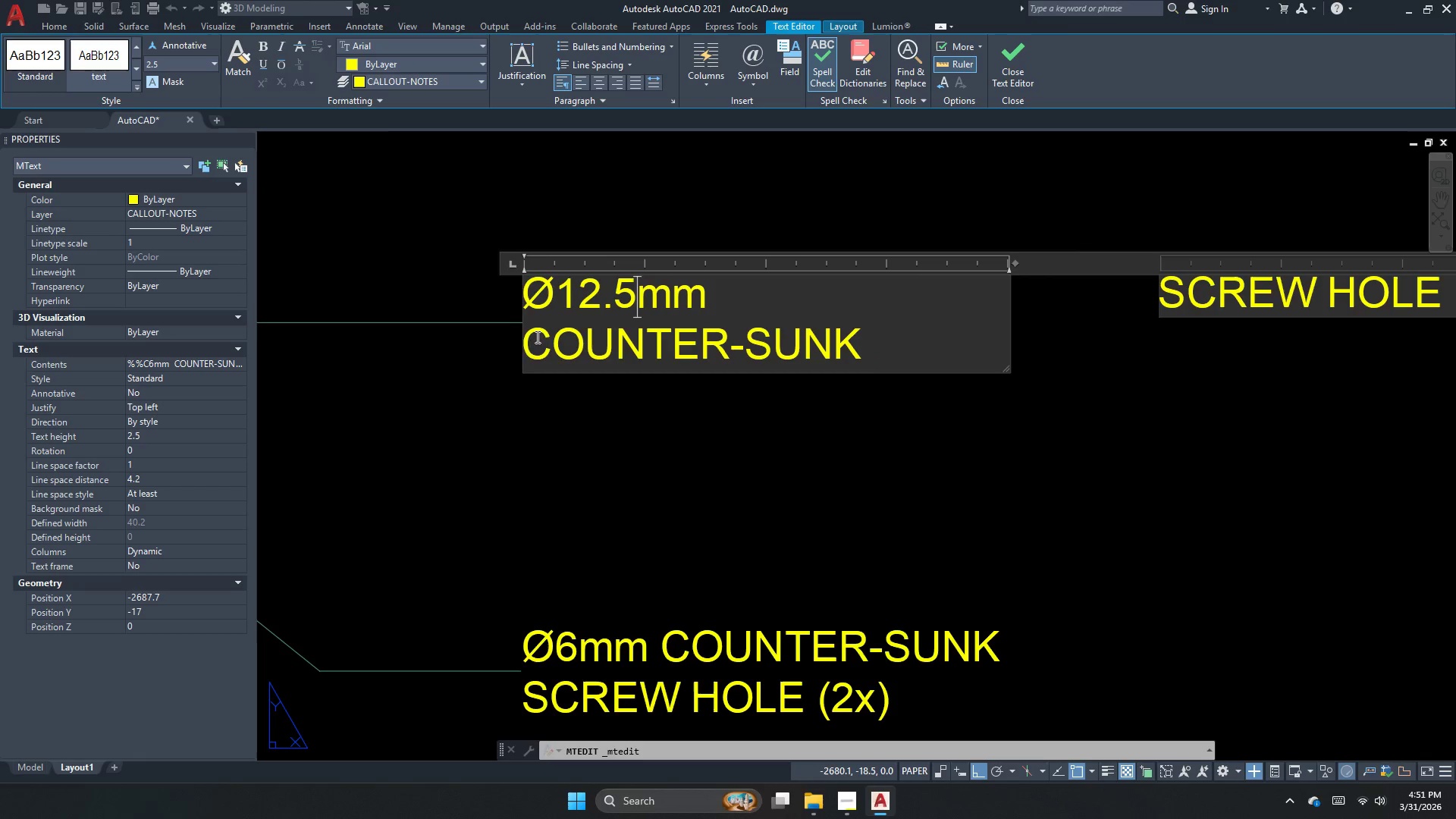 
scroll: coordinate [524, 356], scroll_direction: down, amount: 1.0
 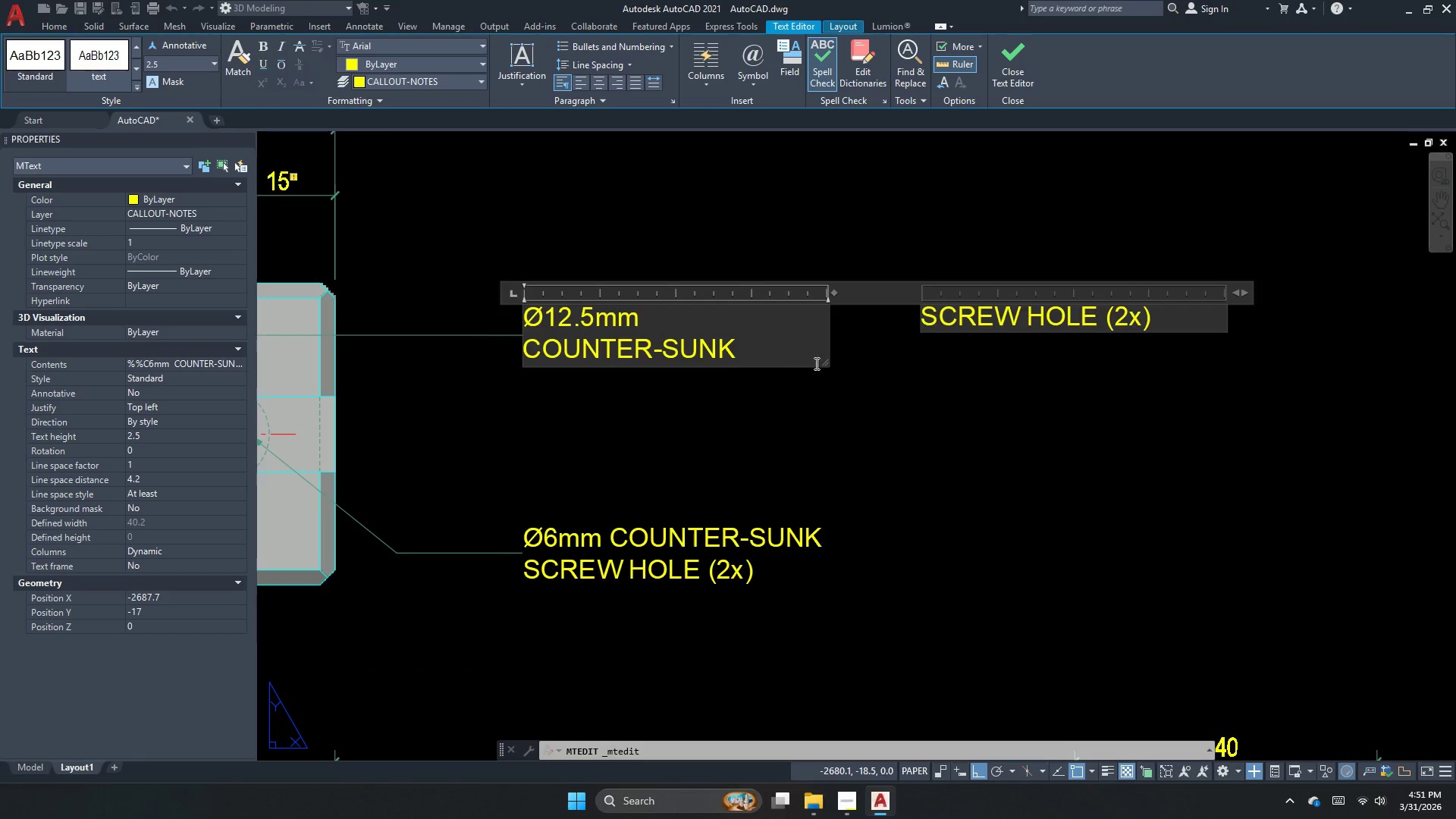 
left_click_drag(start_coordinate=[824, 363], to_coordinate=[910, 408])
 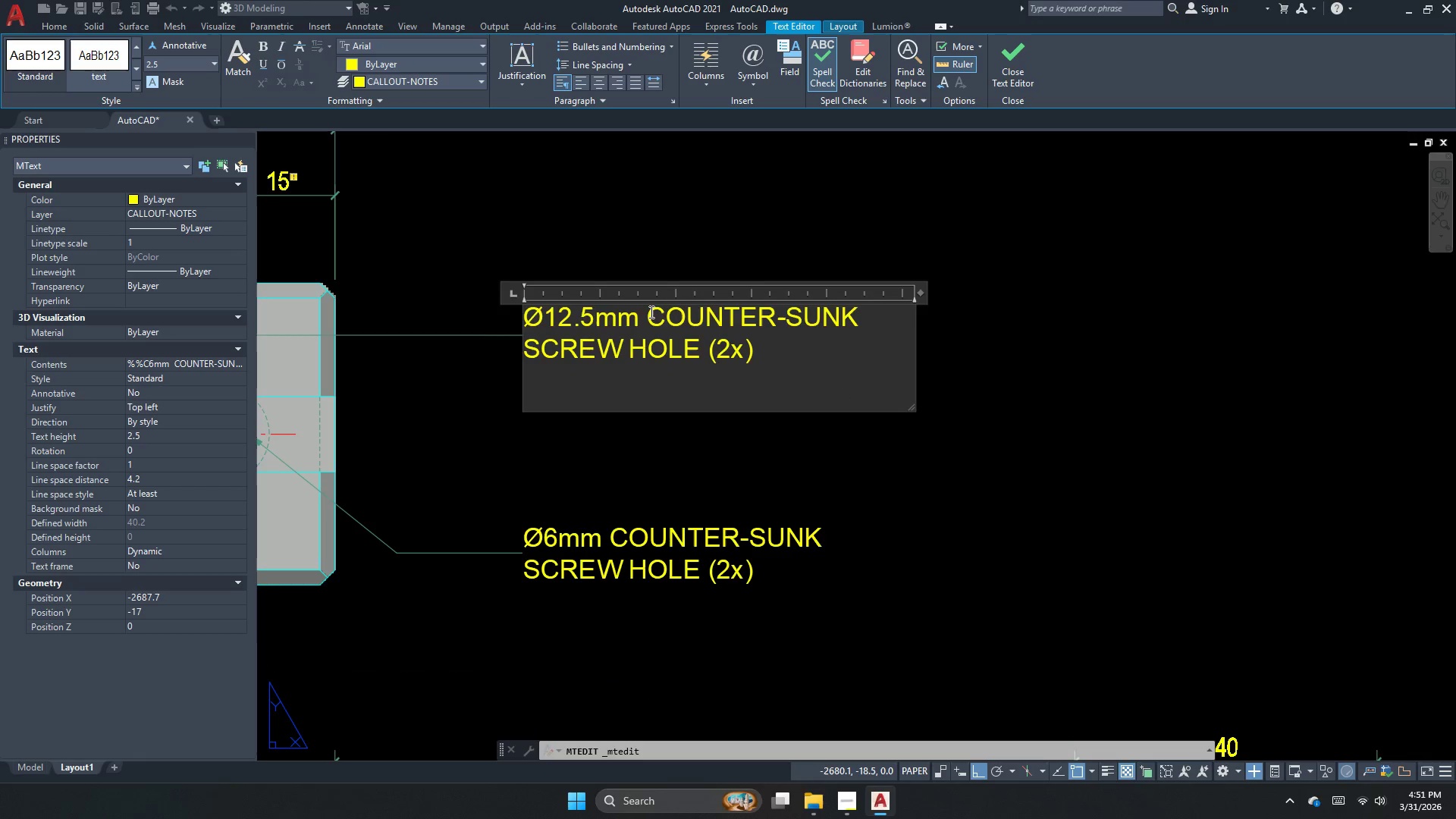 
left_click_drag(start_coordinate=[650, 312], to_coordinate=[821, 376])
 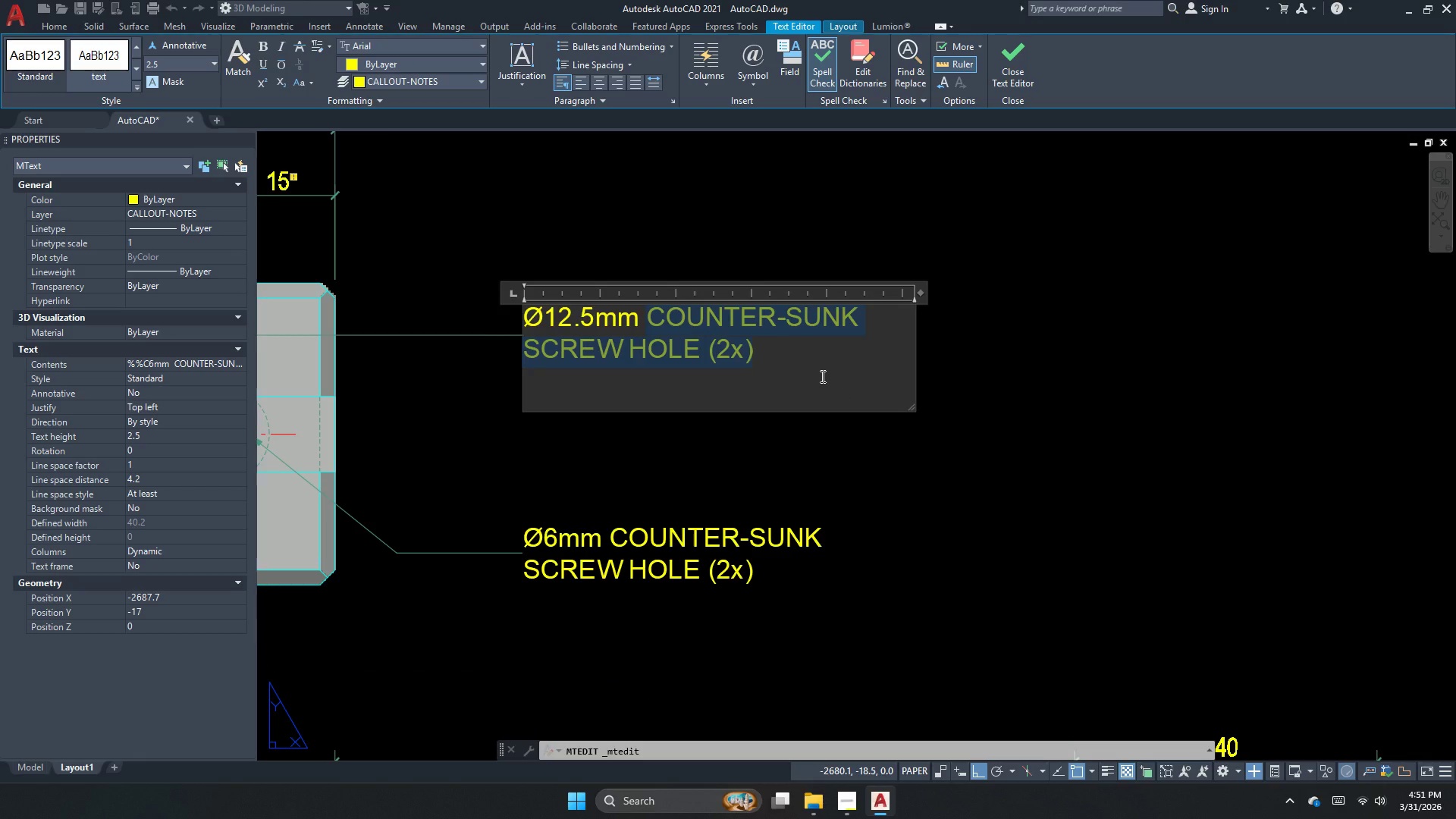 
type(through hole)
 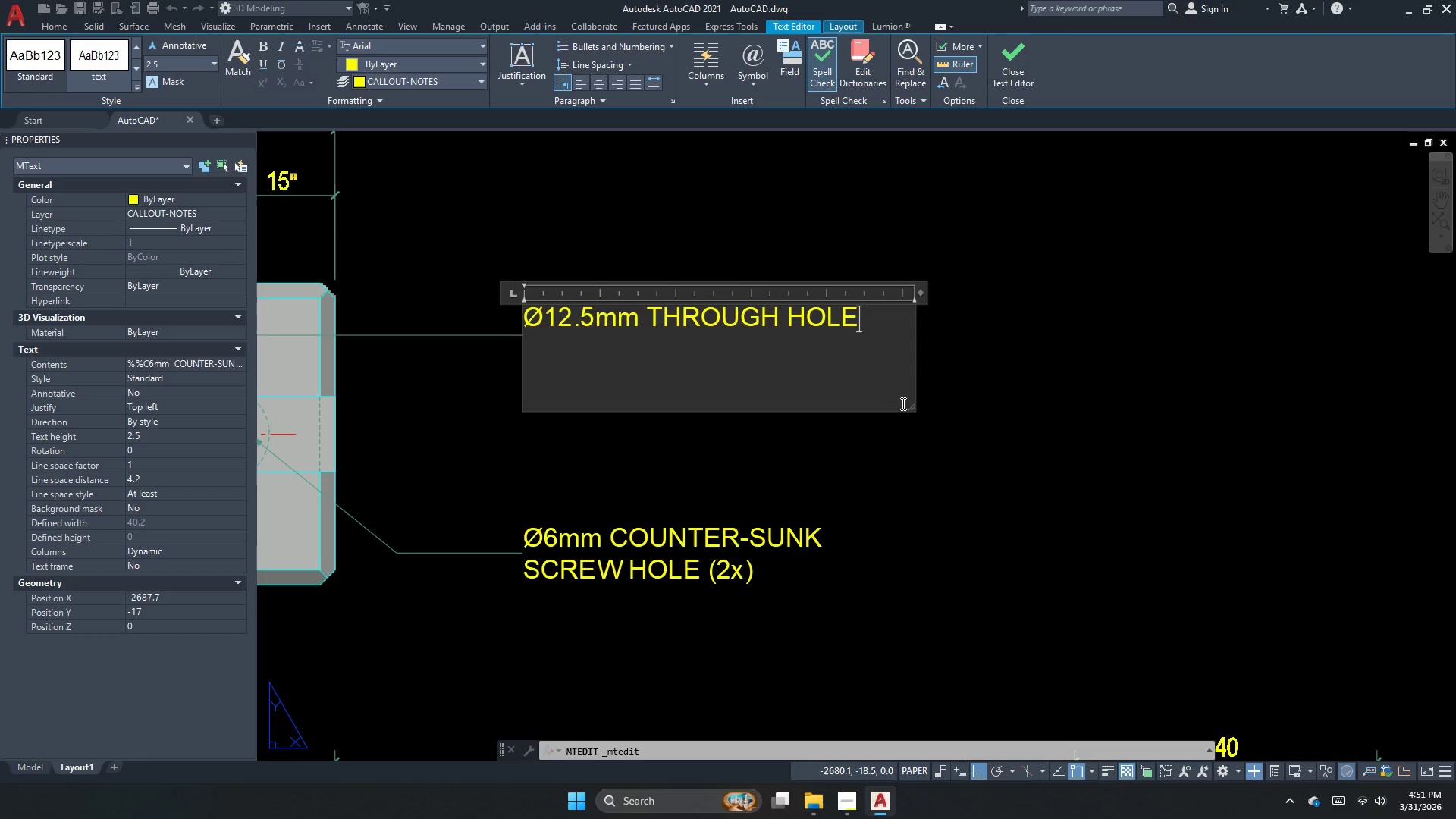 
left_click_drag(start_coordinate=[915, 408], to_coordinate=[752, 355])
 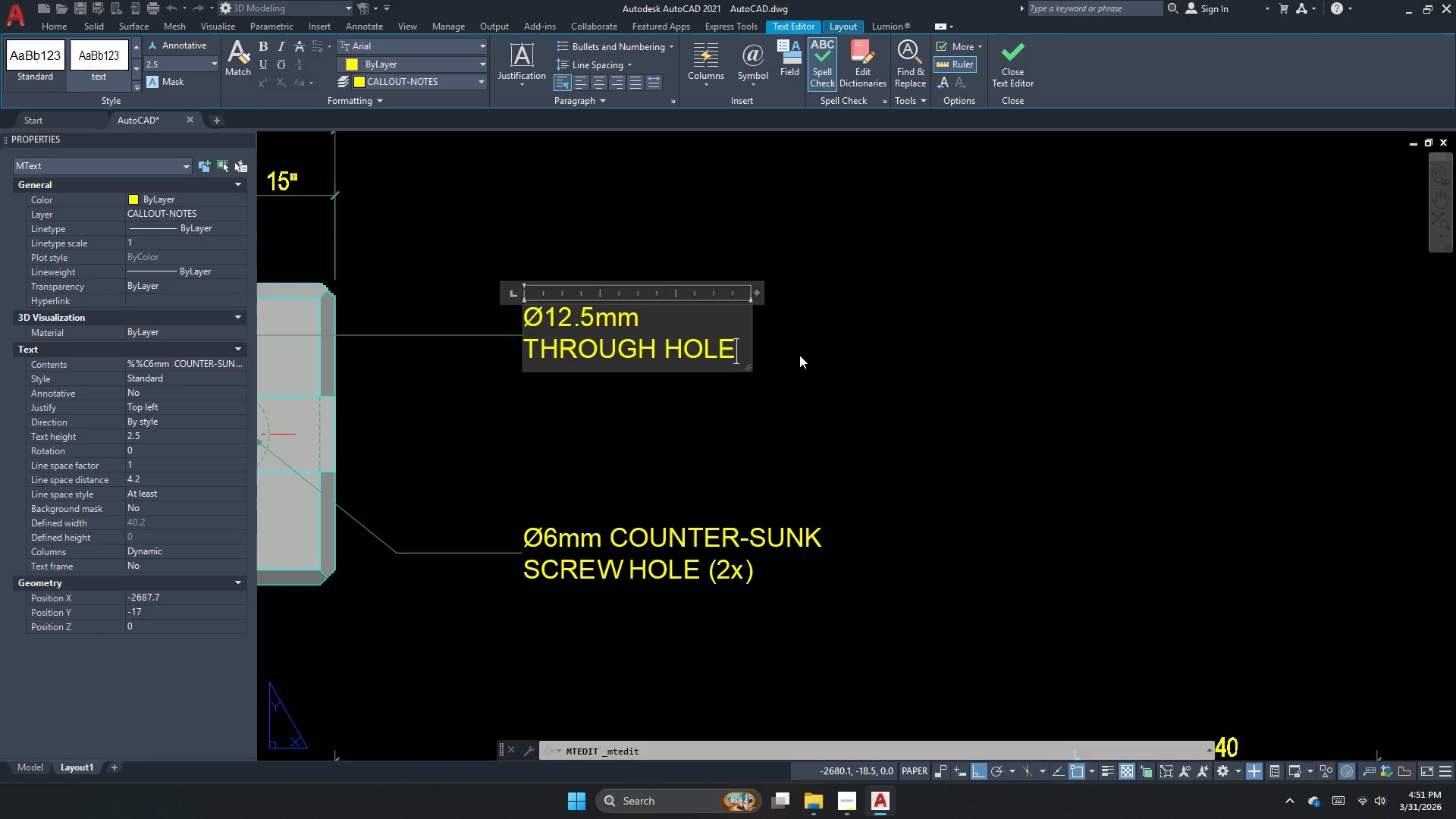 
left_click([813, 355])
 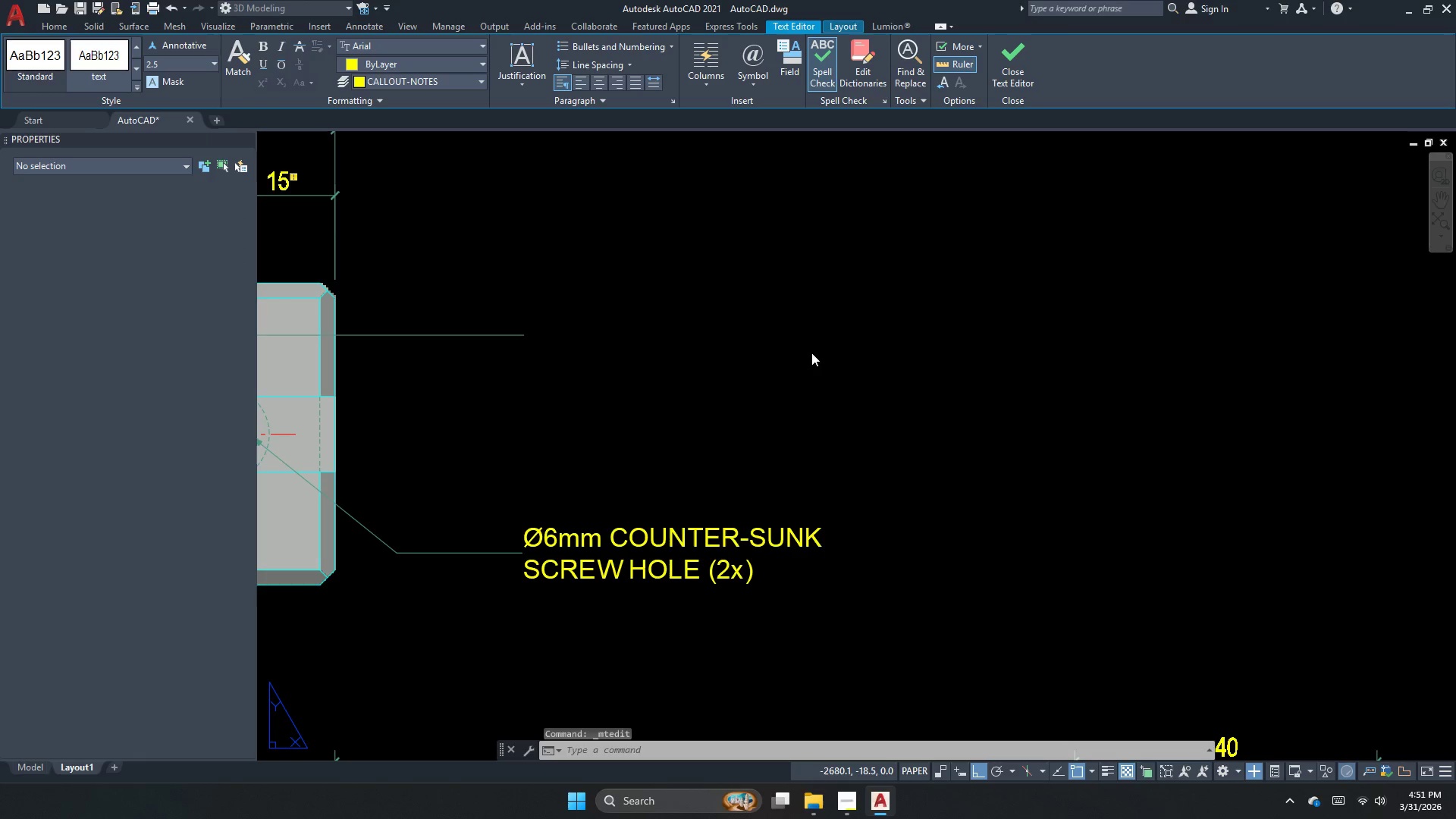 
key(Escape)
 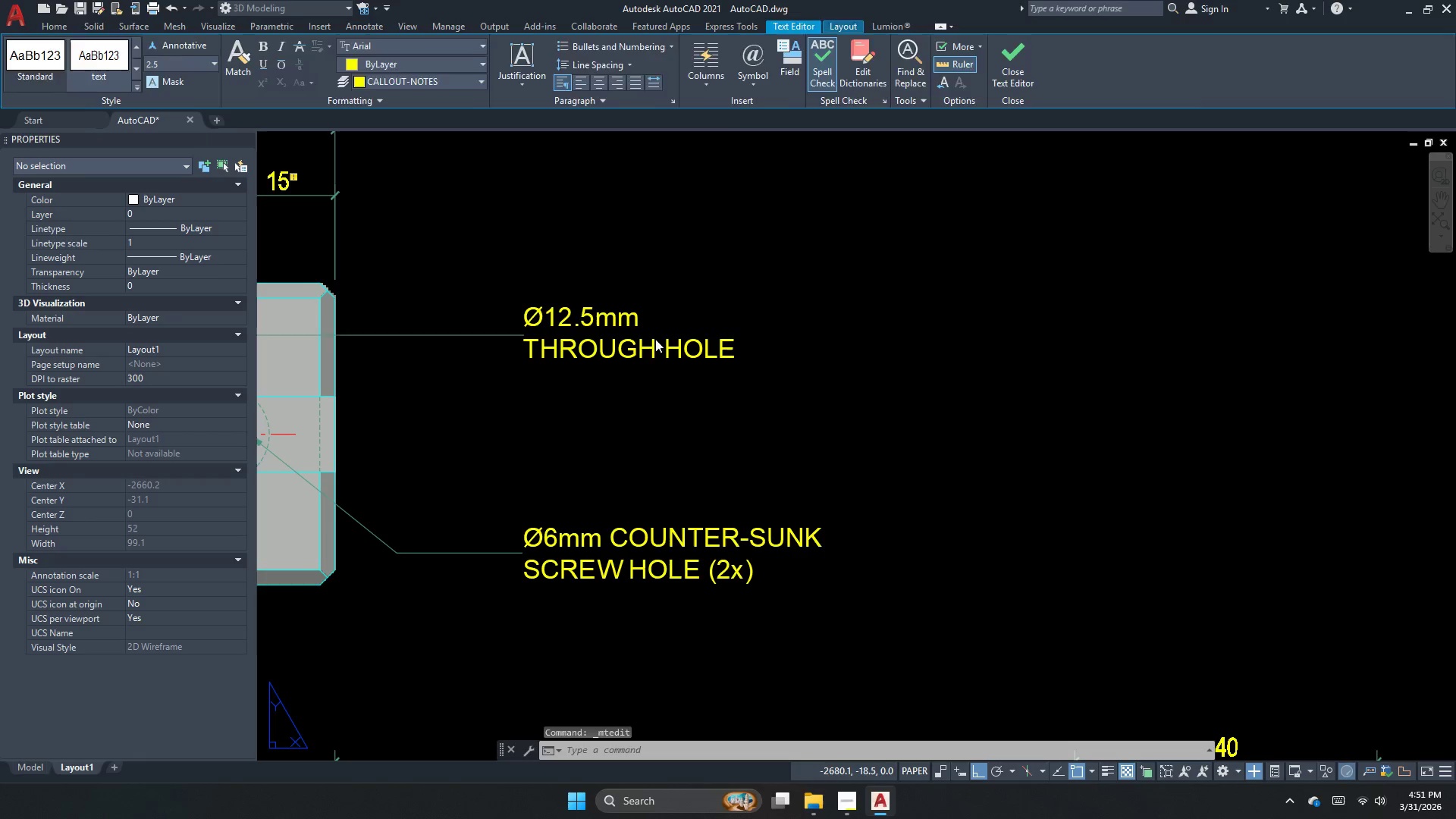 
scroll: coordinate [710, 382], scroll_direction: down, amount: 3.0
 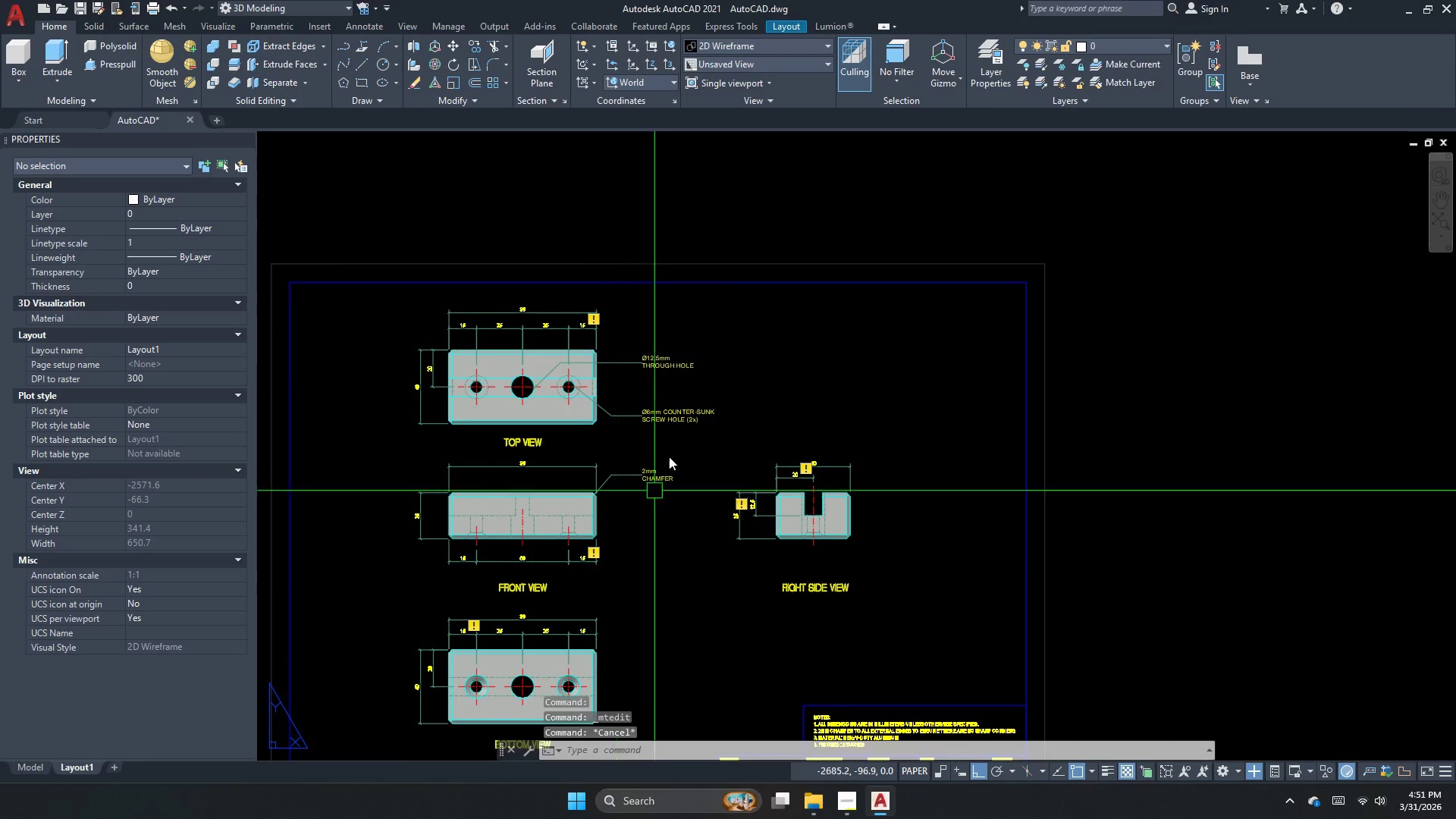 
scroll: coordinate [662, 397], scroll_direction: up, amount: 1.0
 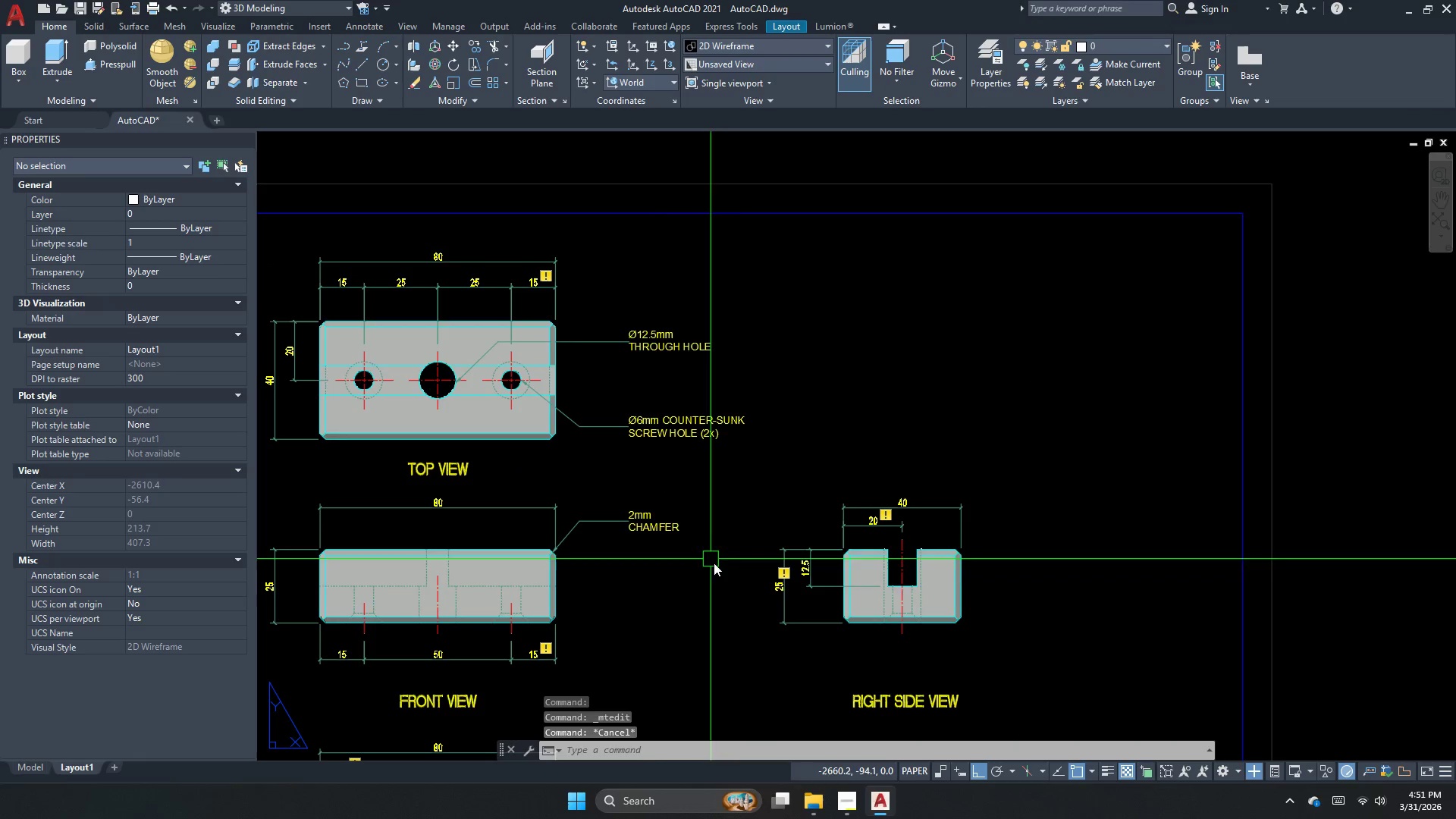 
left_click_drag(start_coordinate=[729, 583], to_coordinate=[720, 538])
 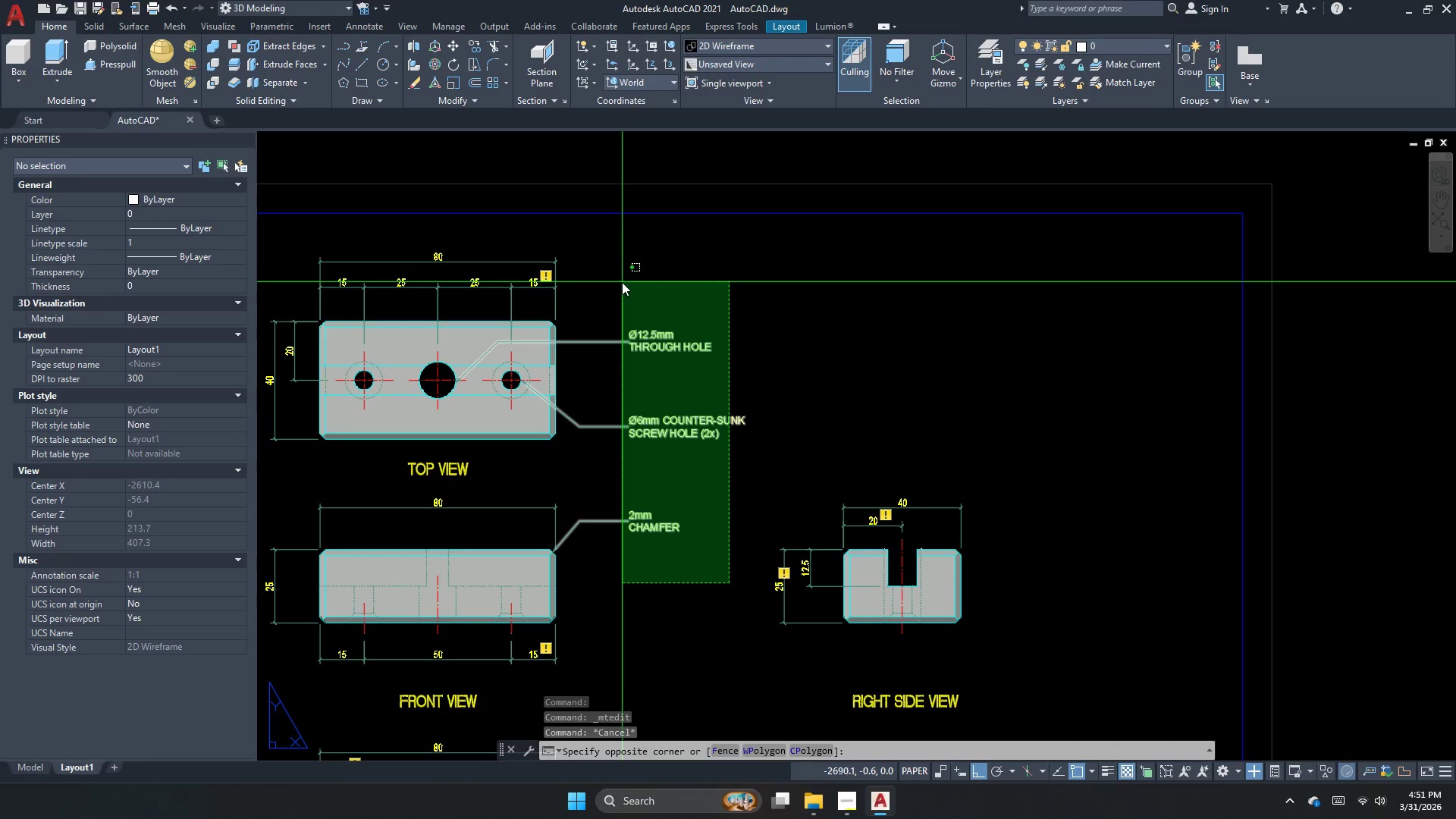 
key(Escape)
 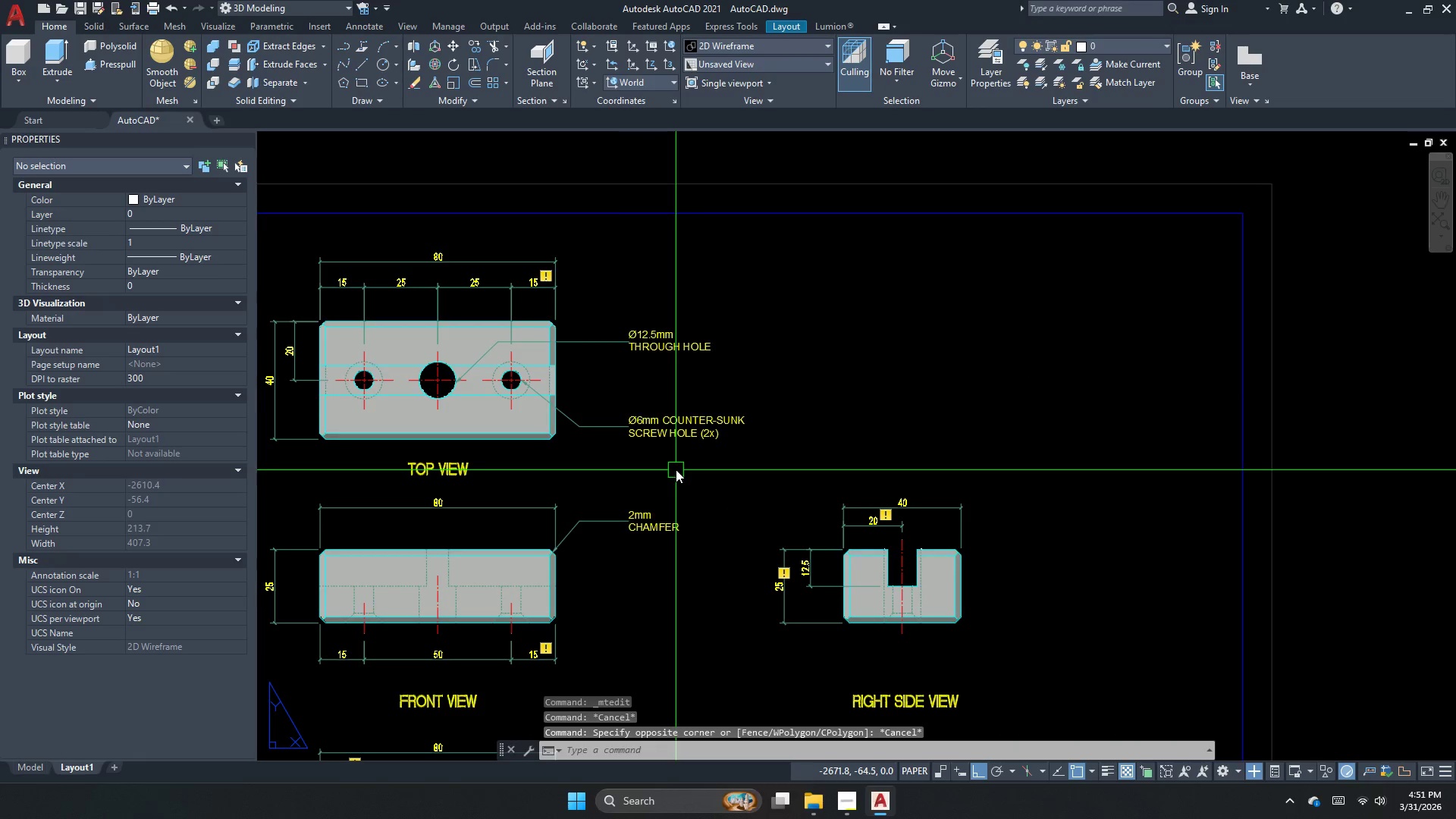 
left_click_drag(start_coordinate=[678, 563], to_coordinate=[658, 531])
 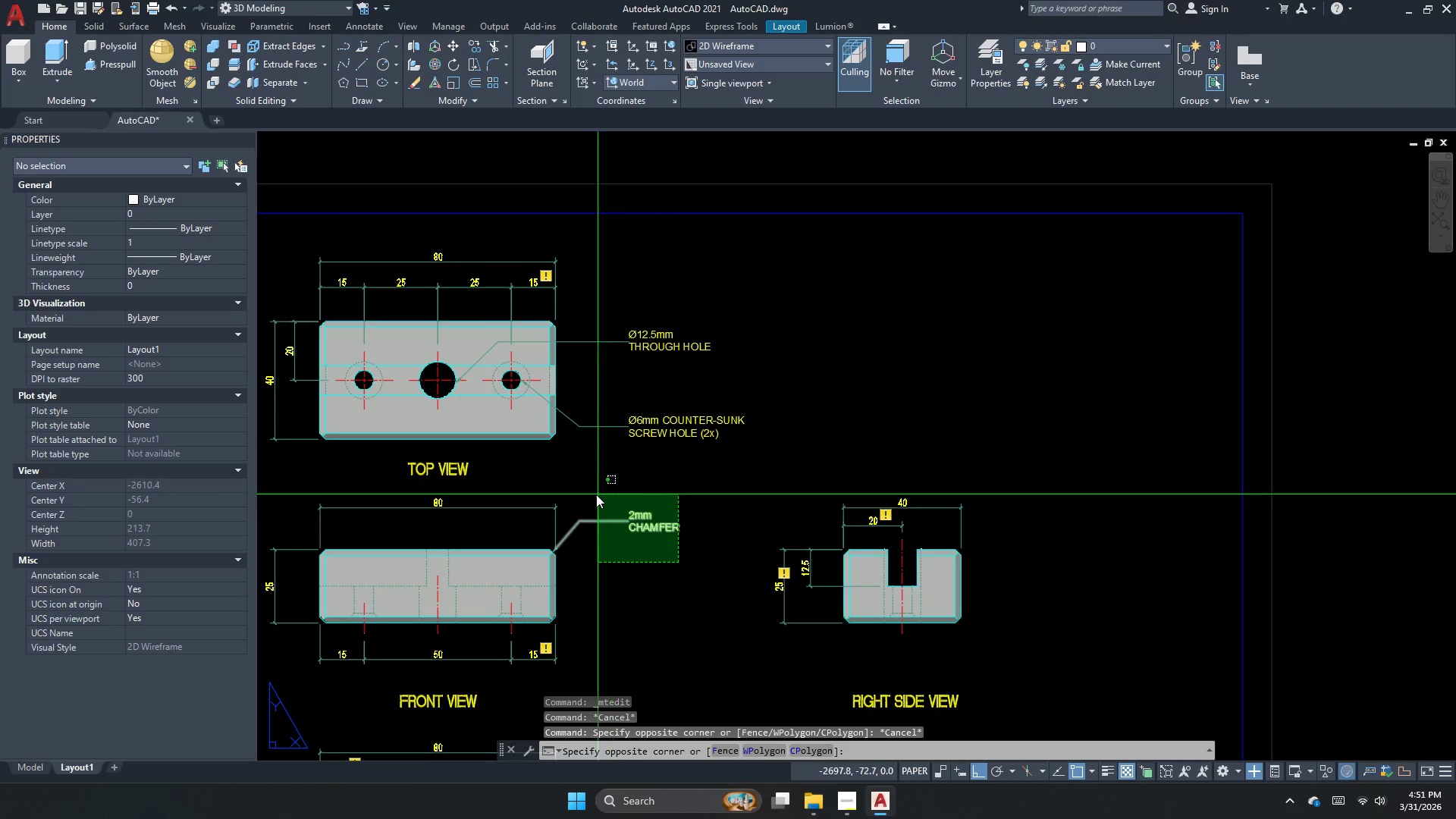 
left_click_drag(start_coordinate=[590, 494], to_coordinate=[582, 497])
 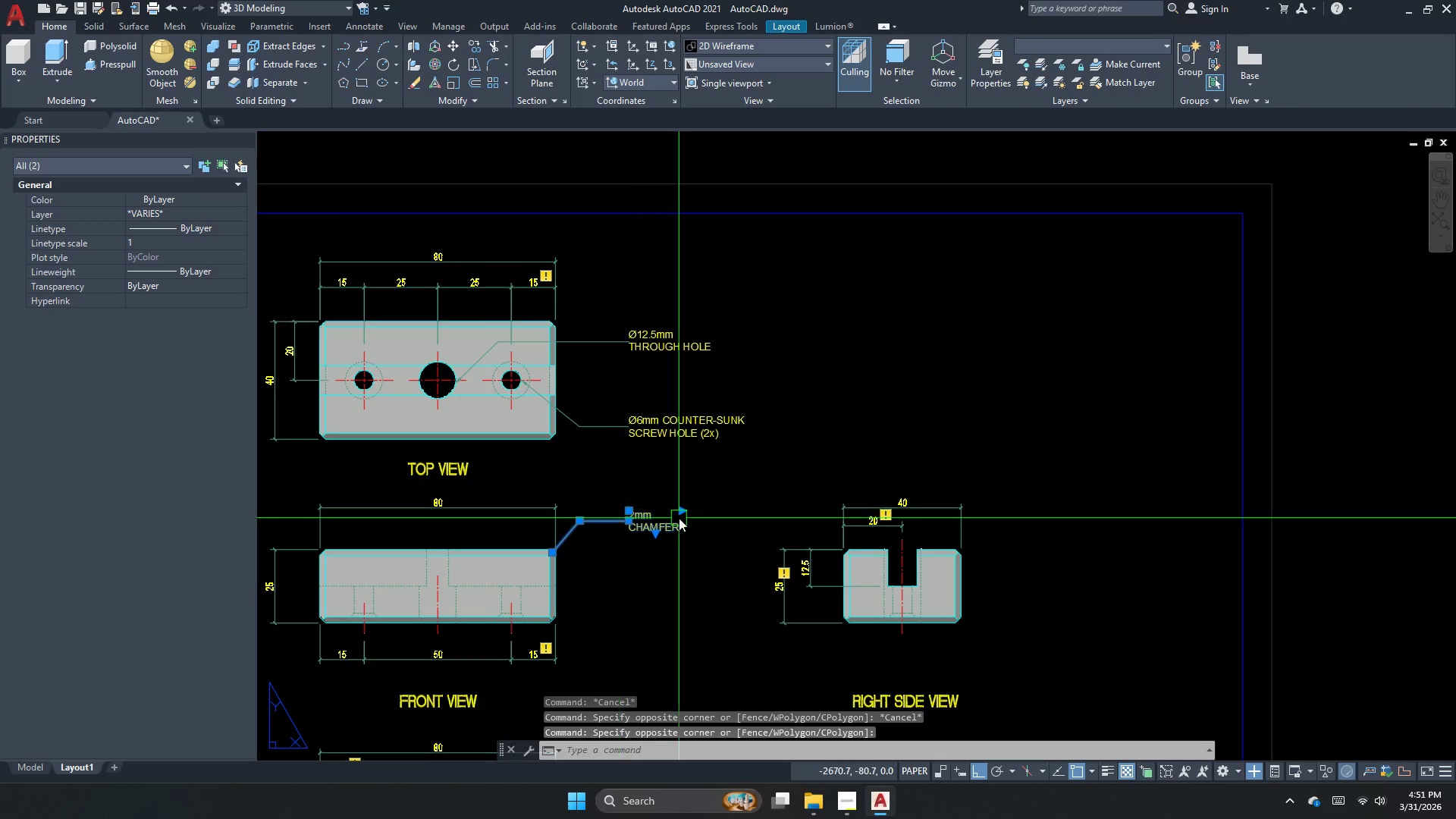 
type(co )
 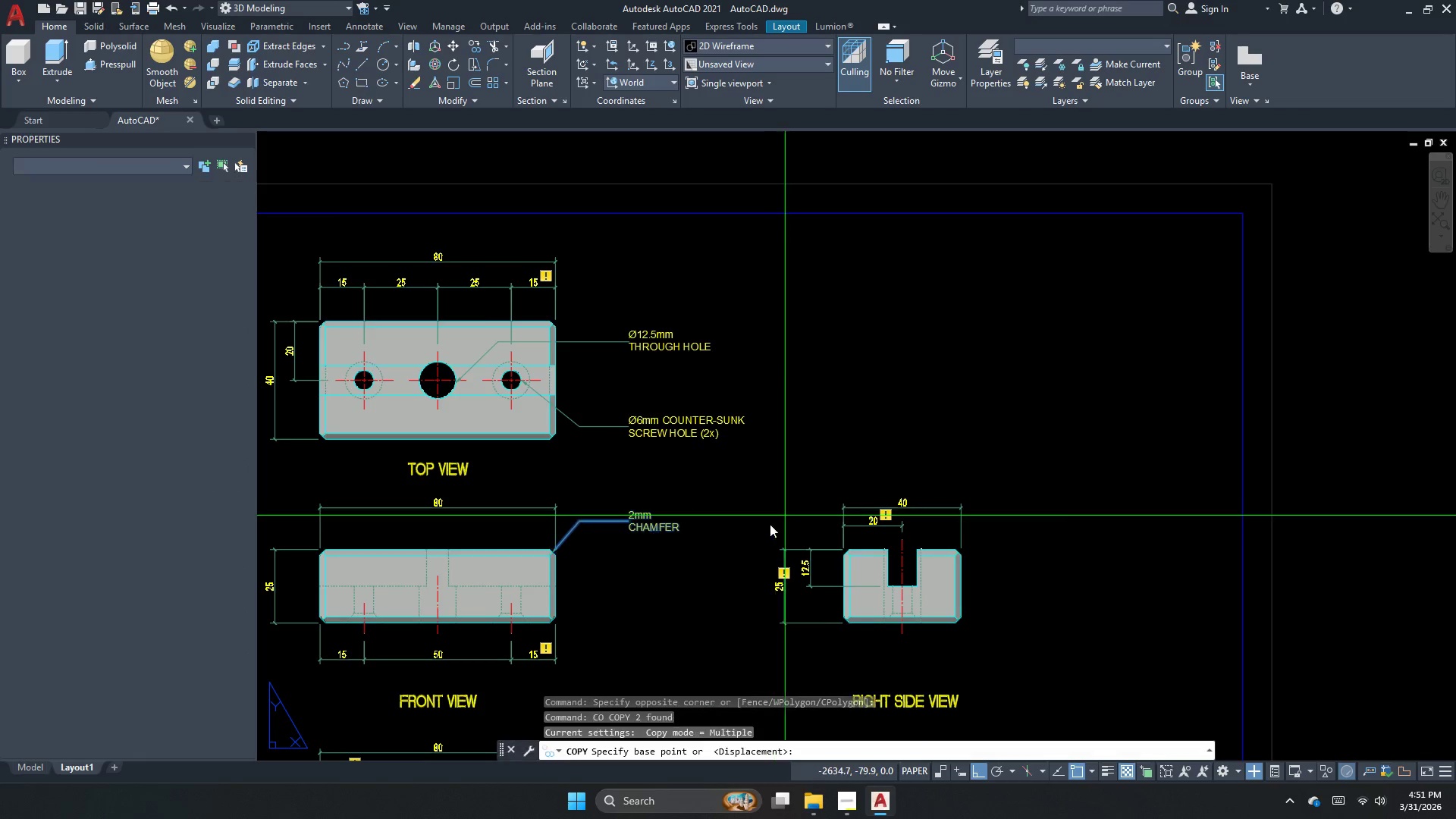 
left_click_drag(start_coordinate=[770, 524], to_coordinate=[784, 401])
 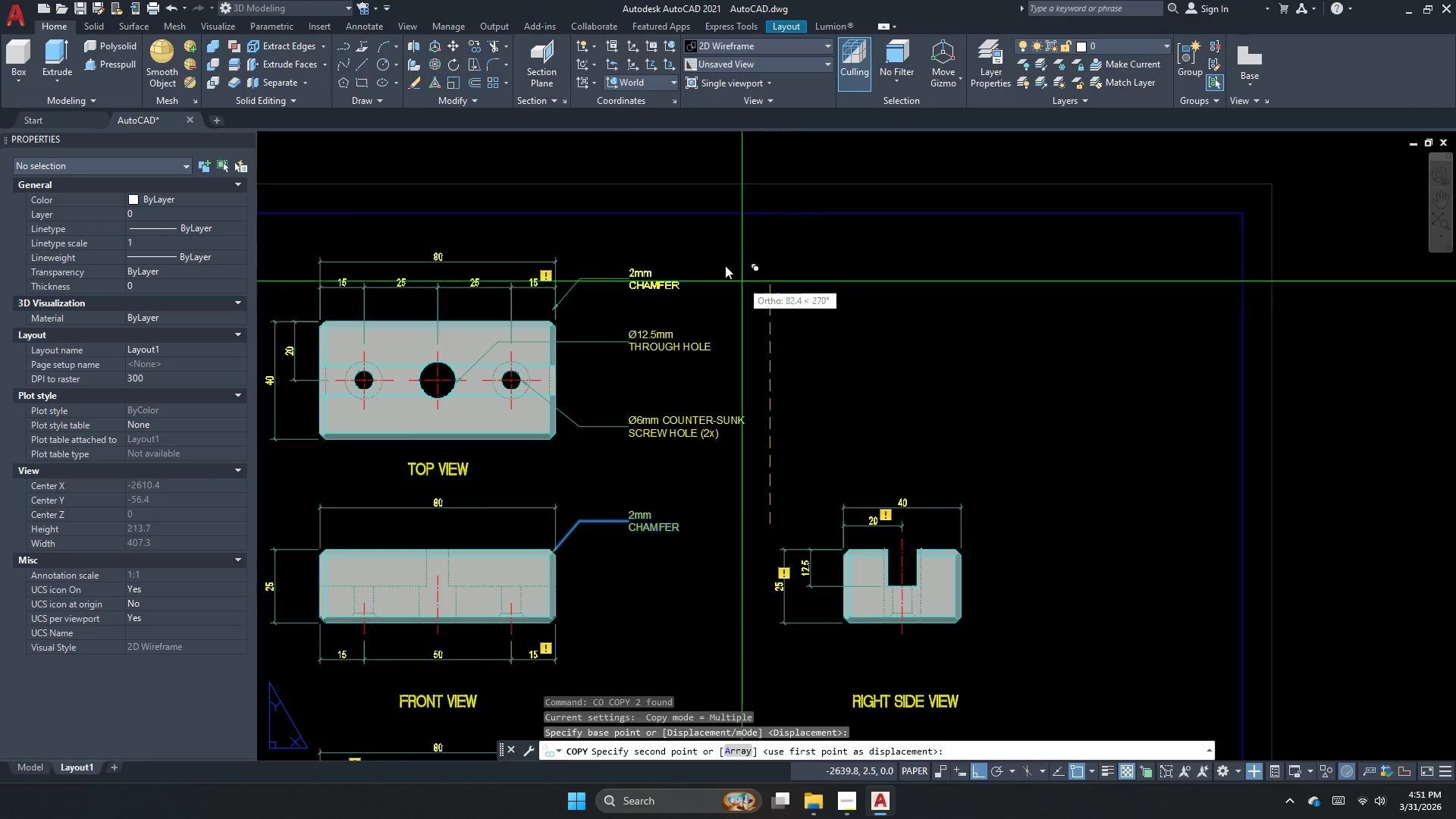 
scroll: coordinate [725, 267], scroll_direction: up, amount: 1.0
 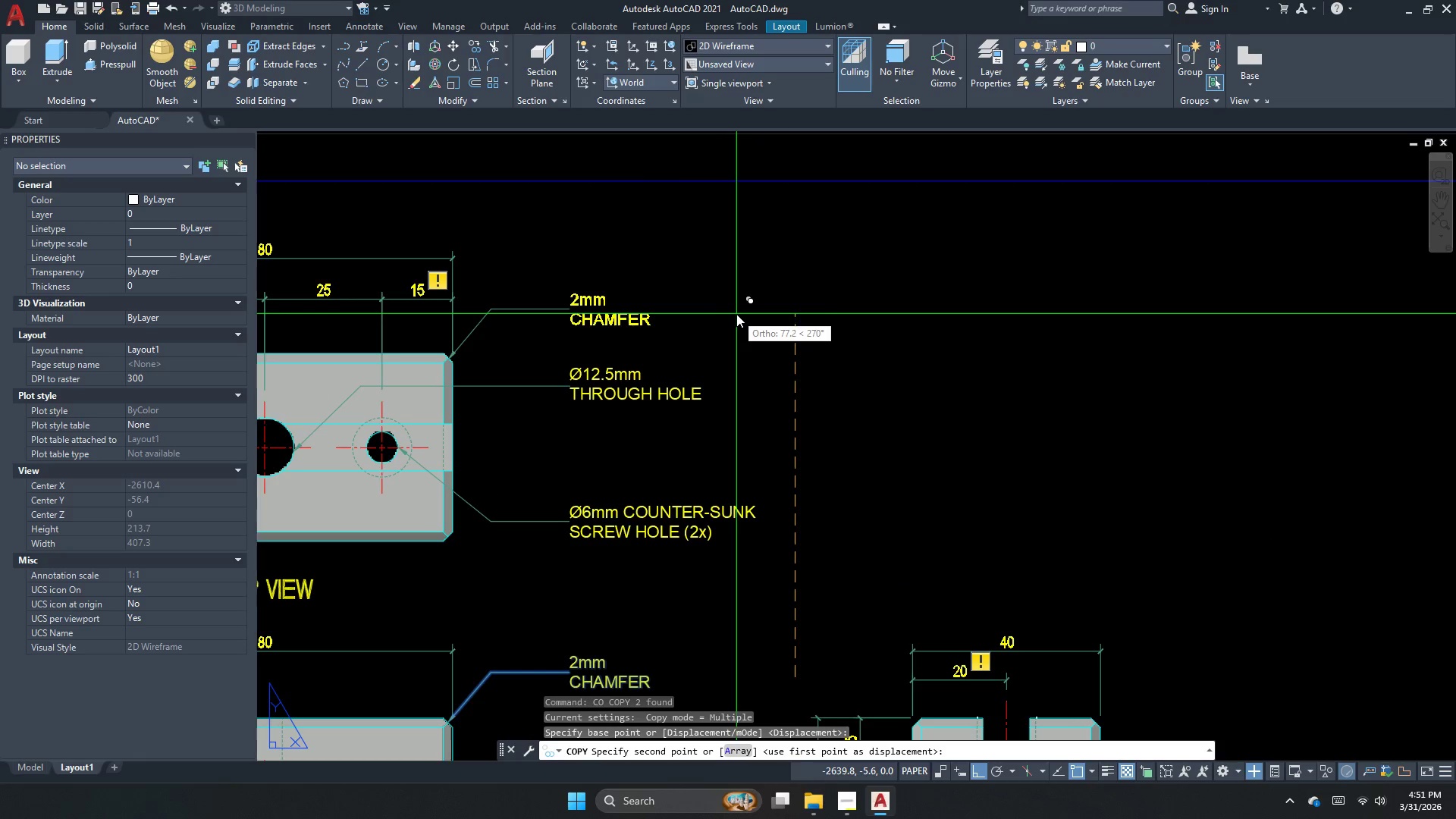 
left_click([736, 314])
 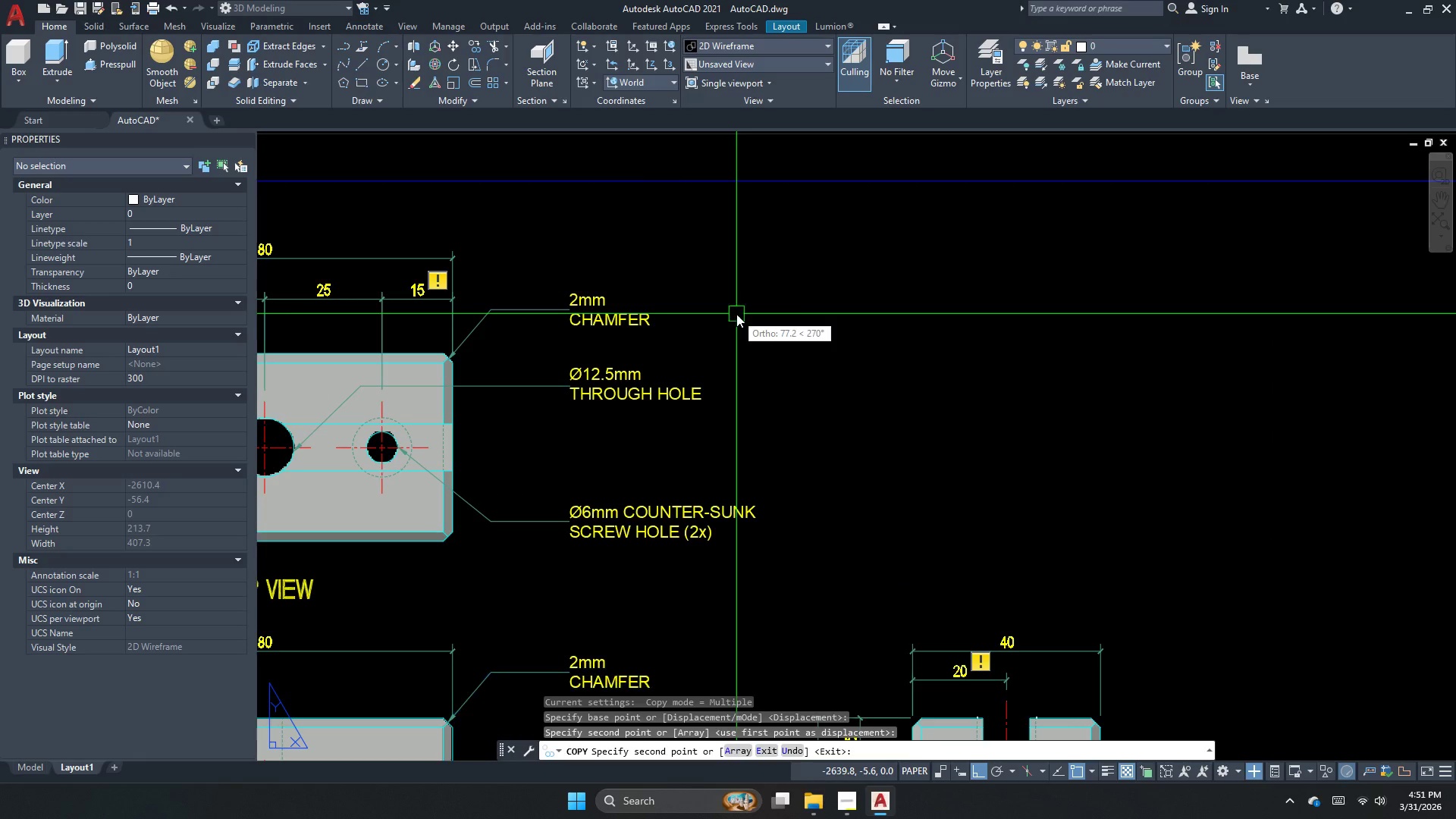 
key(Escape)
 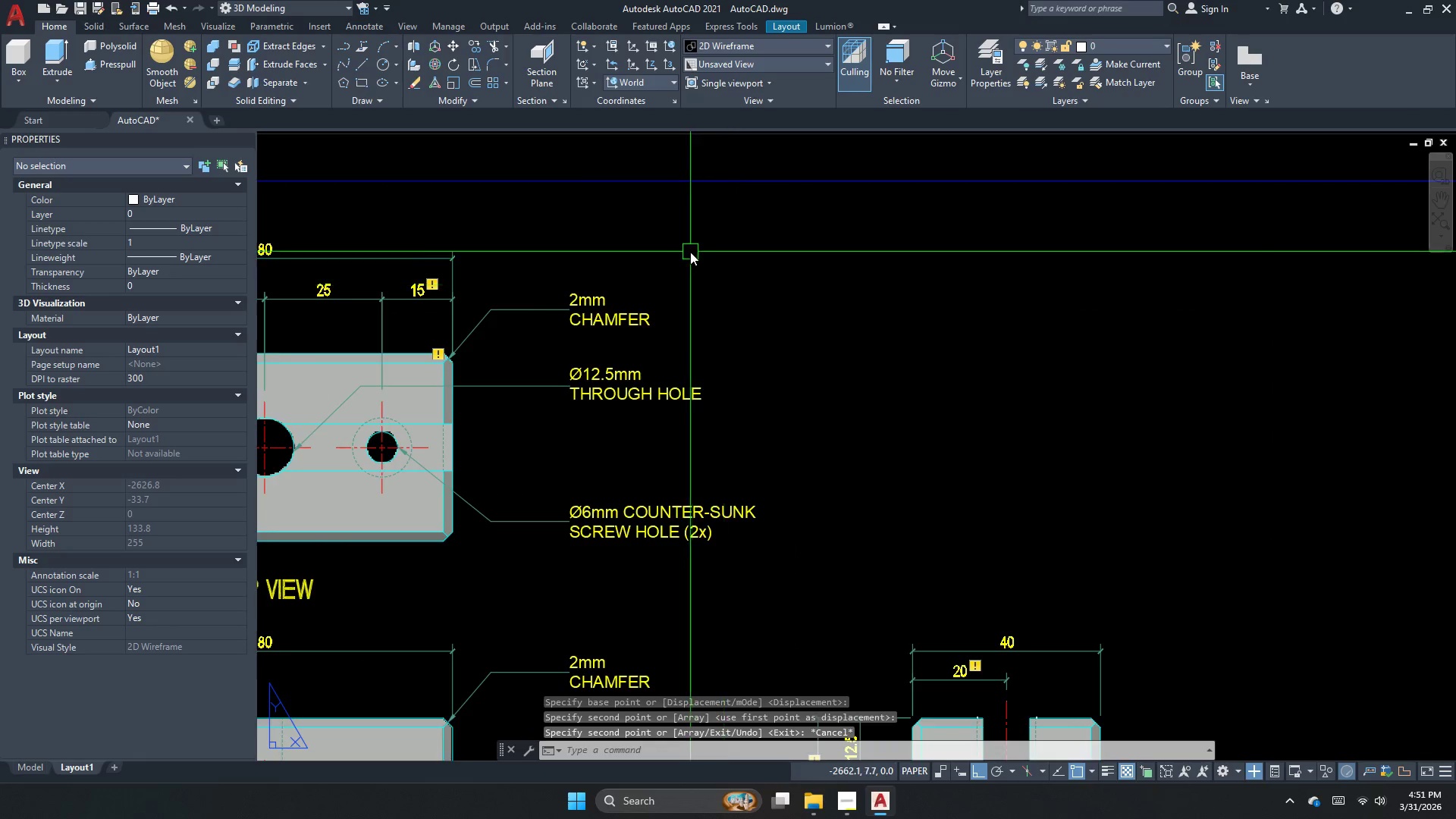 
scroll: coordinate [690, 252], scroll_direction: down, amount: 1.0
 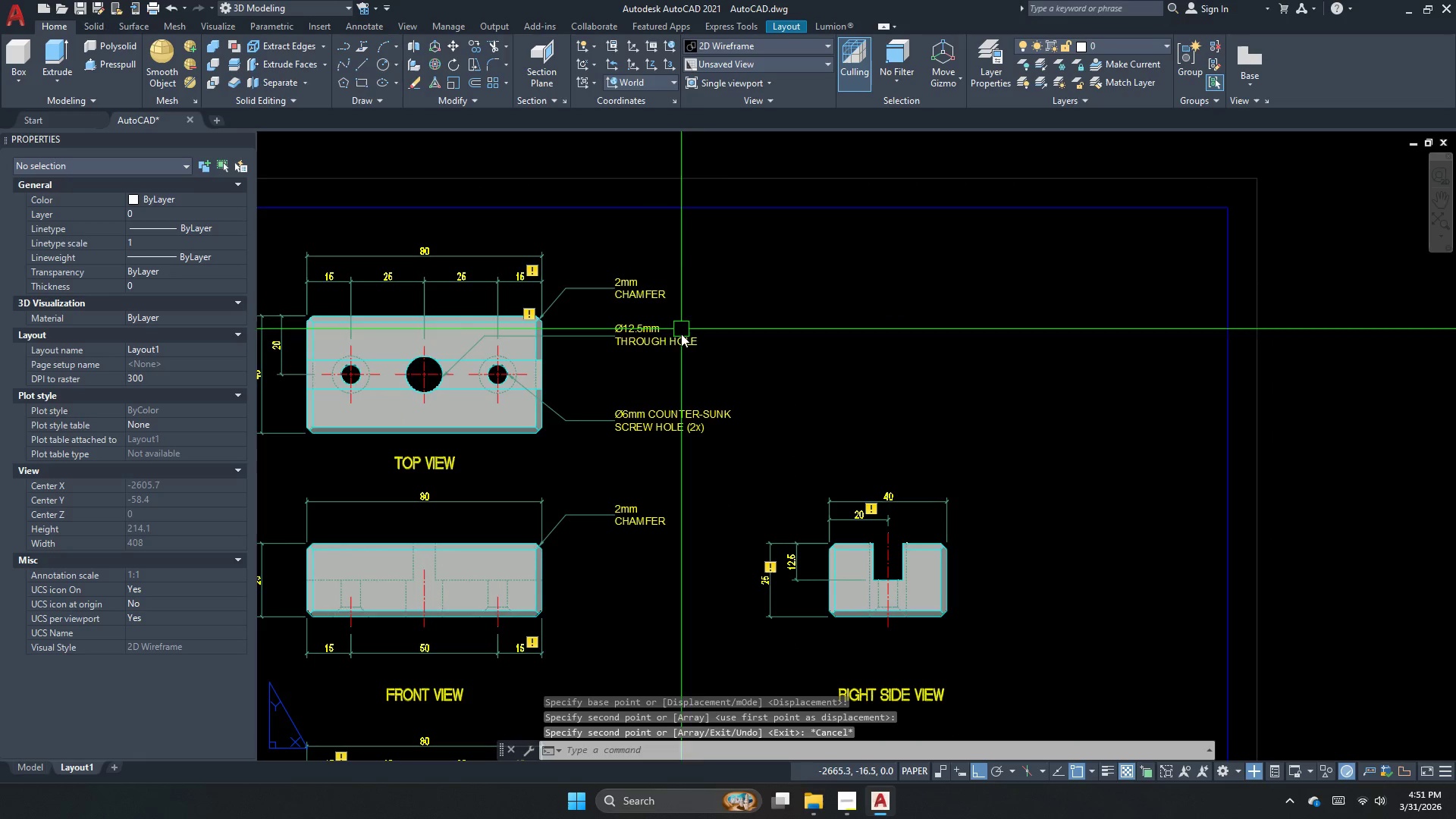 
key(Escape)
 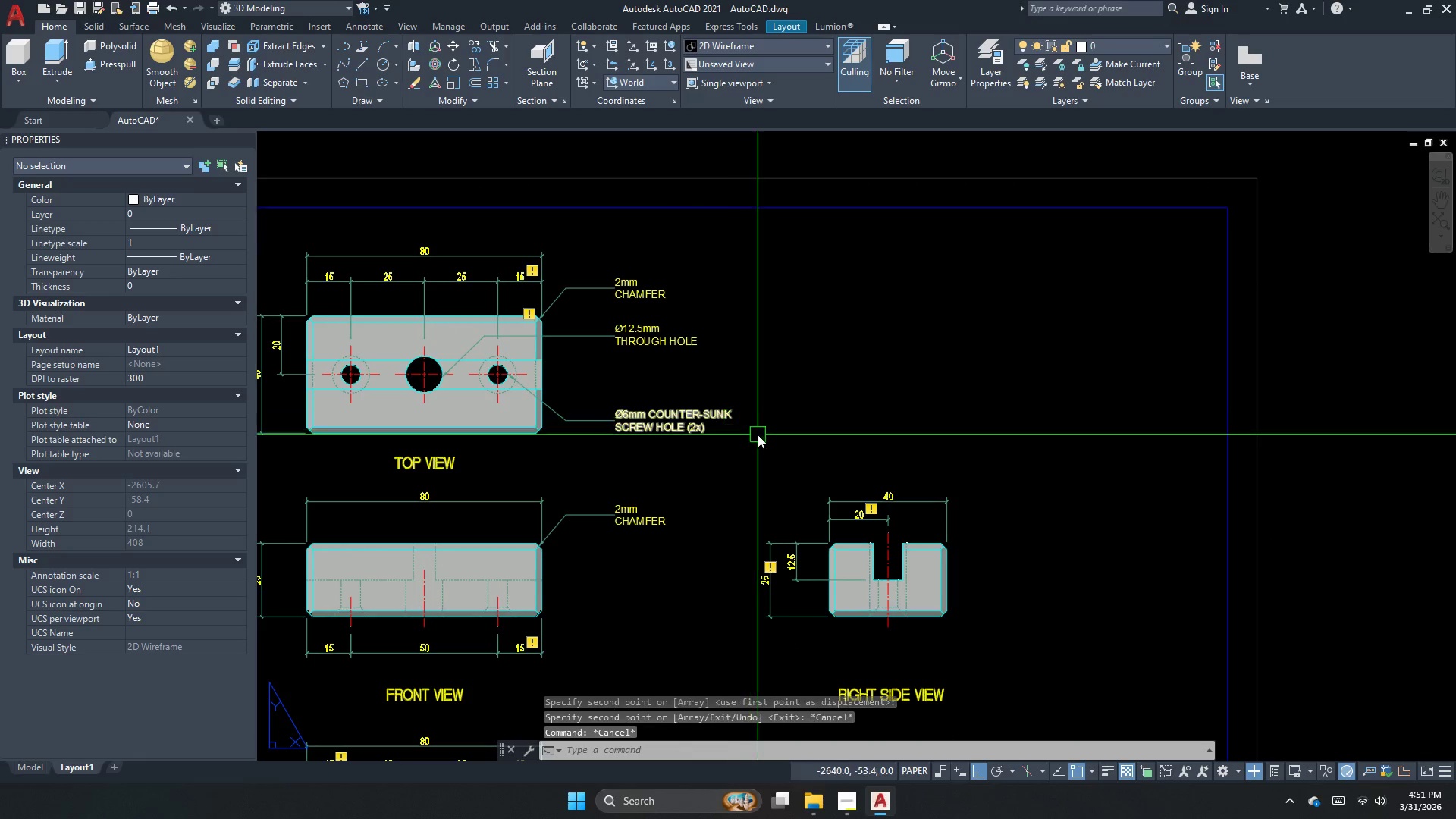 
left_click_drag(start_coordinate=[758, 439], to_coordinate=[706, 405])
 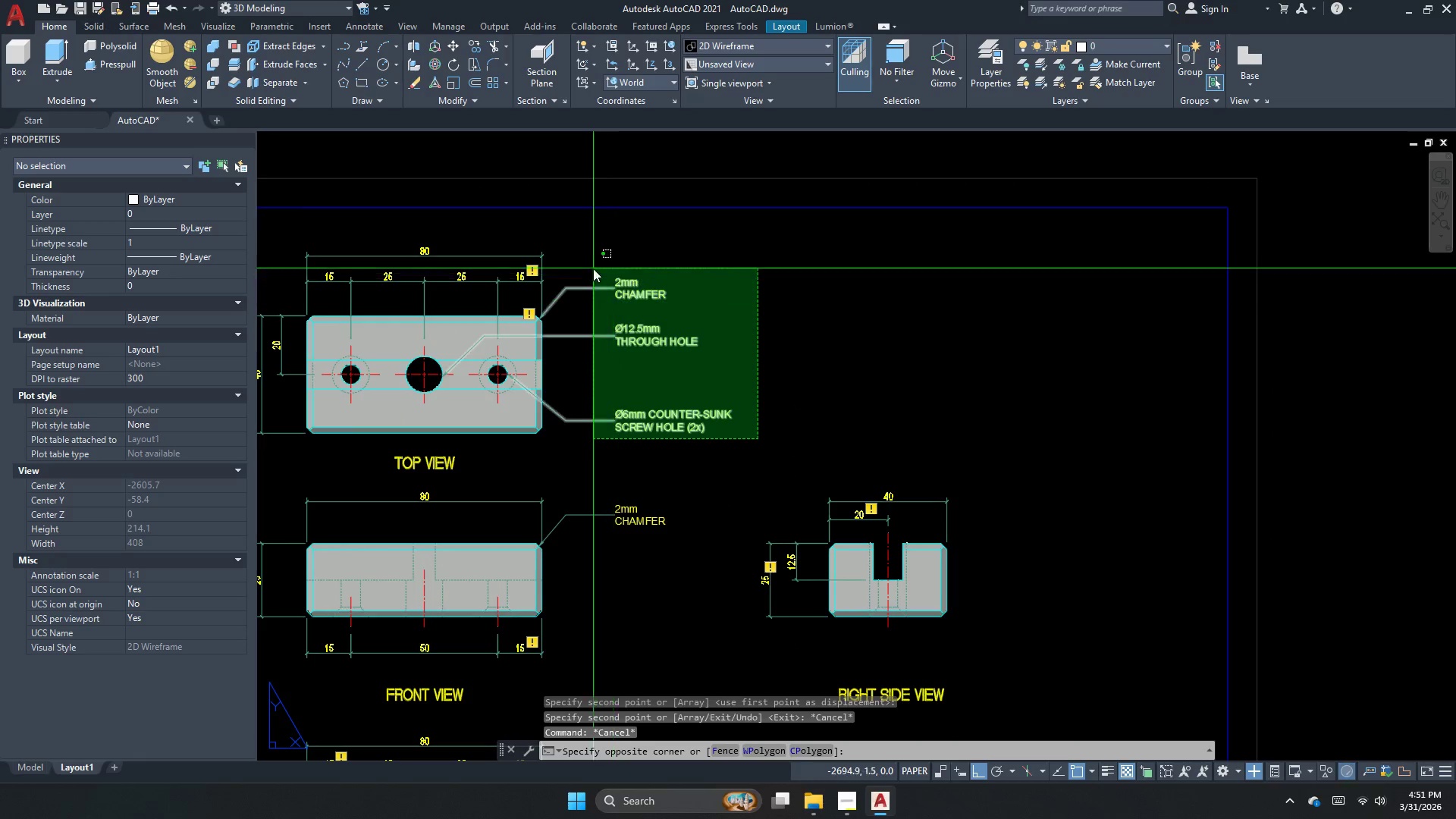 
double_click([588, 263])
 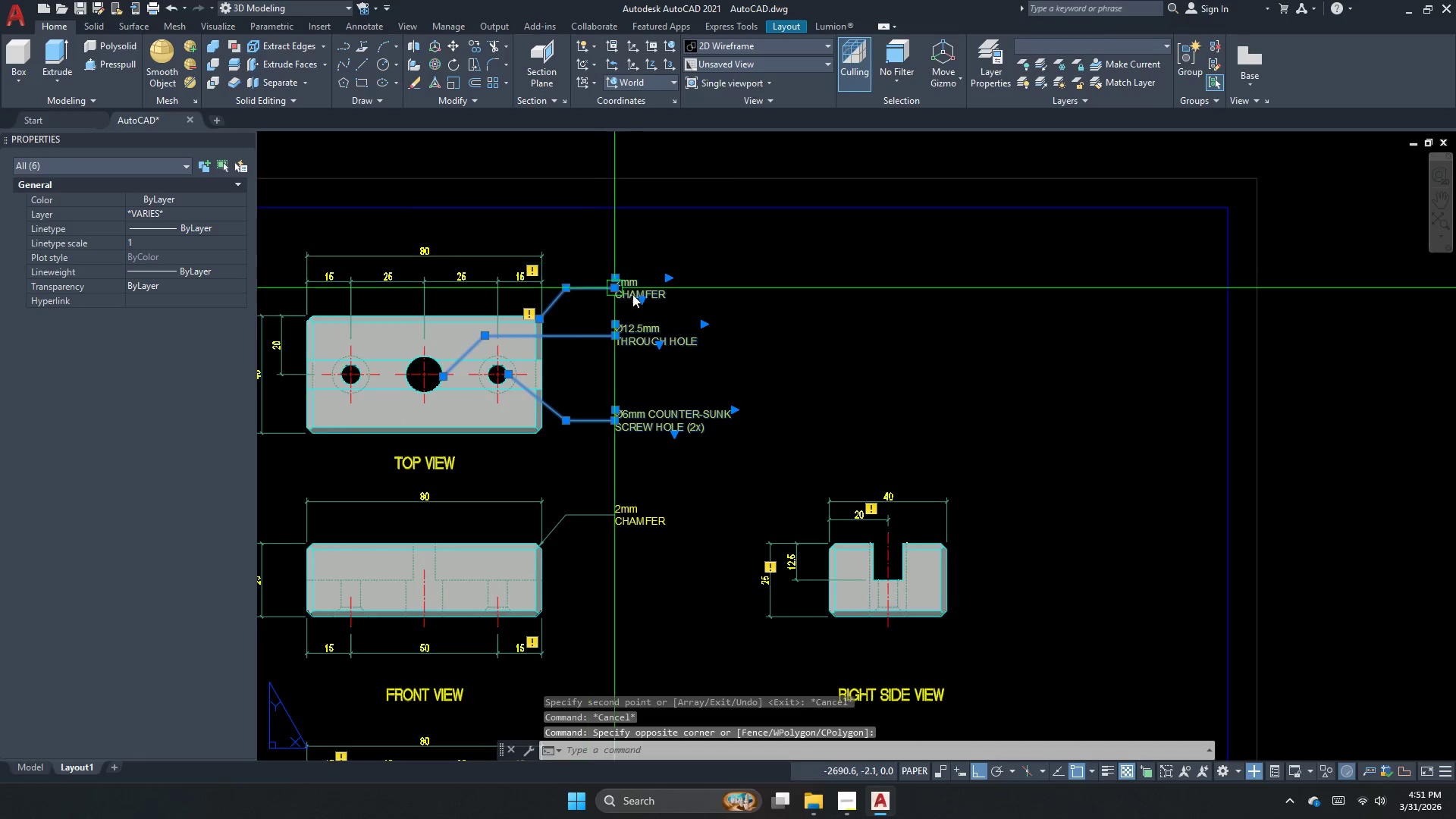 
type(co )
 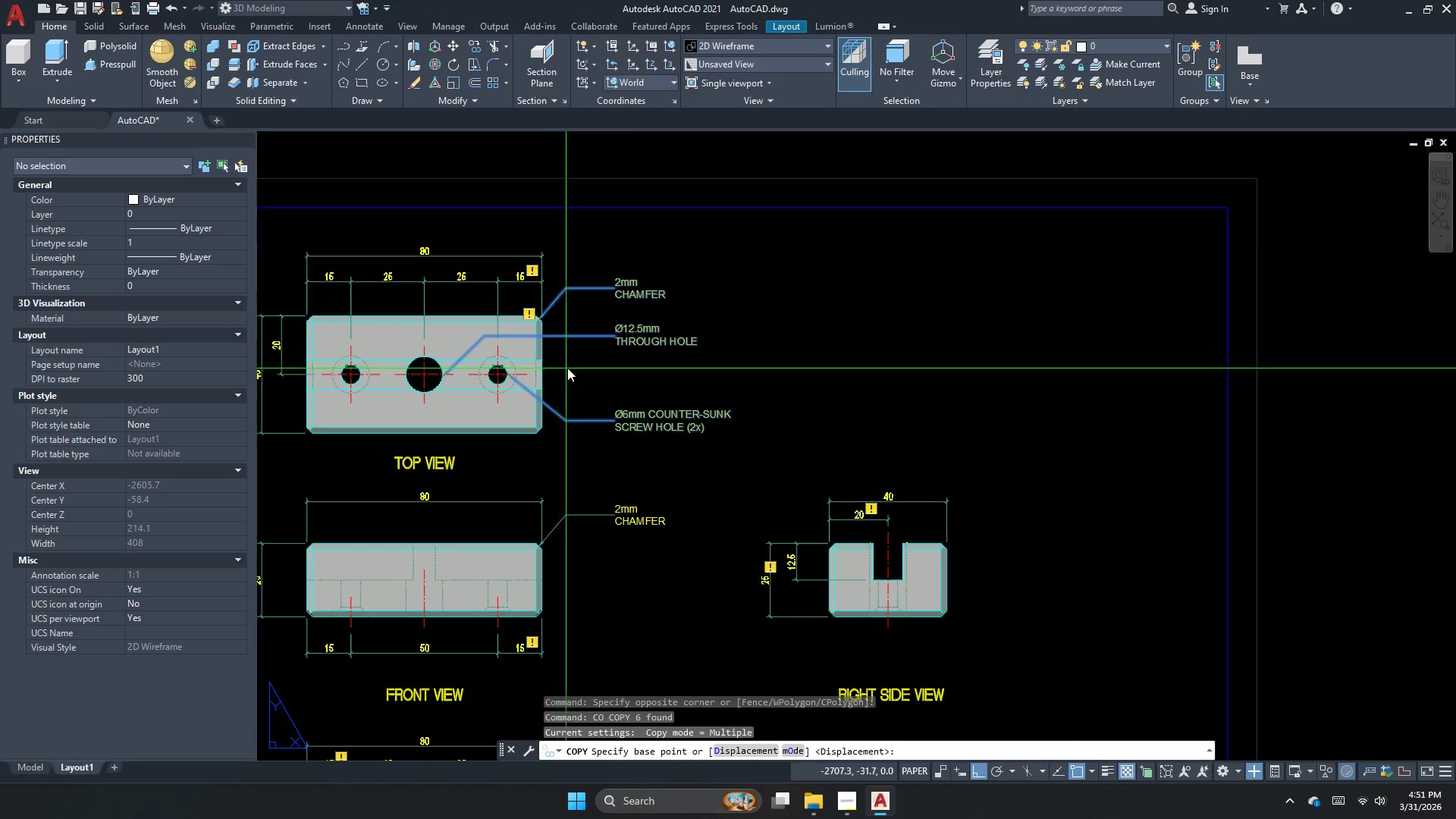 
left_click_drag(start_coordinate=[573, 359], to_coordinate=[575, 393])
 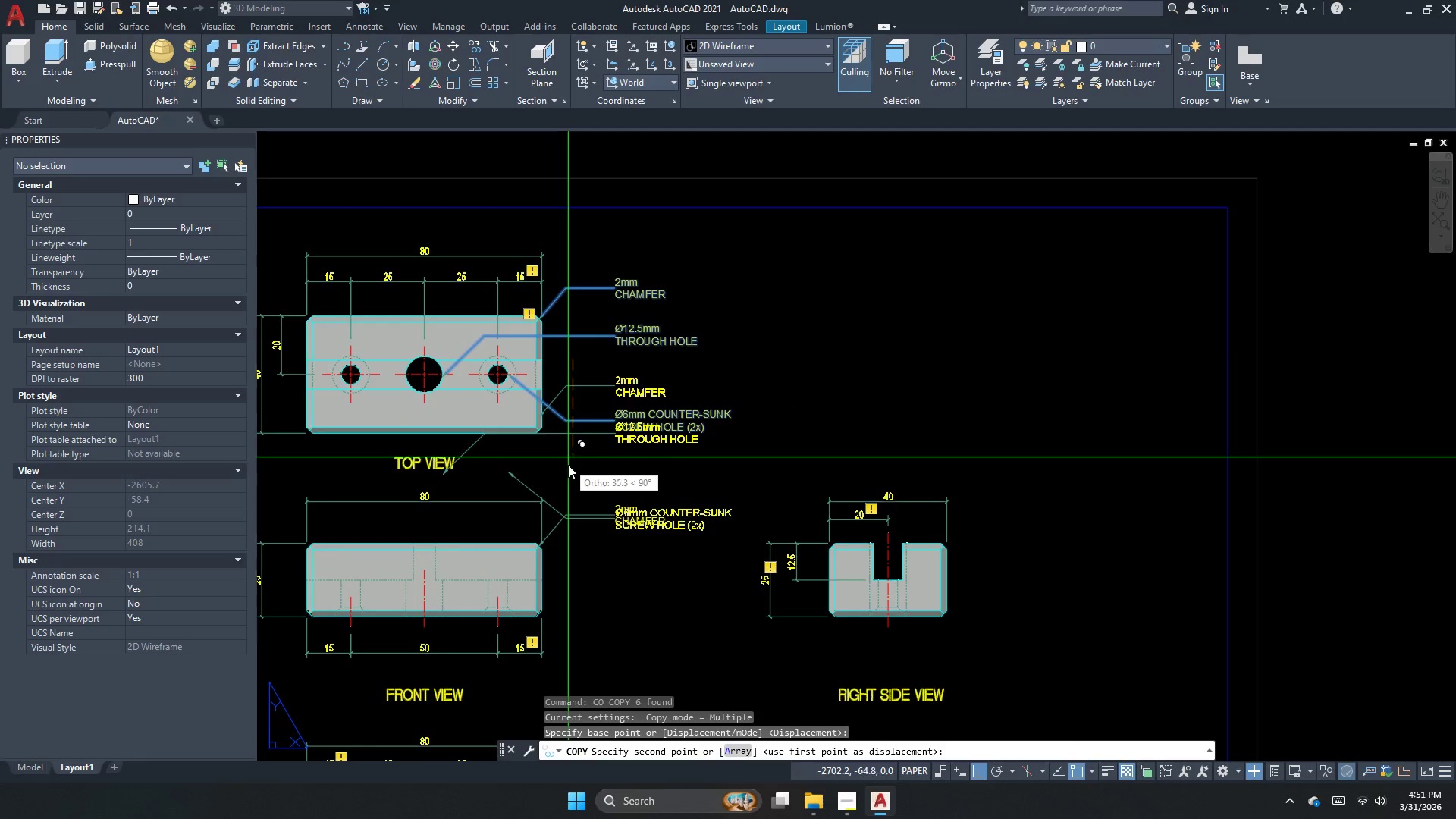 
scroll: coordinate [568, 465], scroll_direction: down, amount: 1.0
 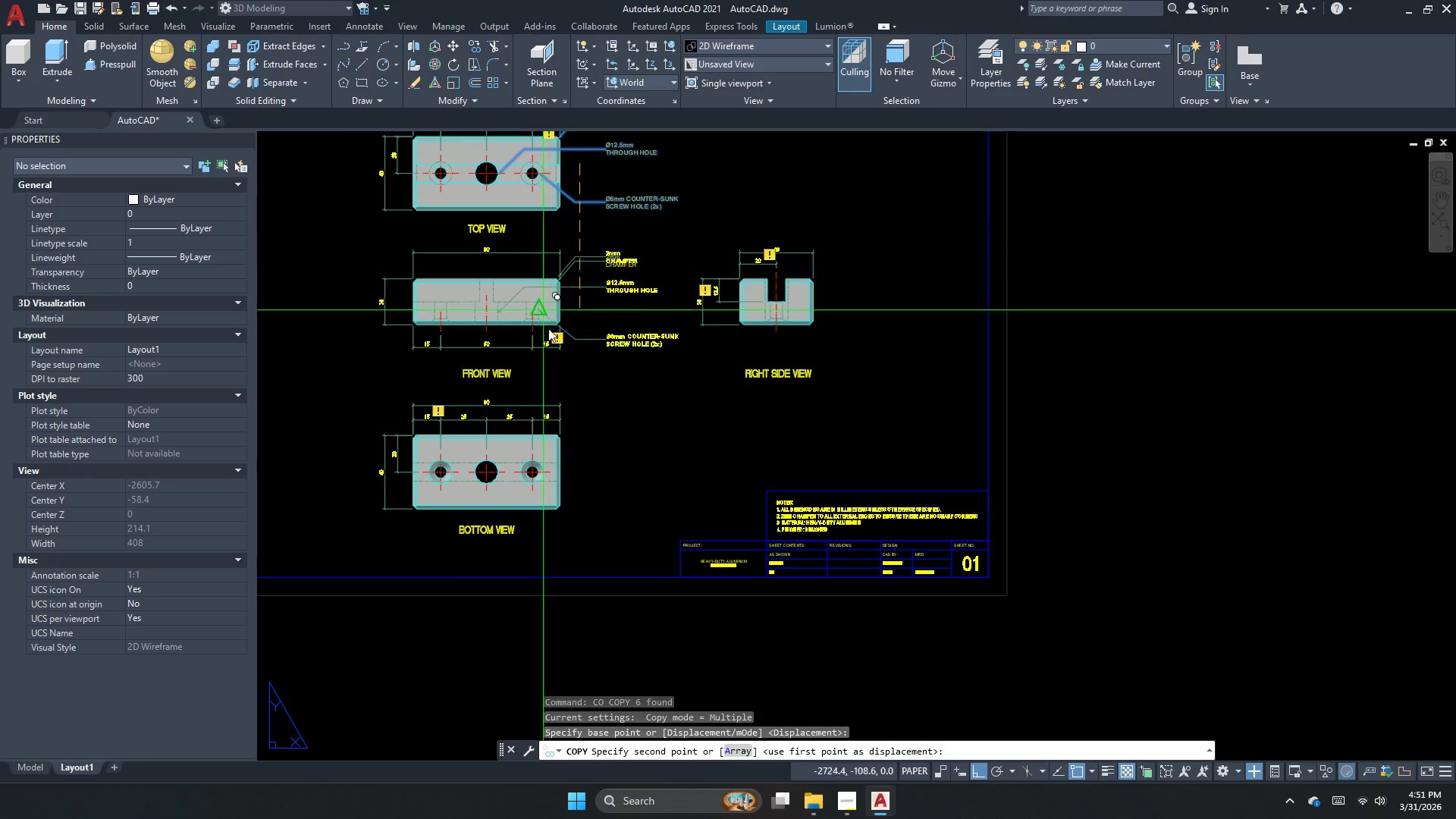 
scroll: coordinate [641, 359], scroll_direction: up, amount: 5.0
 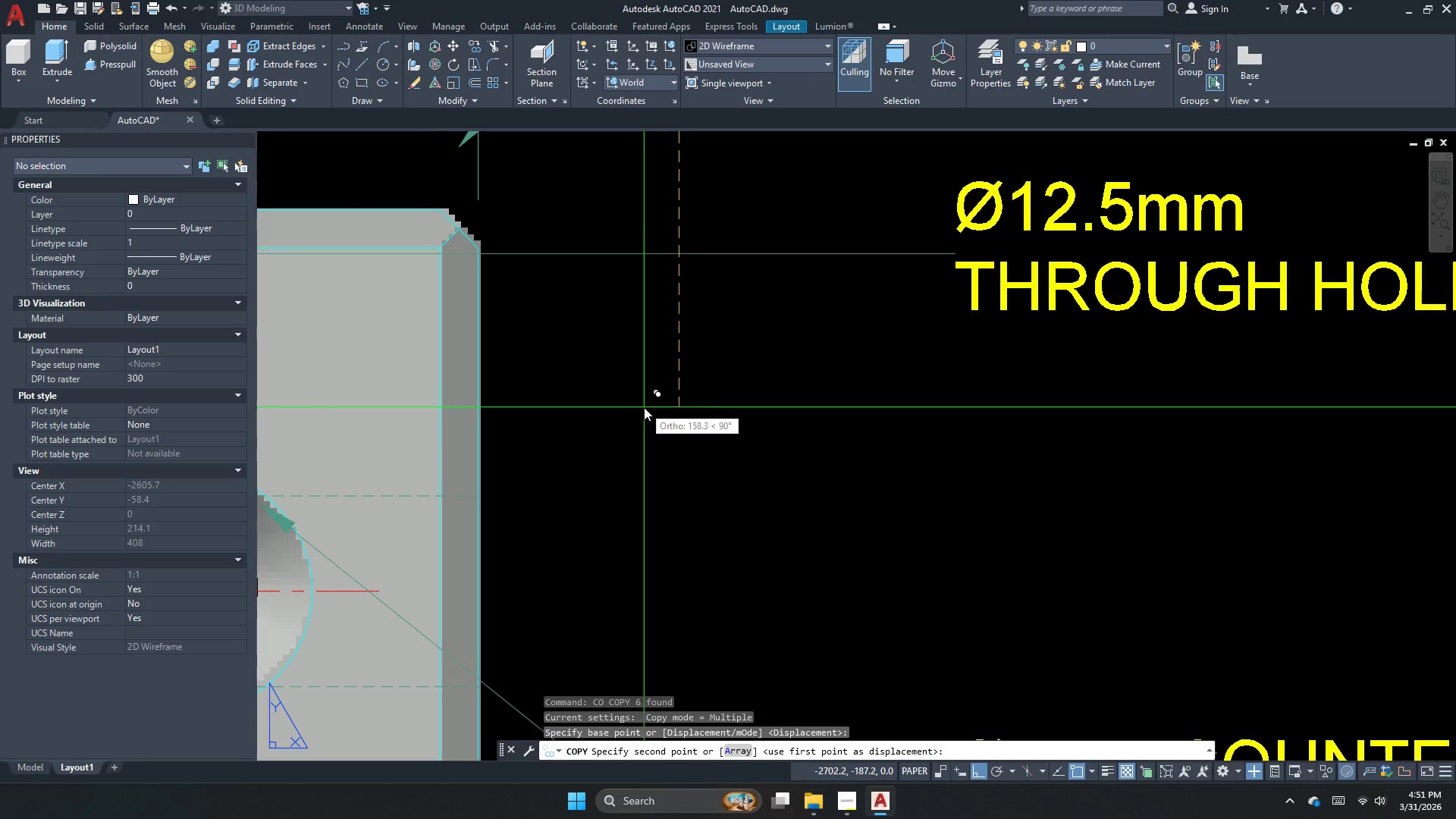 
scroll: coordinate [644, 407], scroll_direction: down, amount: 1.0
 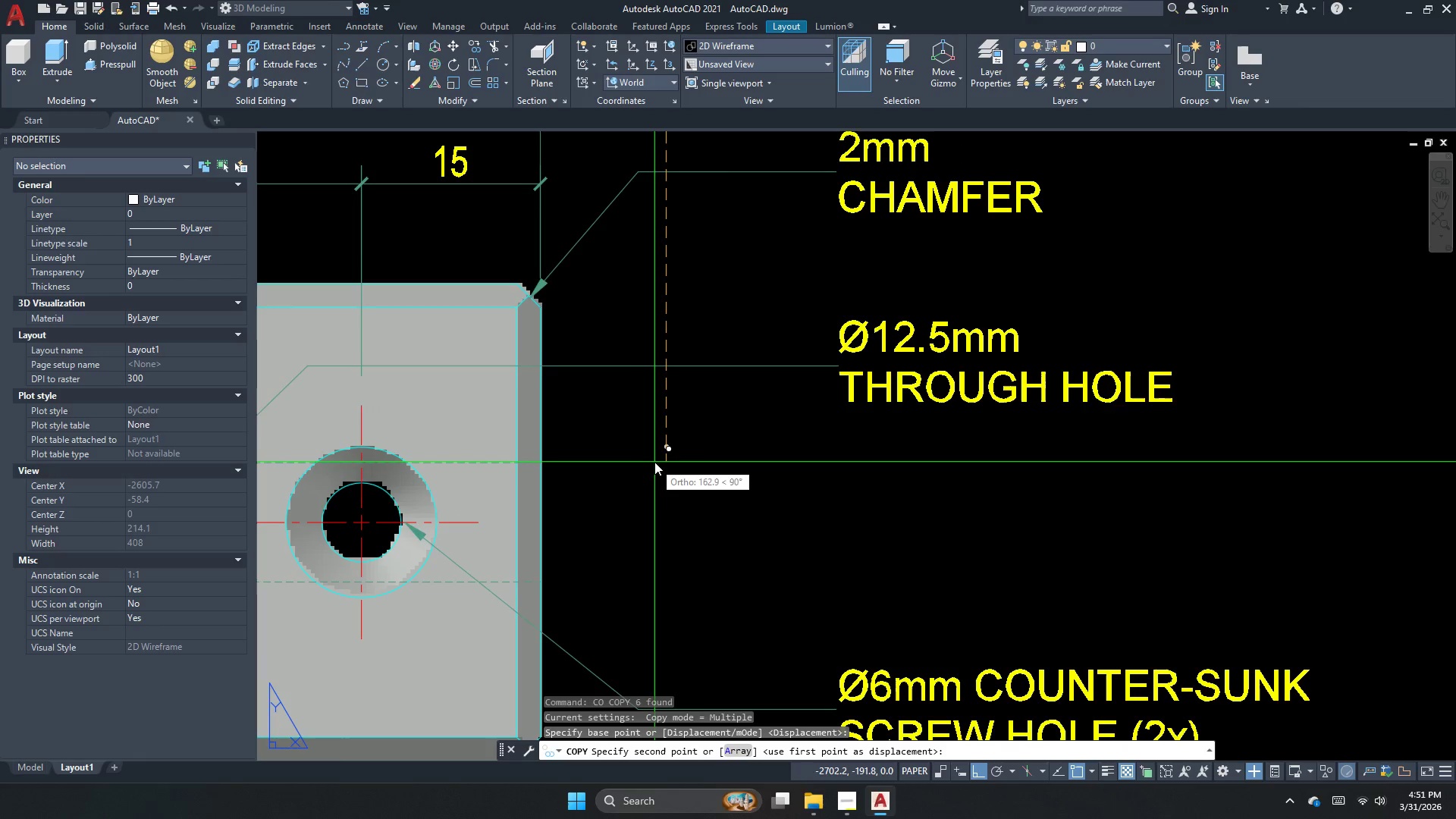 
left_click([654, 459])
 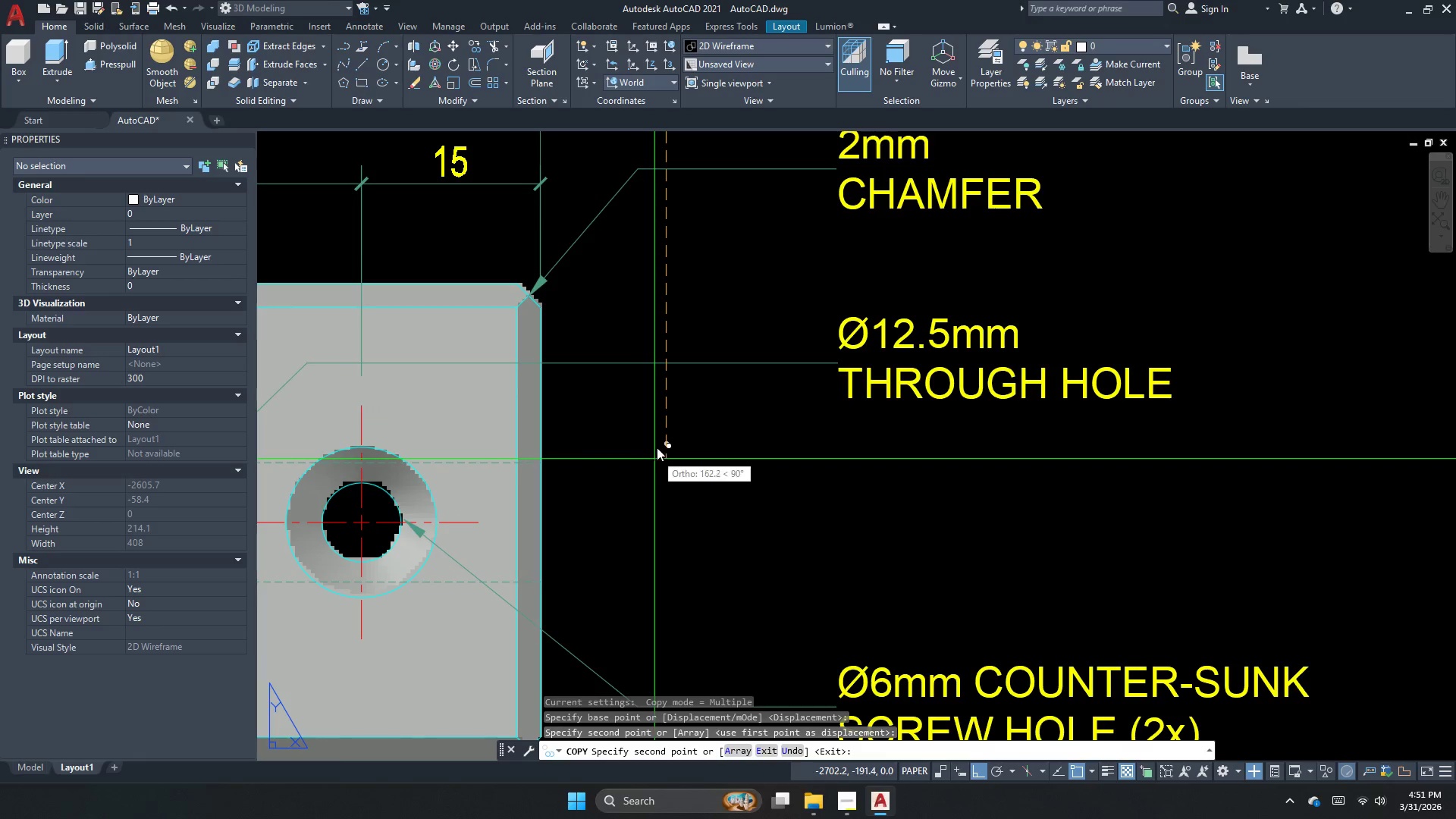 
key(Escape)
 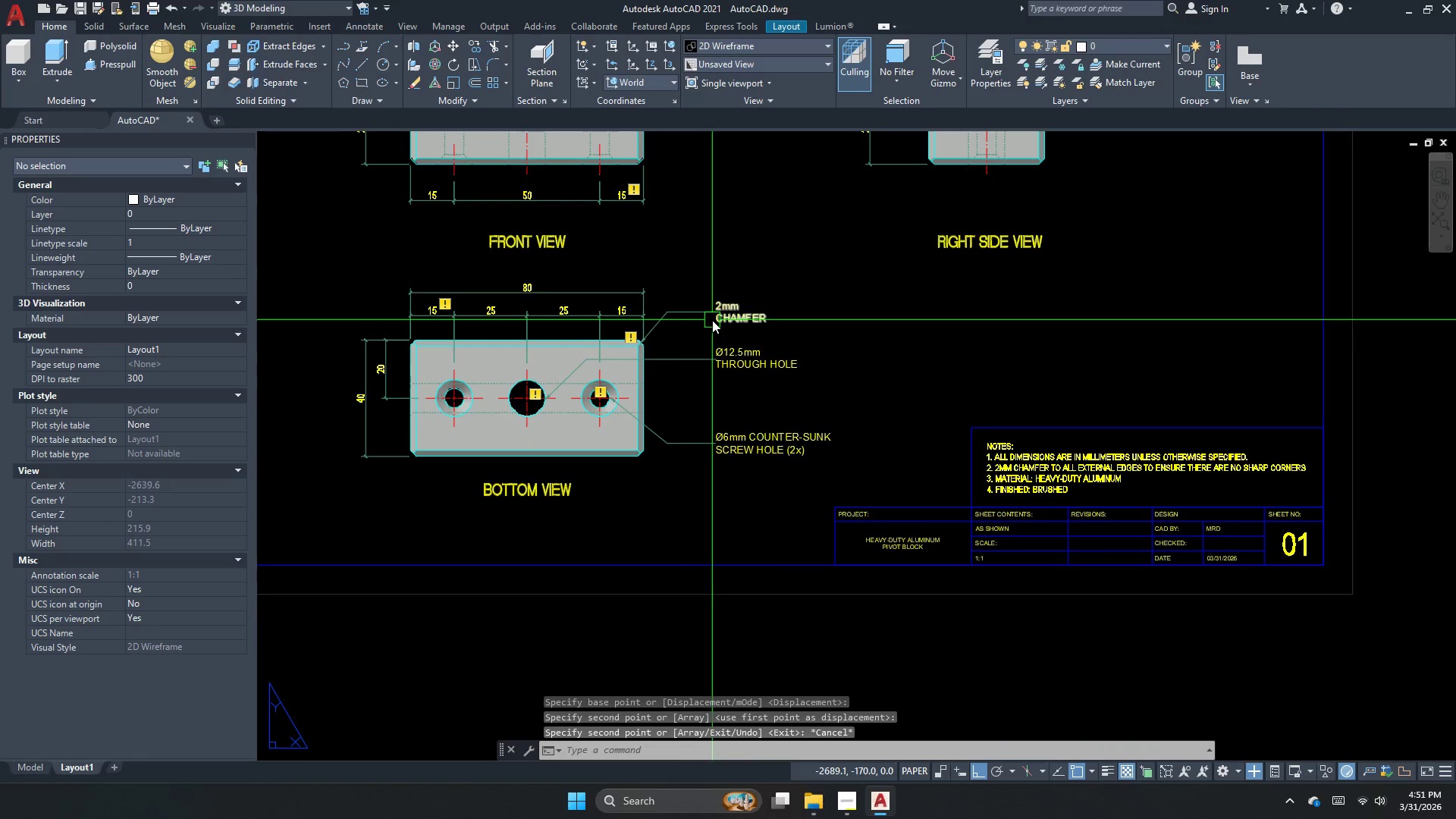 
scroll: coordinate [676, 356], scroll_direction: down, amount: 3.0
 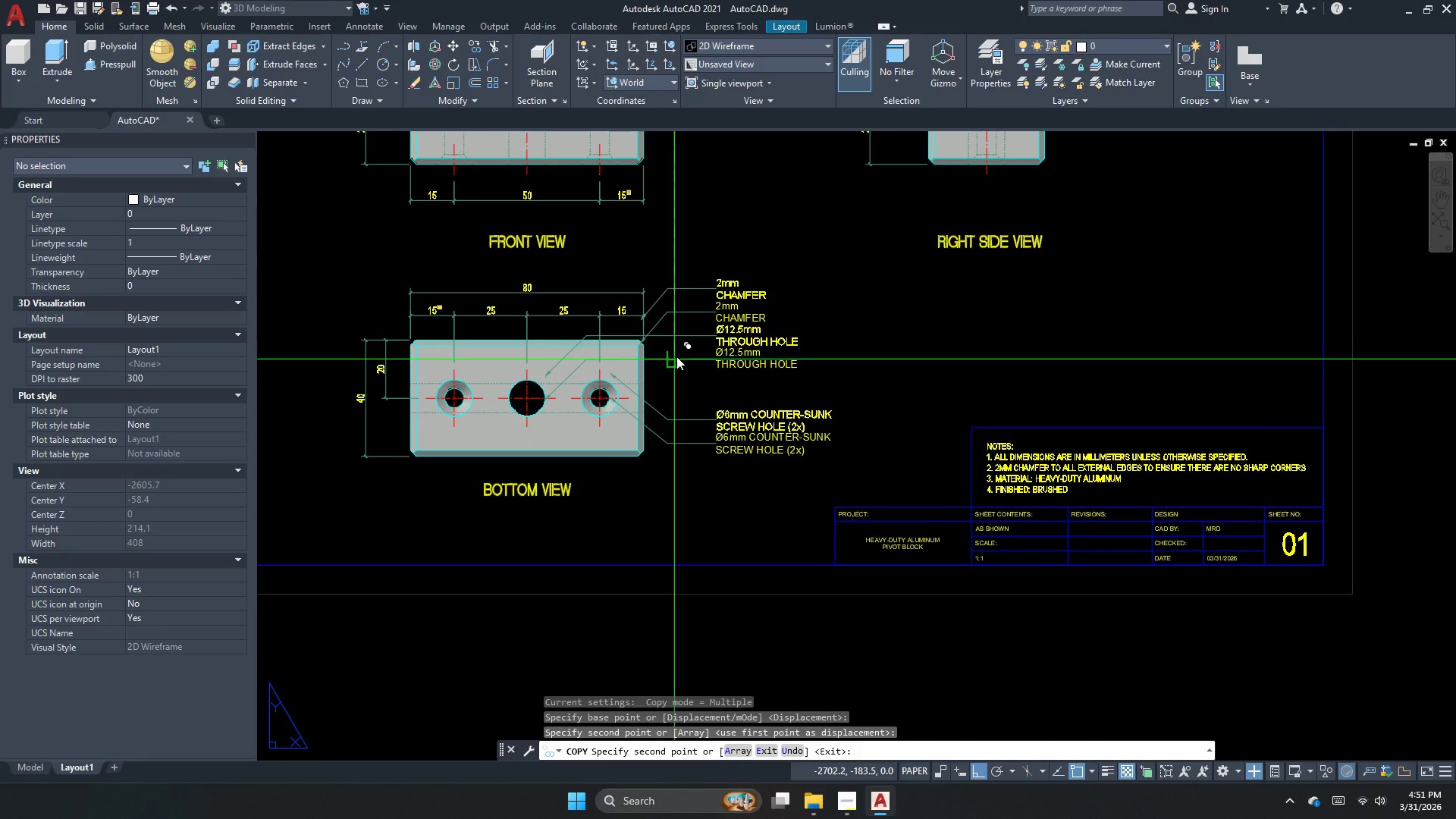 
scroll: coordinate [603, 325], scroll_direction: up, amount: 4.0
 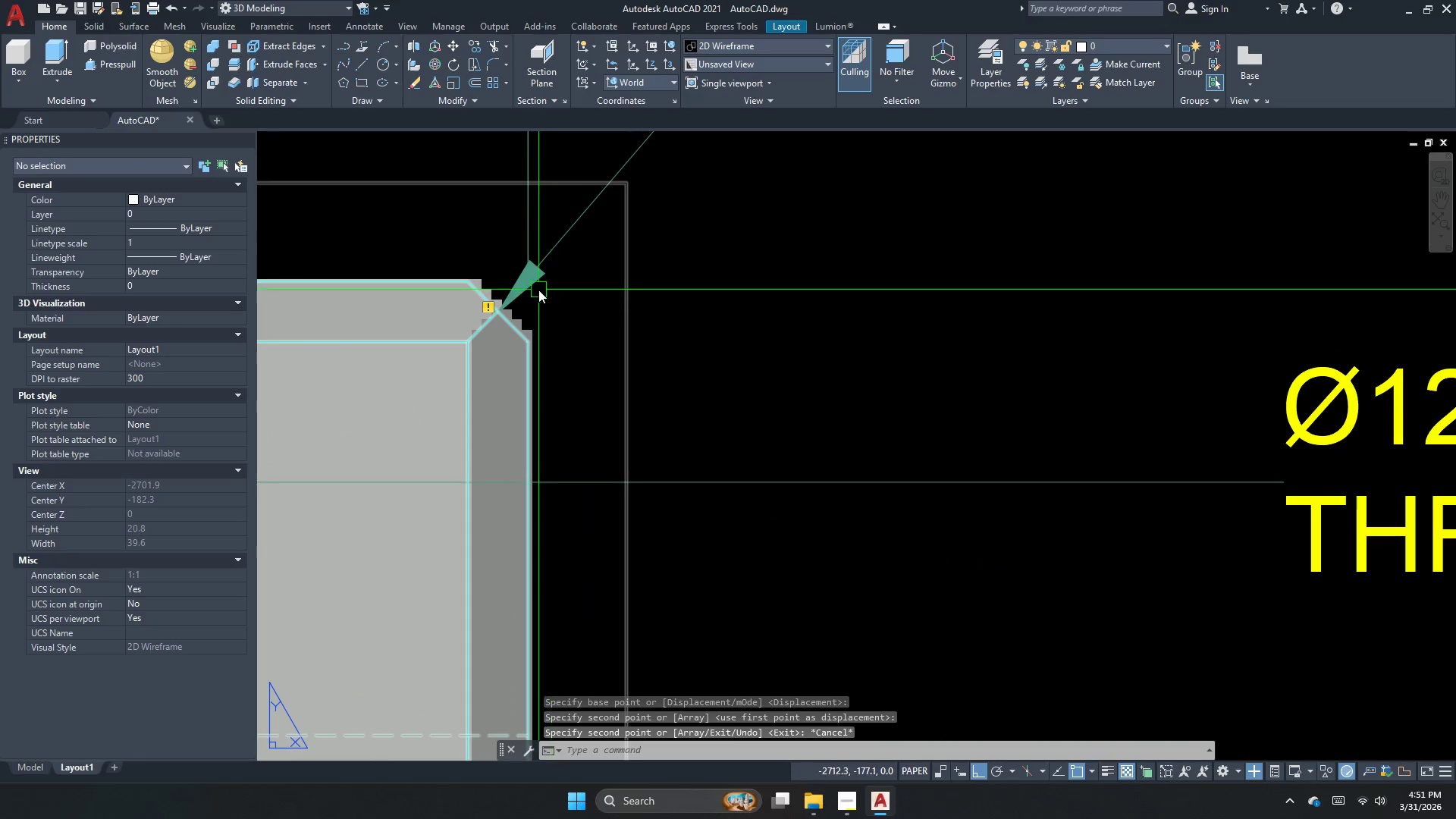 
left_click([532, 286])
 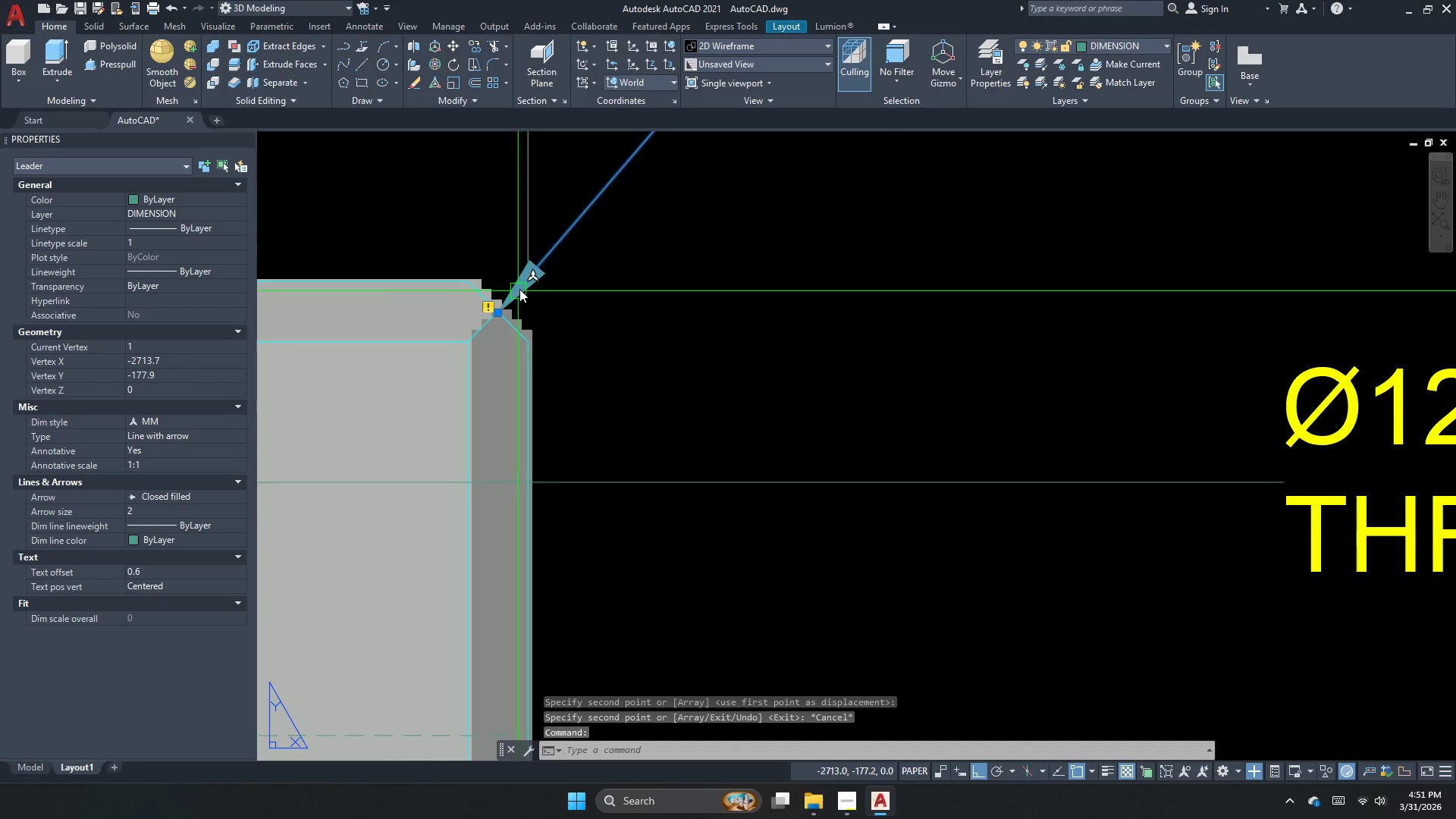 
left_click([526, 278])
 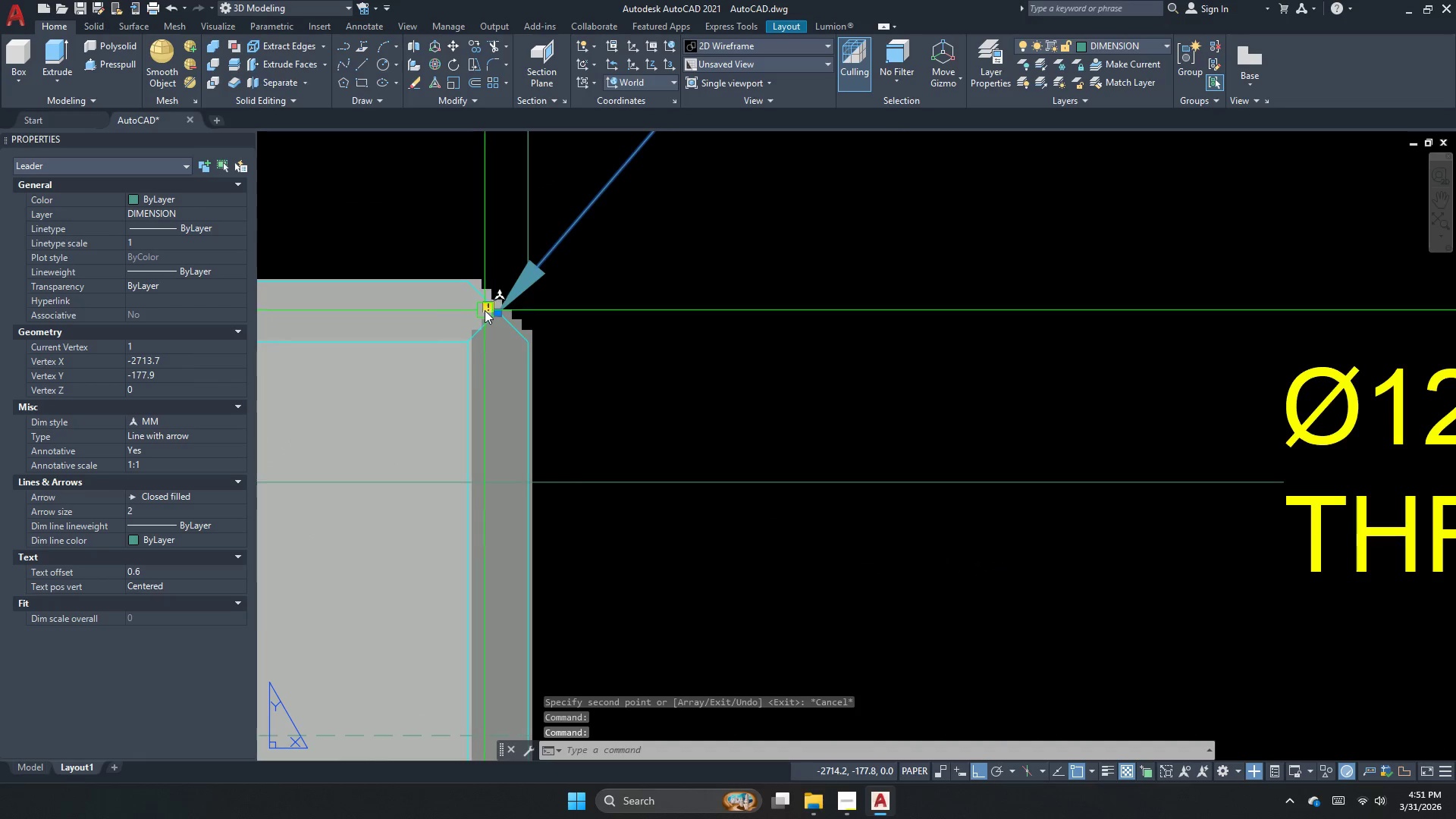 
left_click([488, 308])
 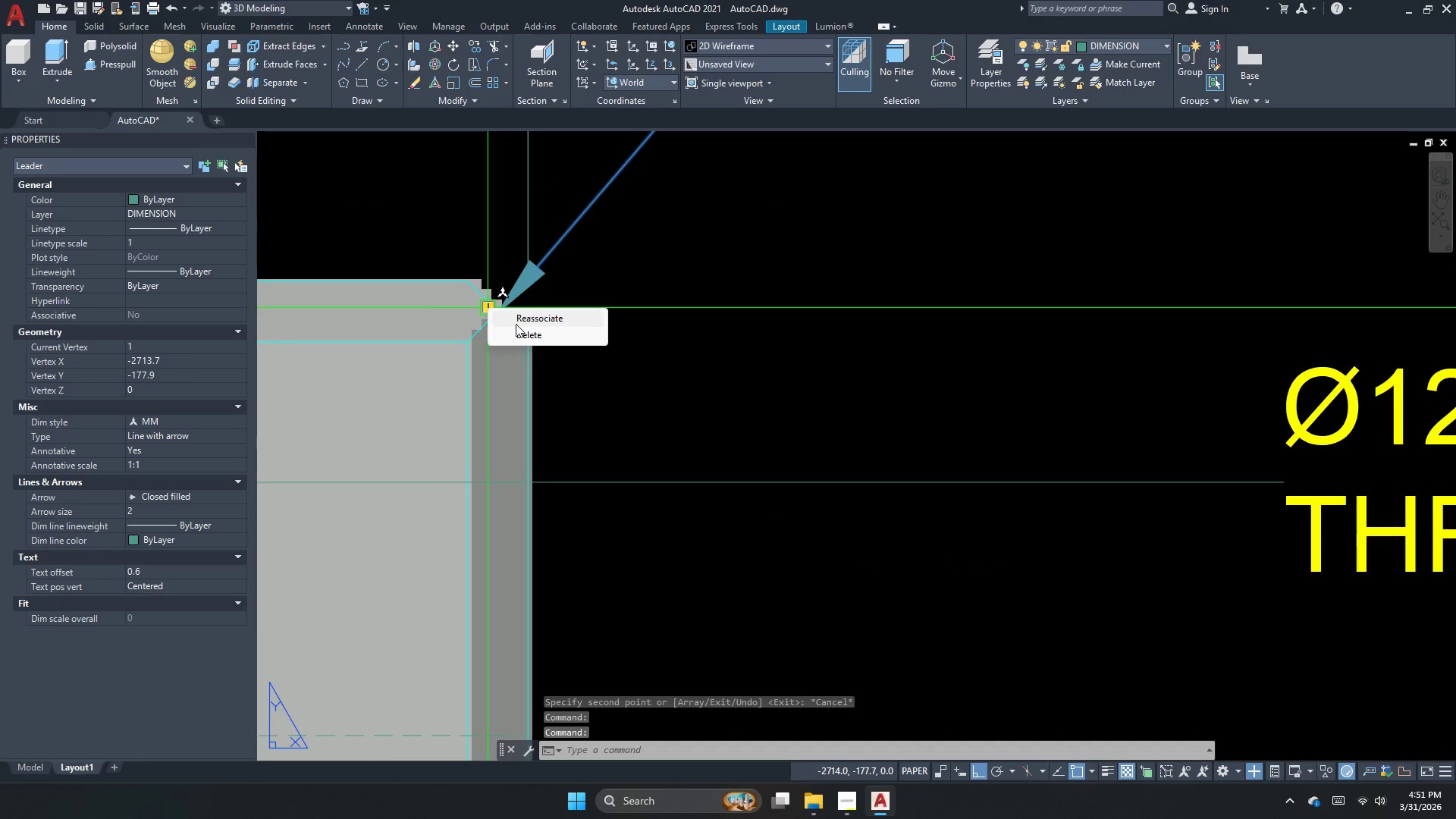 
left_click([516, 324])
 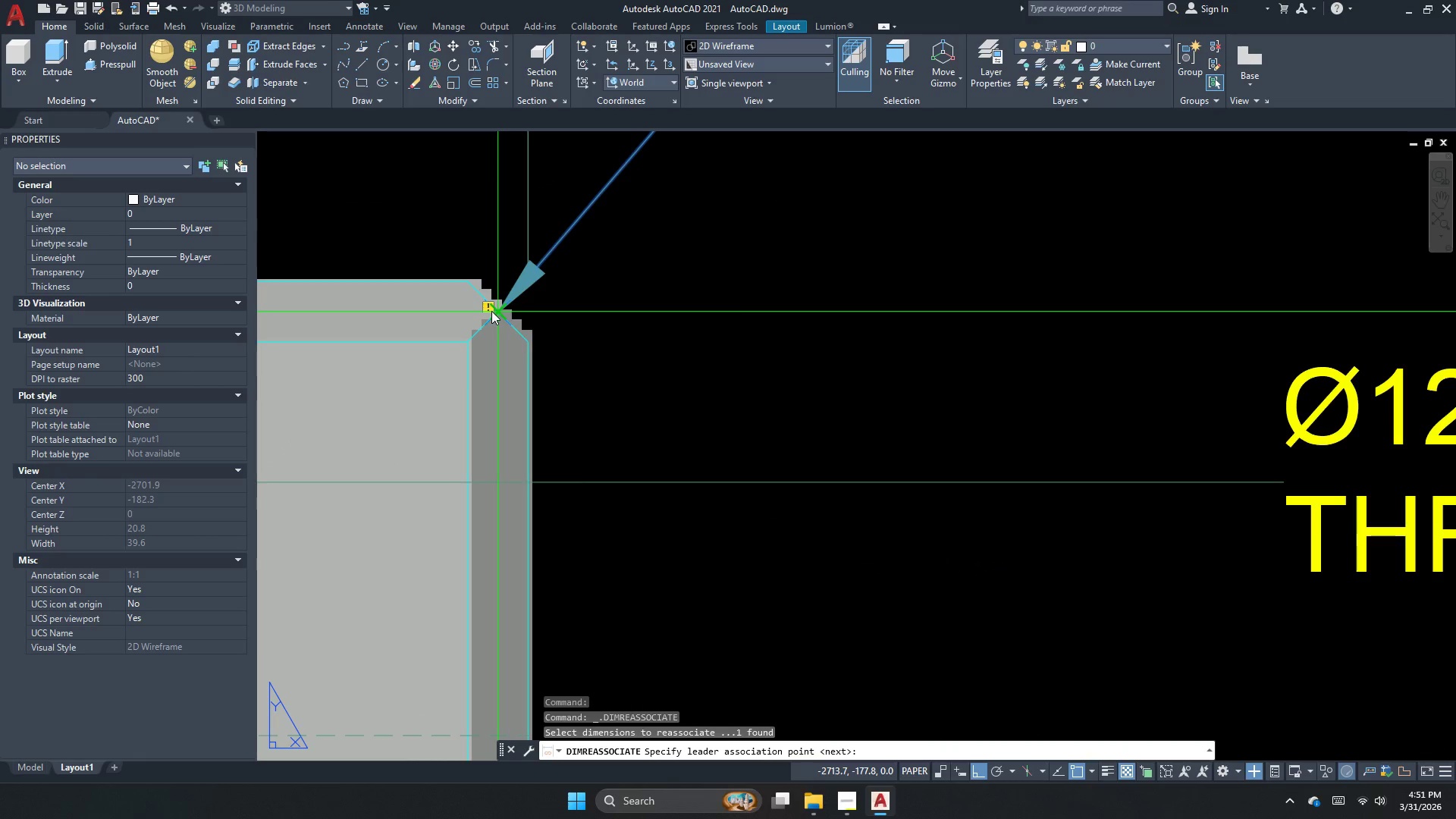 
left_click_drag(start_coordinate=[493, 311], to_coordinate=[494, 315])
 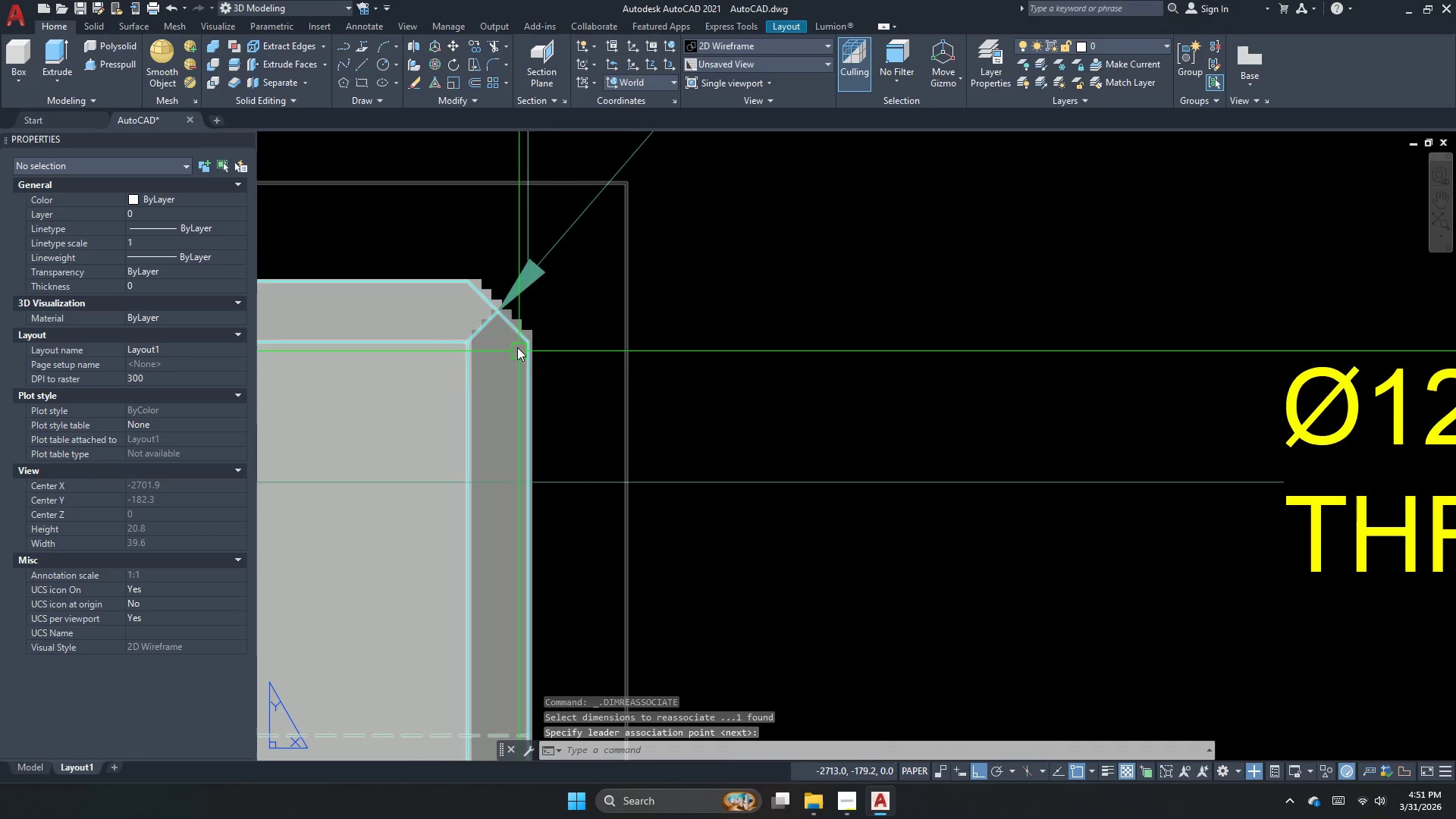 
scroll: coordinate [480, 250], scroll_direction: down, amount: 1.0
 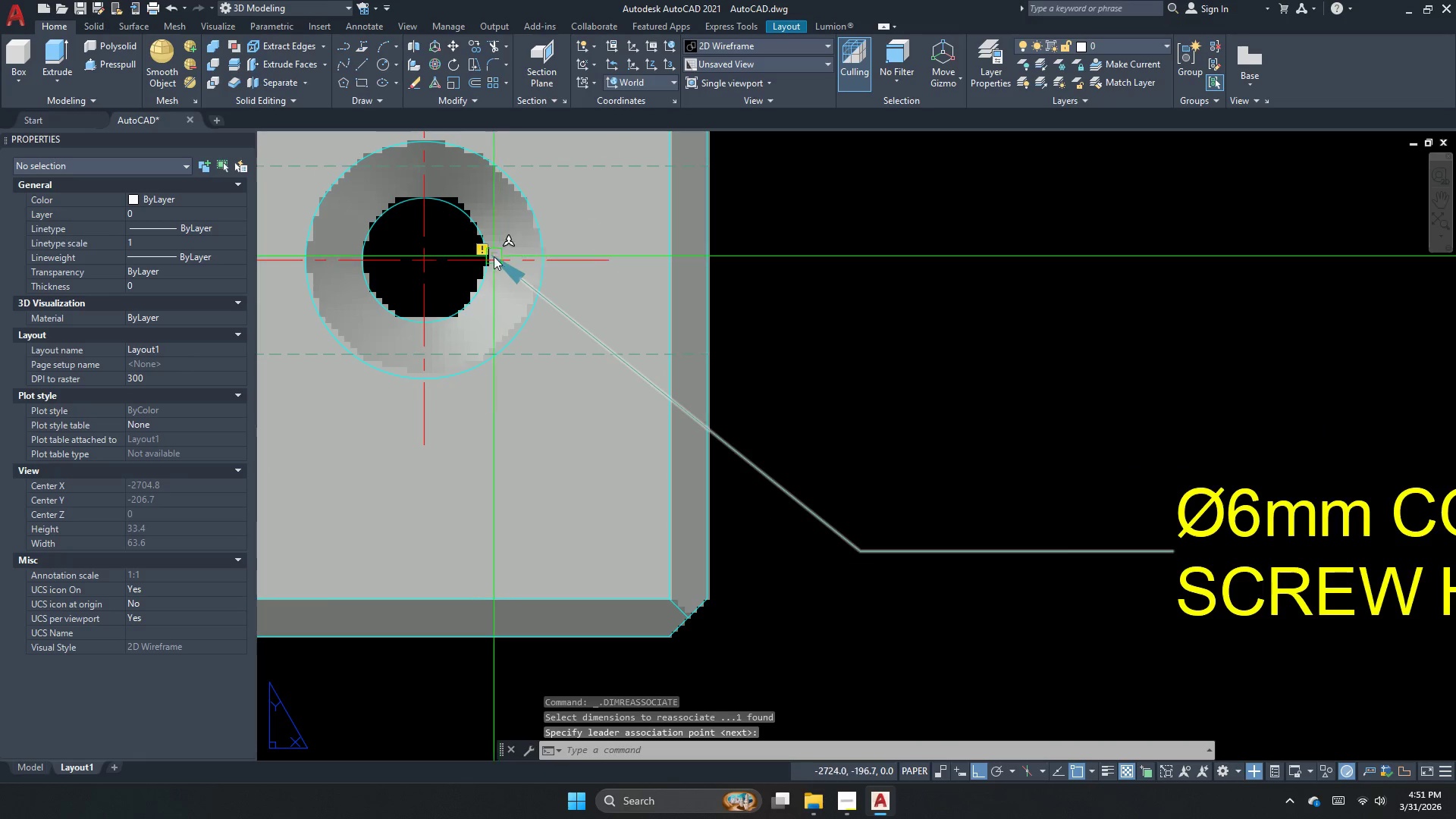 
left_click([486, 256])
 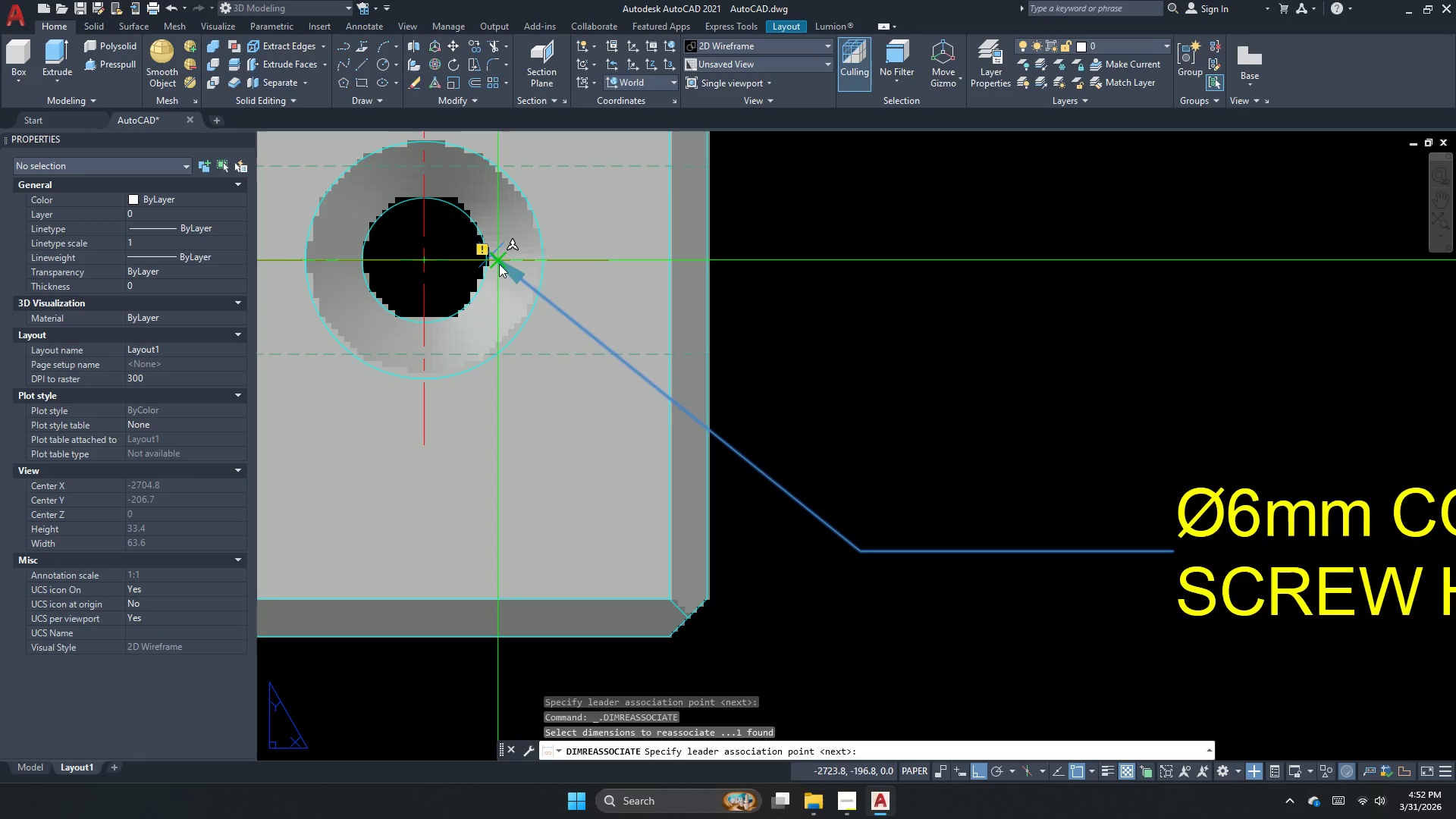 
scroll: coordinate [488, 262], scroll_direction: up, amount: 2.0
 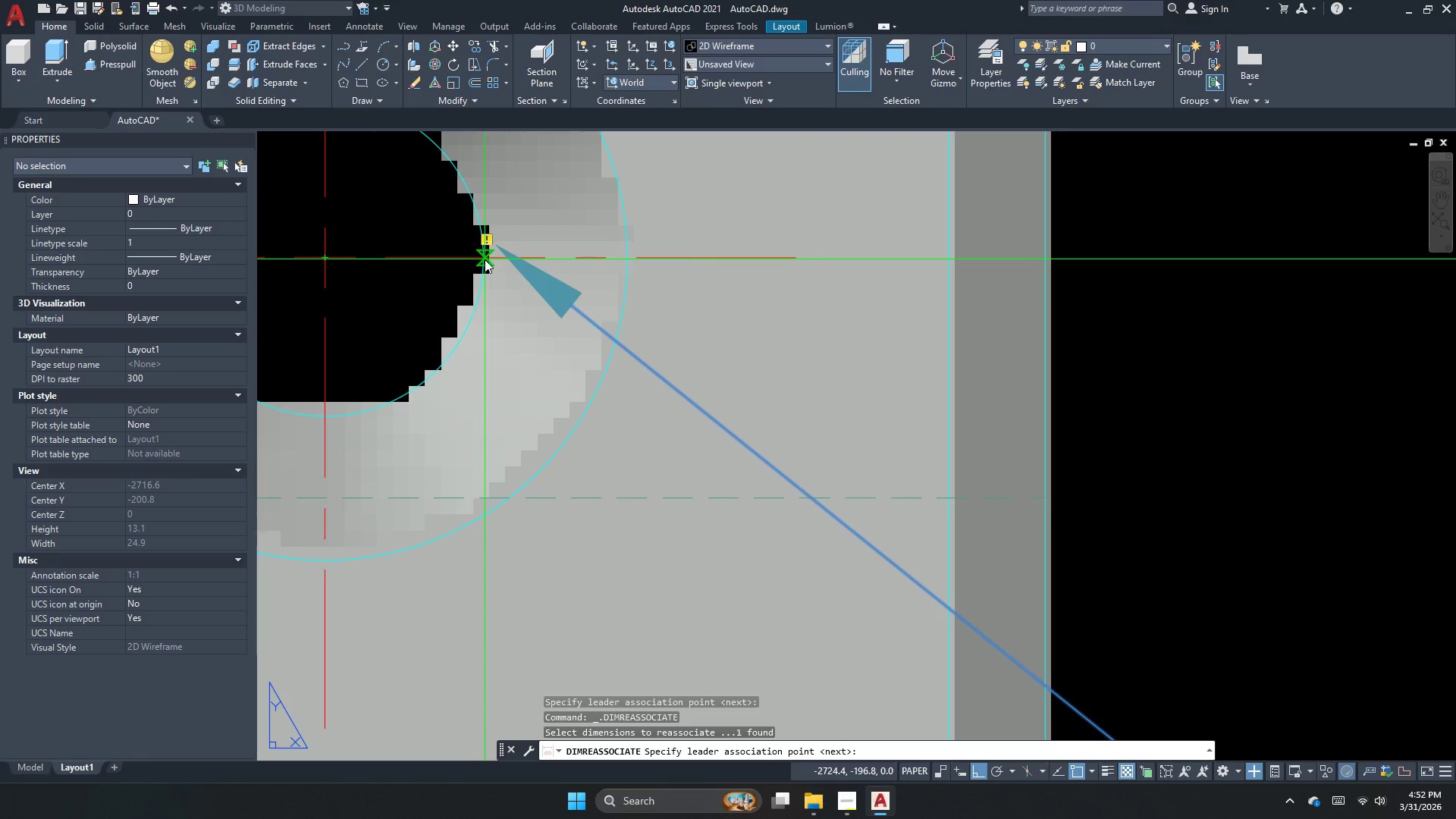 
left_click([485, 259])
 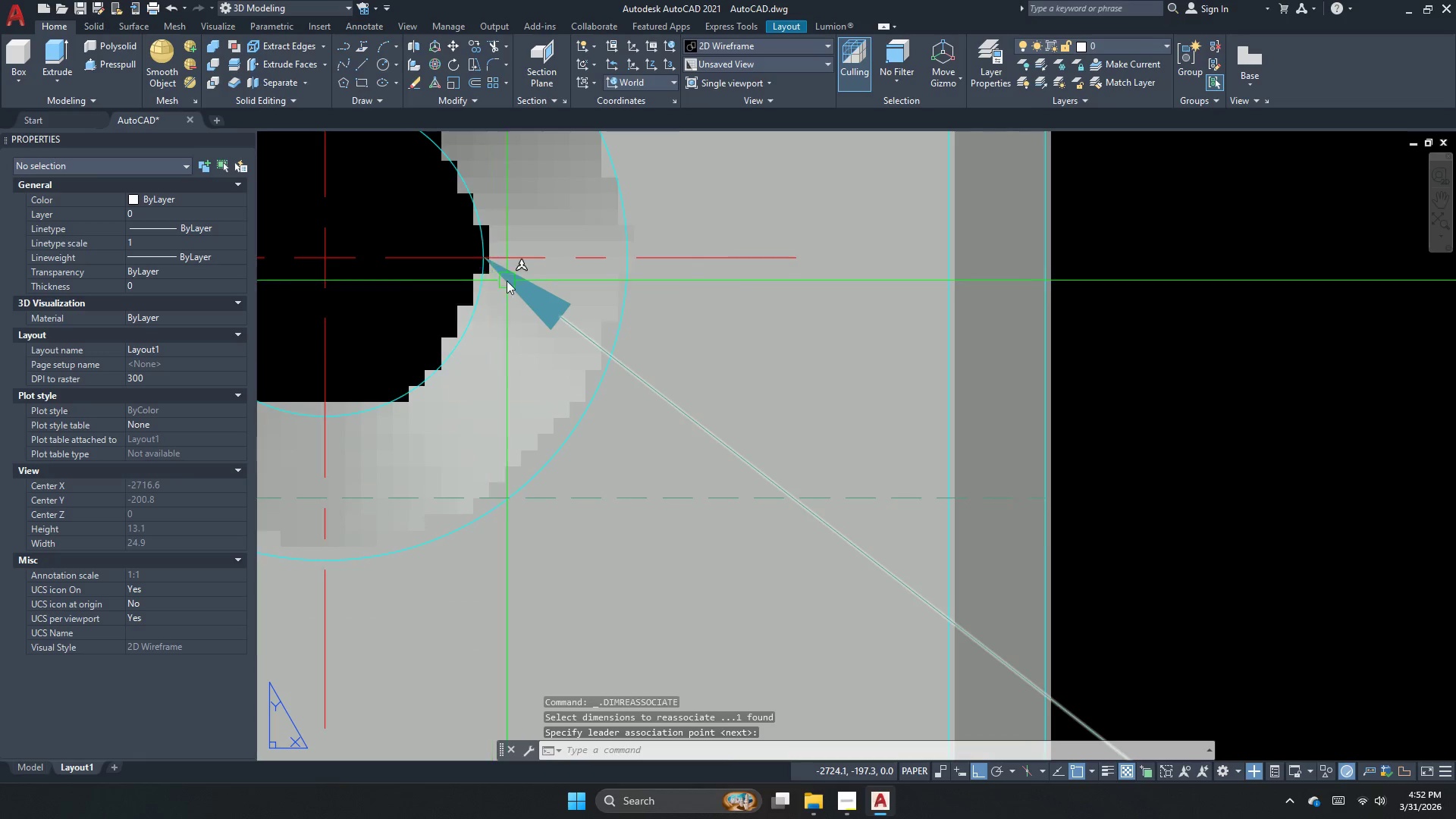 
key(Escape)
 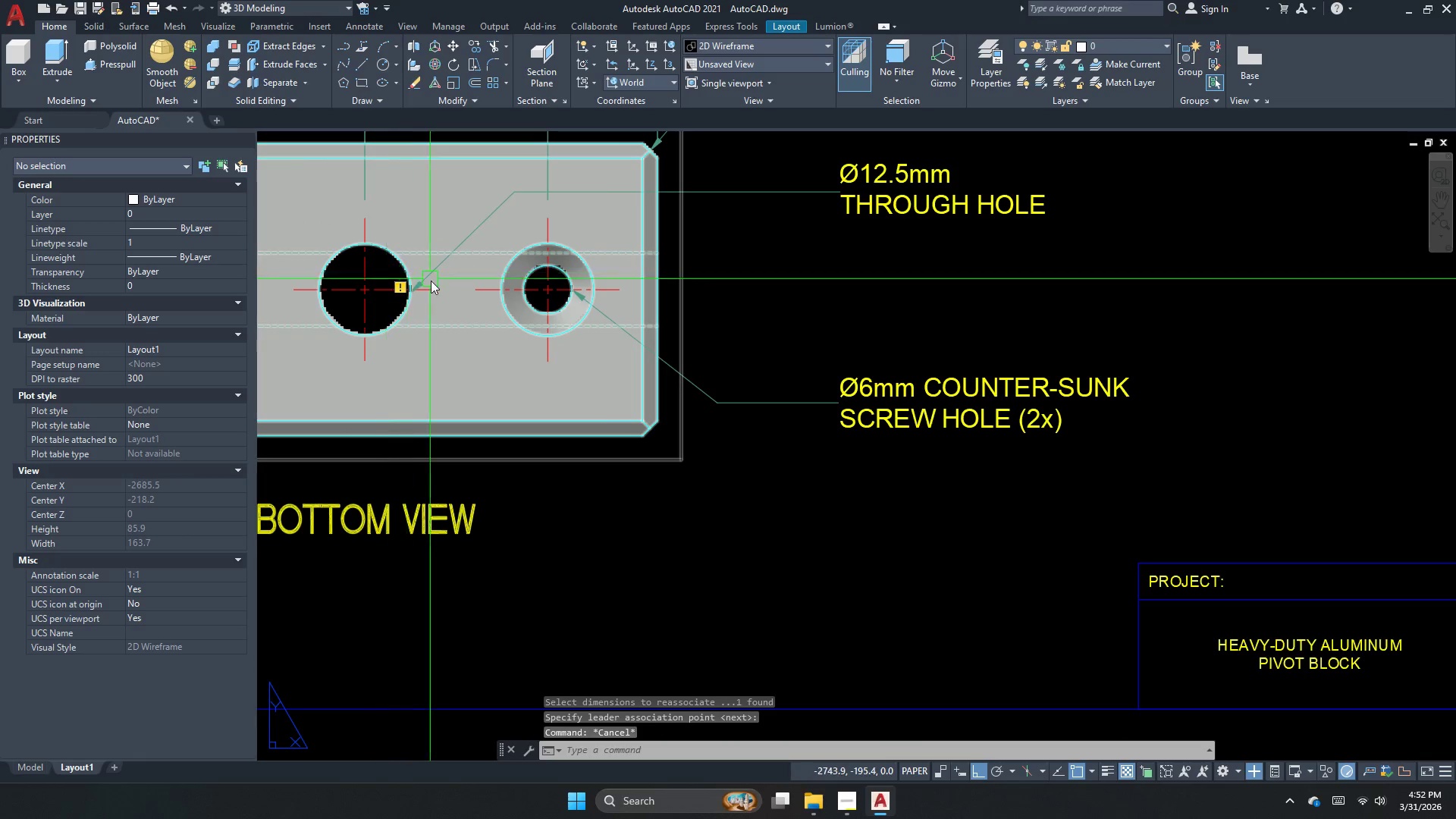 
scroll: coordinate [610, 303], scroll_direction: down, amount: 4.0
 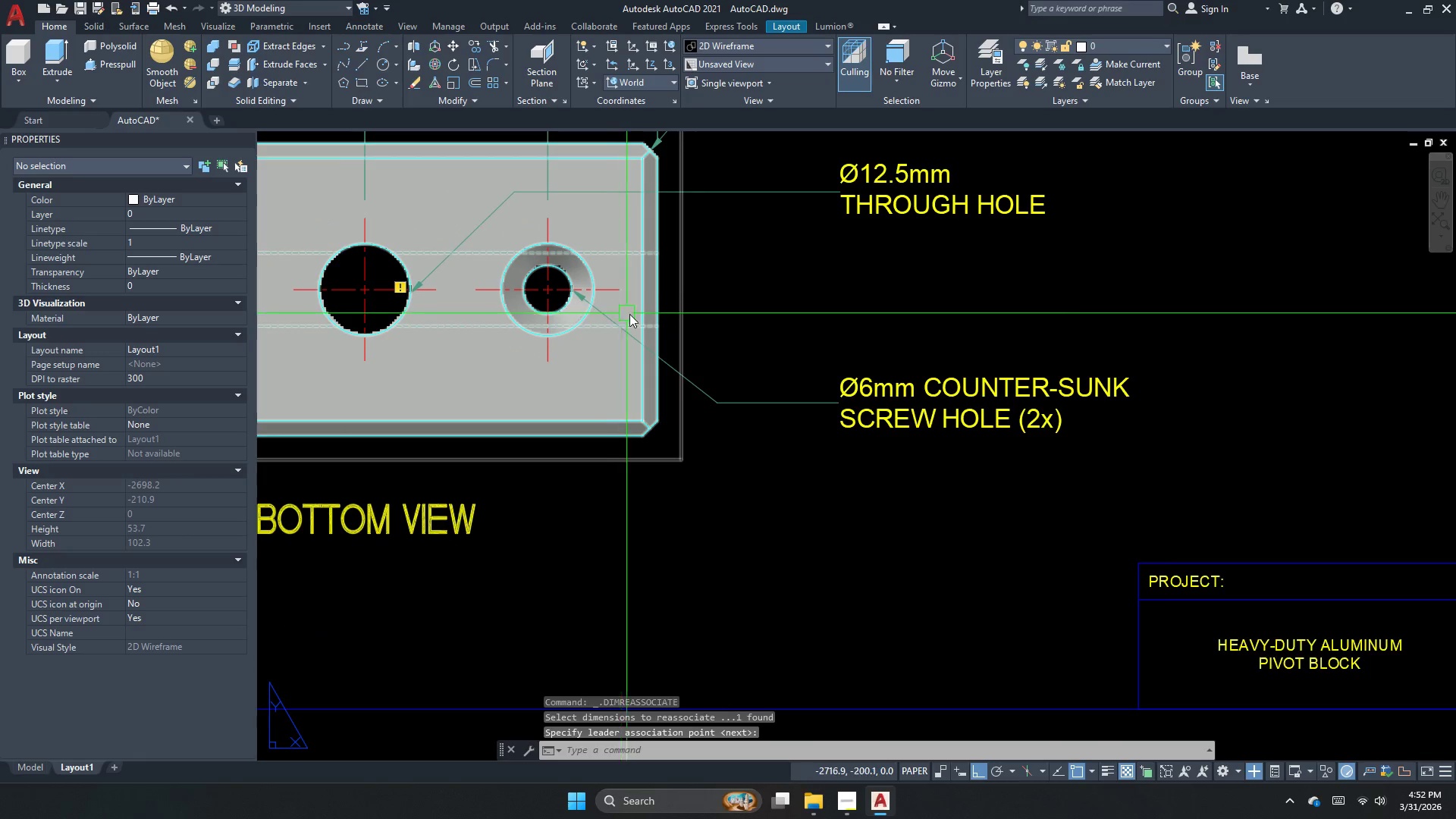 
left_click([435, 281])
 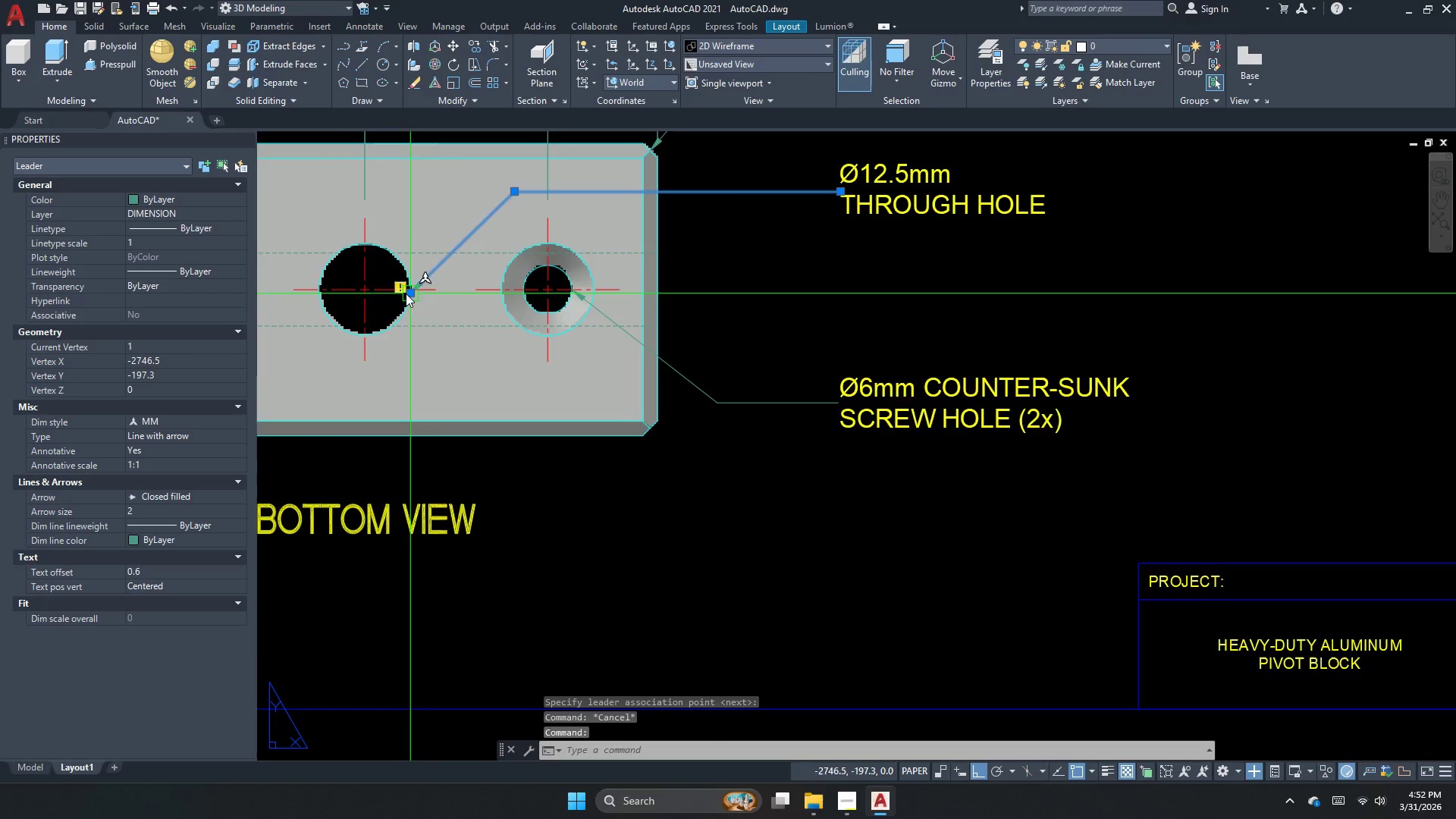 
scroll: coordinate [394, 295], scroll_direction: up, amount: 2.0
 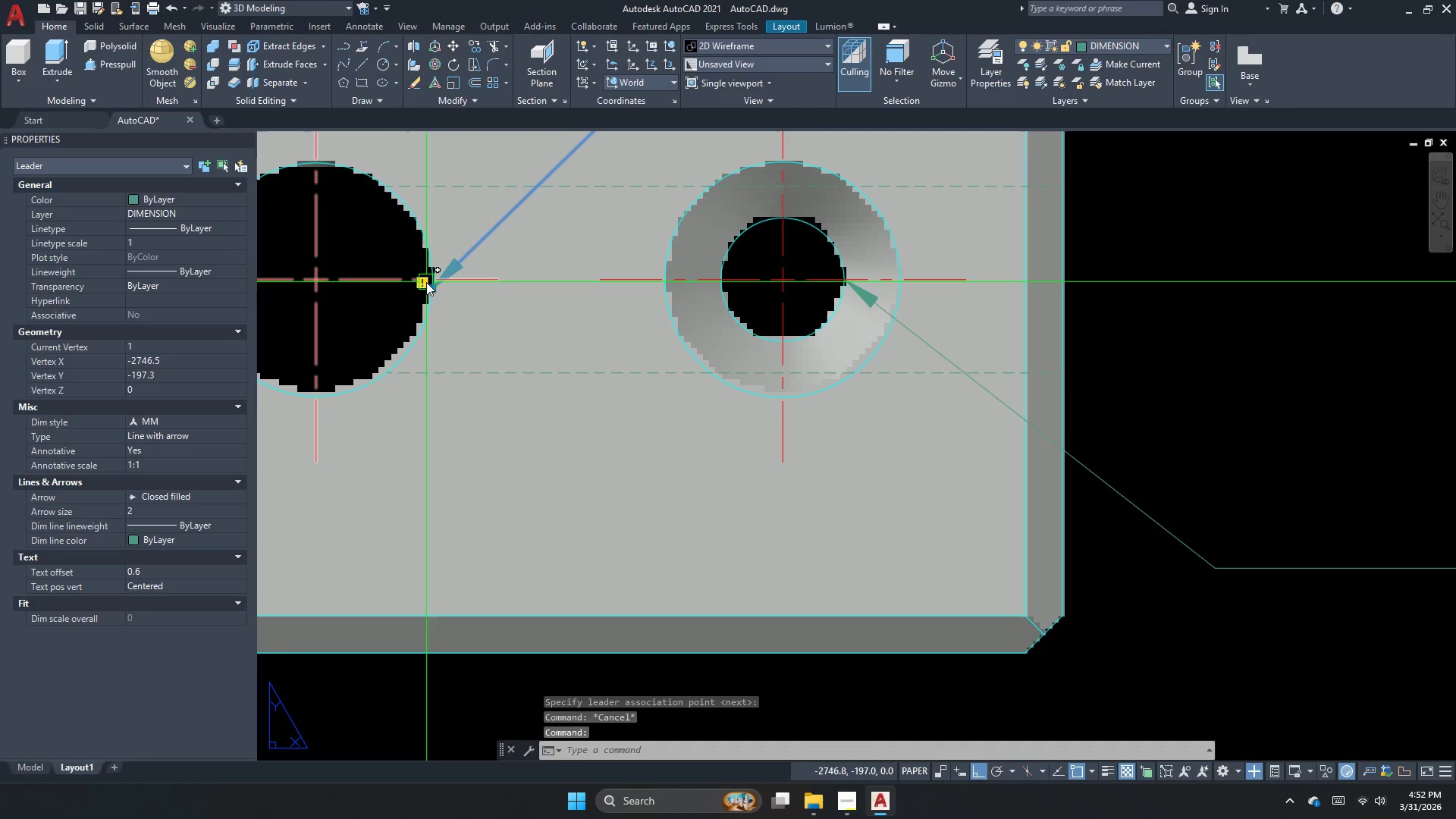 
left_click([426, 281])
 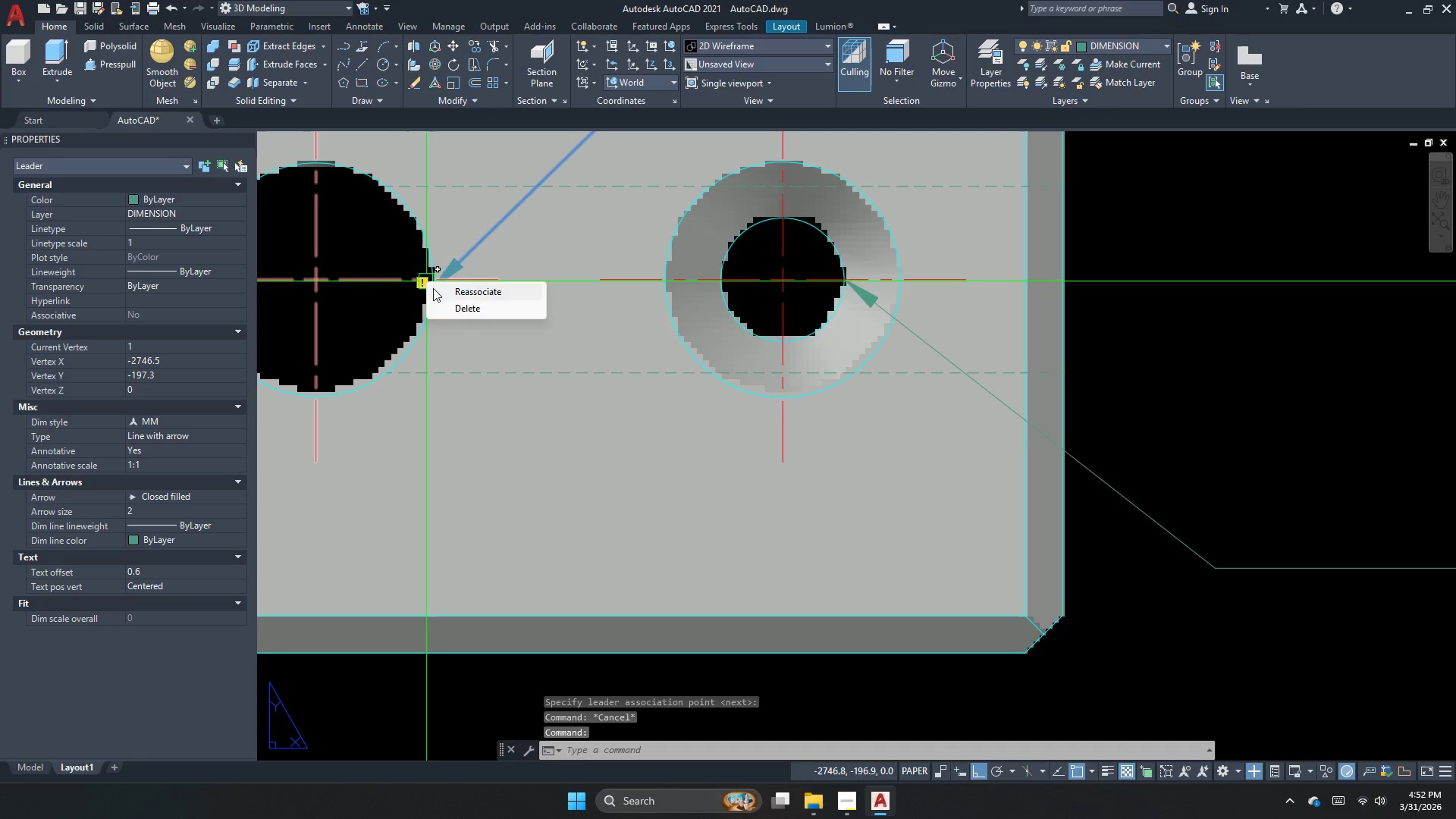 
left_click([440, 289])
 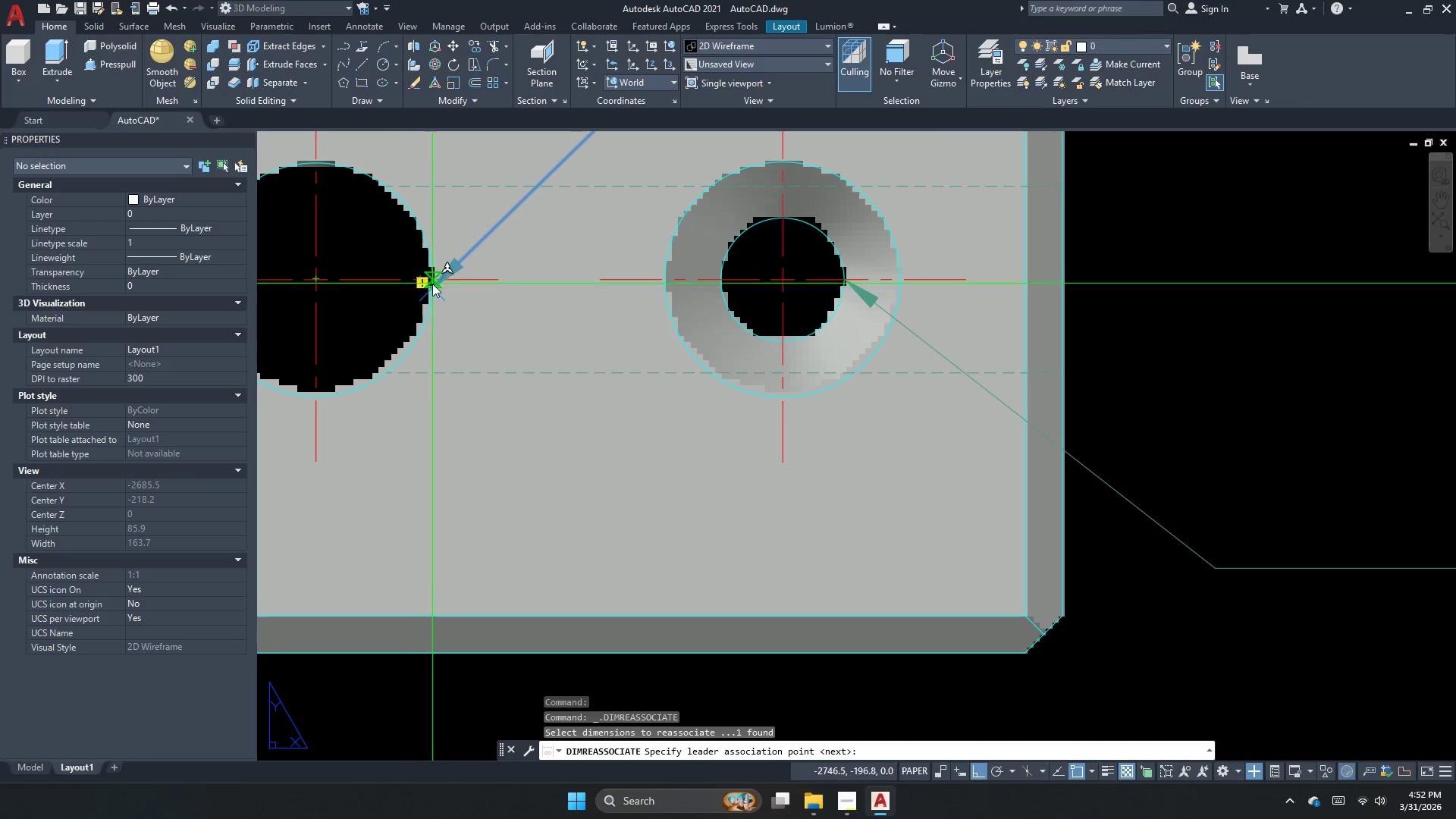 
scroll: coordinate [427, 282], scroll_direction: up, amount: 2.0
 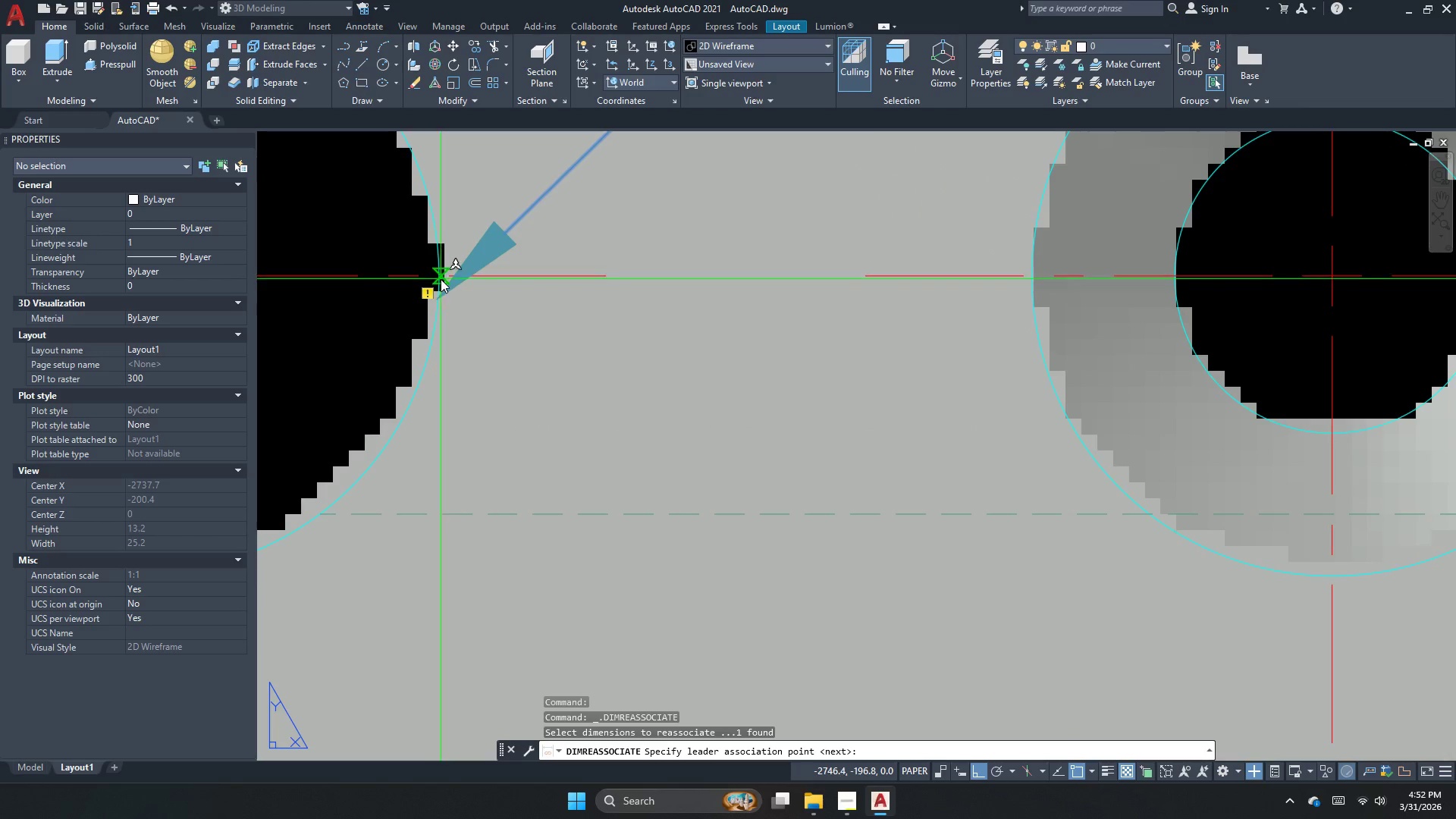 
left_click([441, 279])
 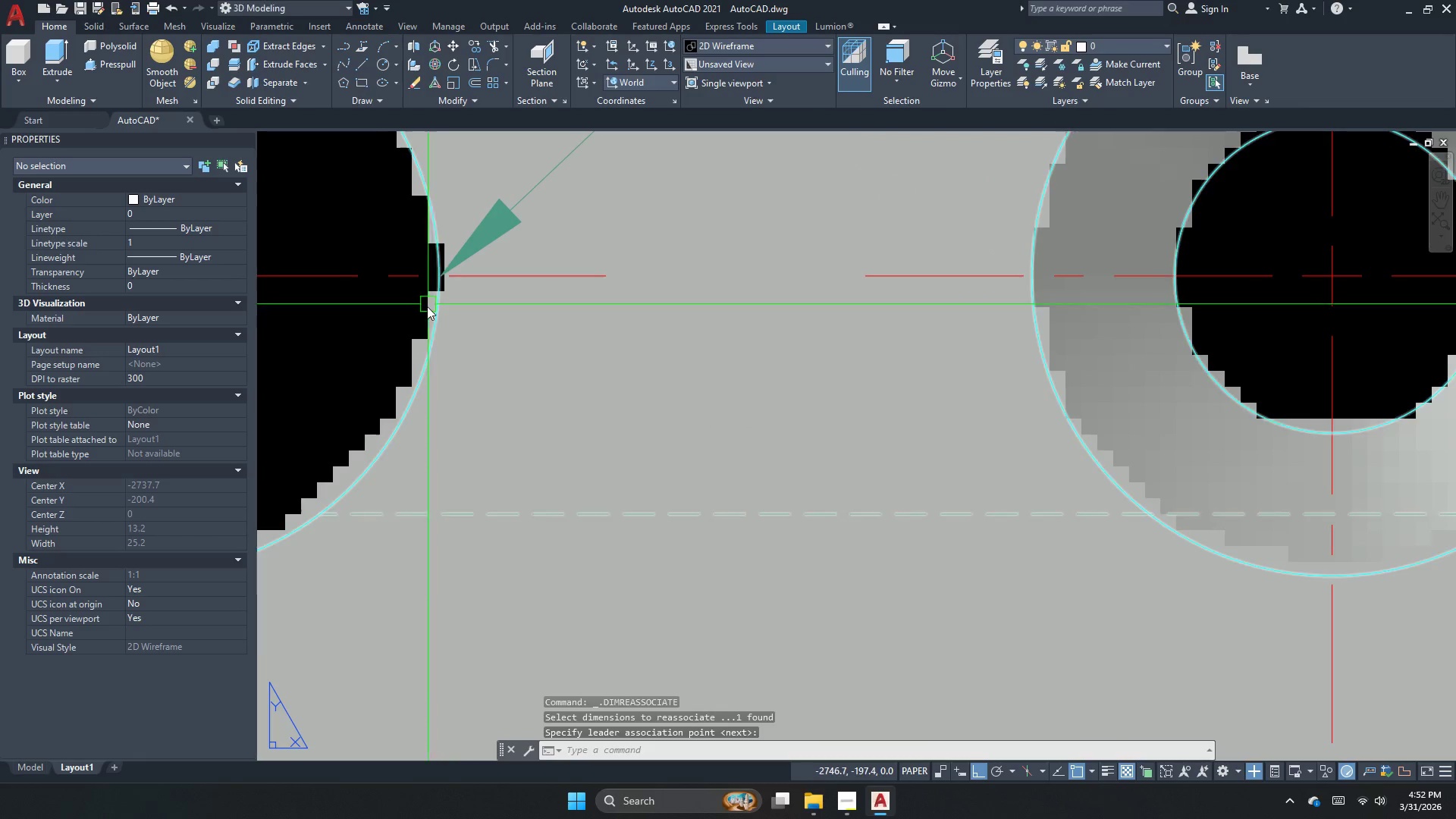 
key(Escape)
 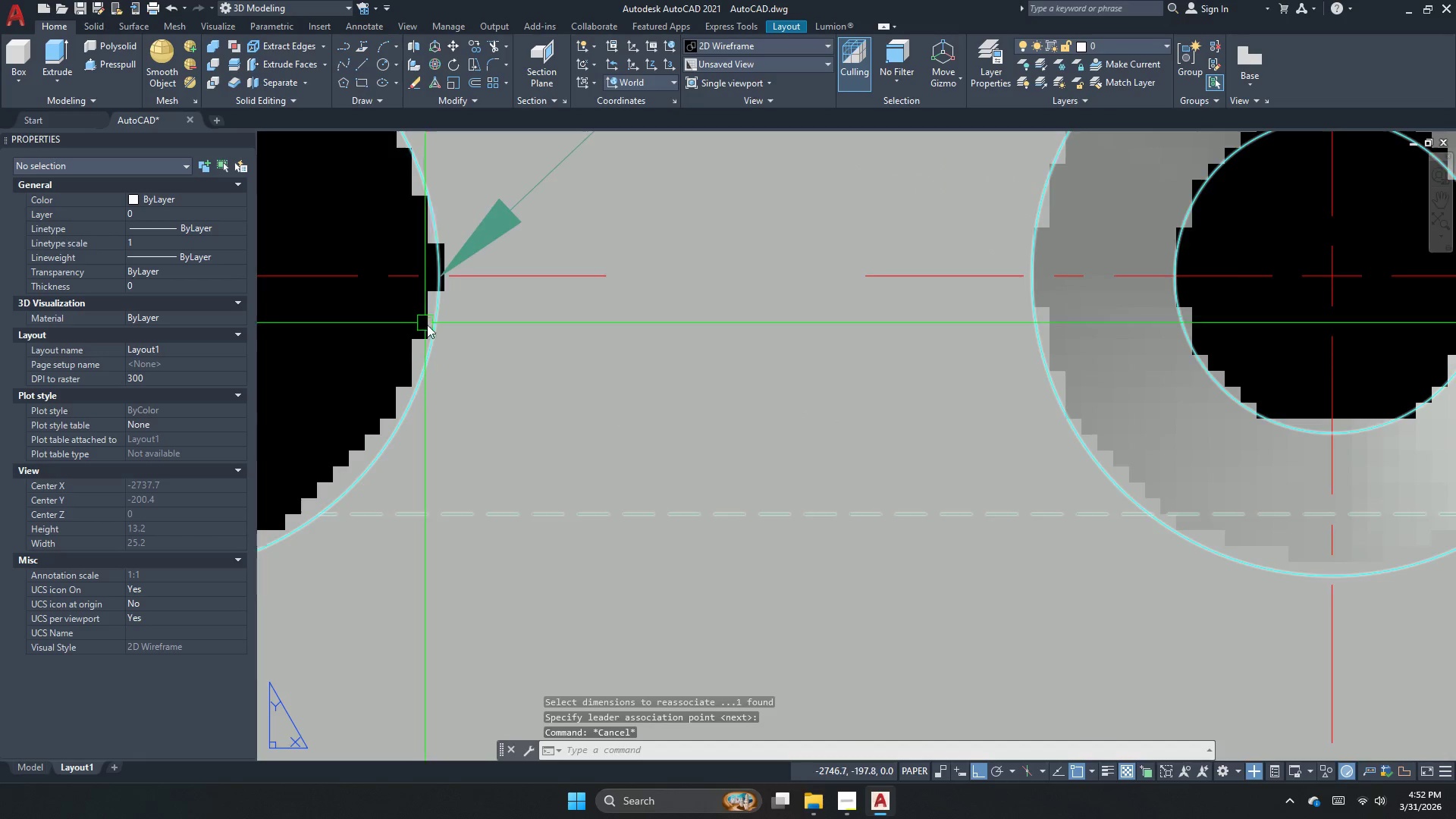 
scroll: coordinate [587, 495], scroll_direction: down, amount: 8.0
 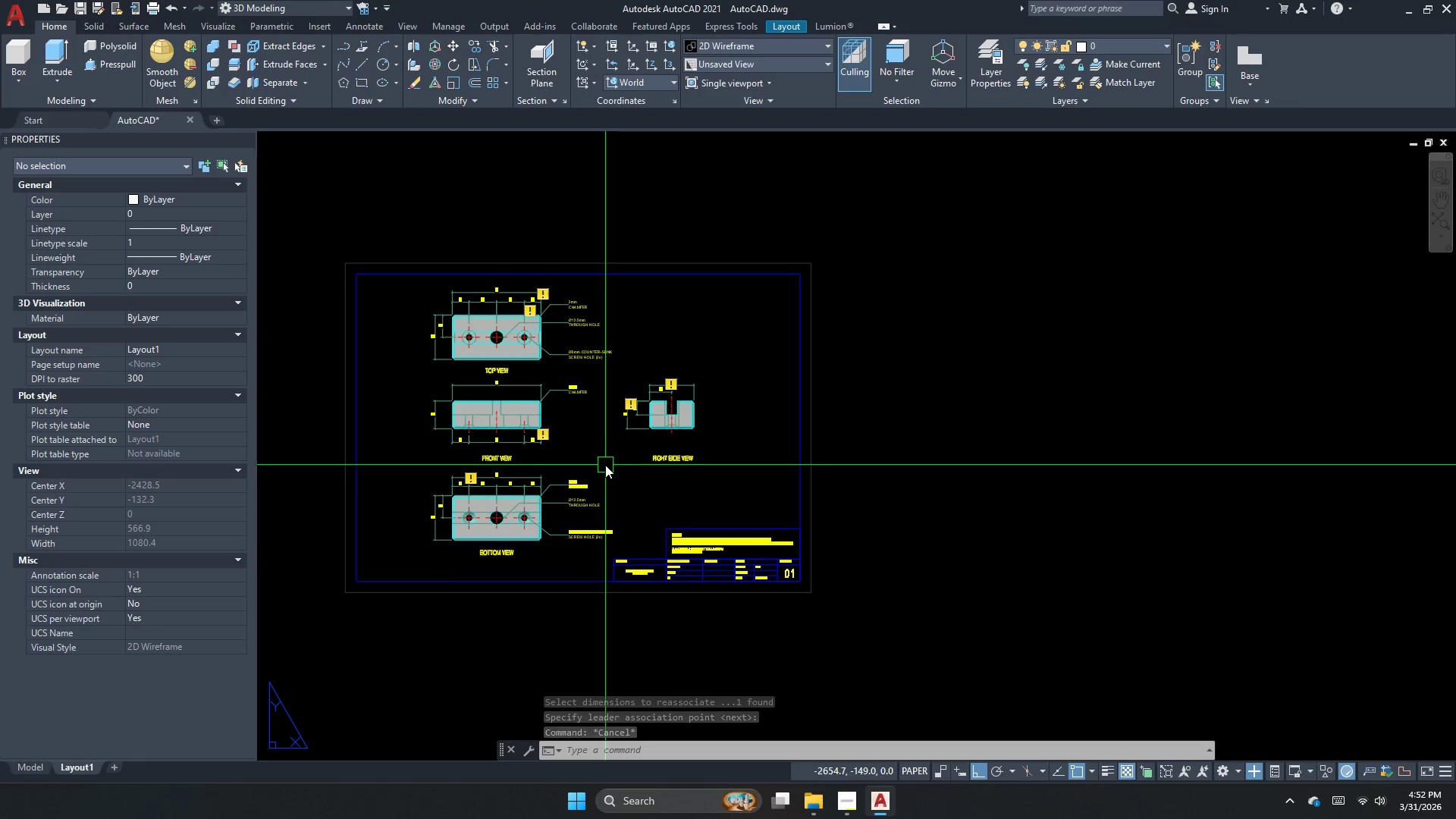 
key(Escape)
 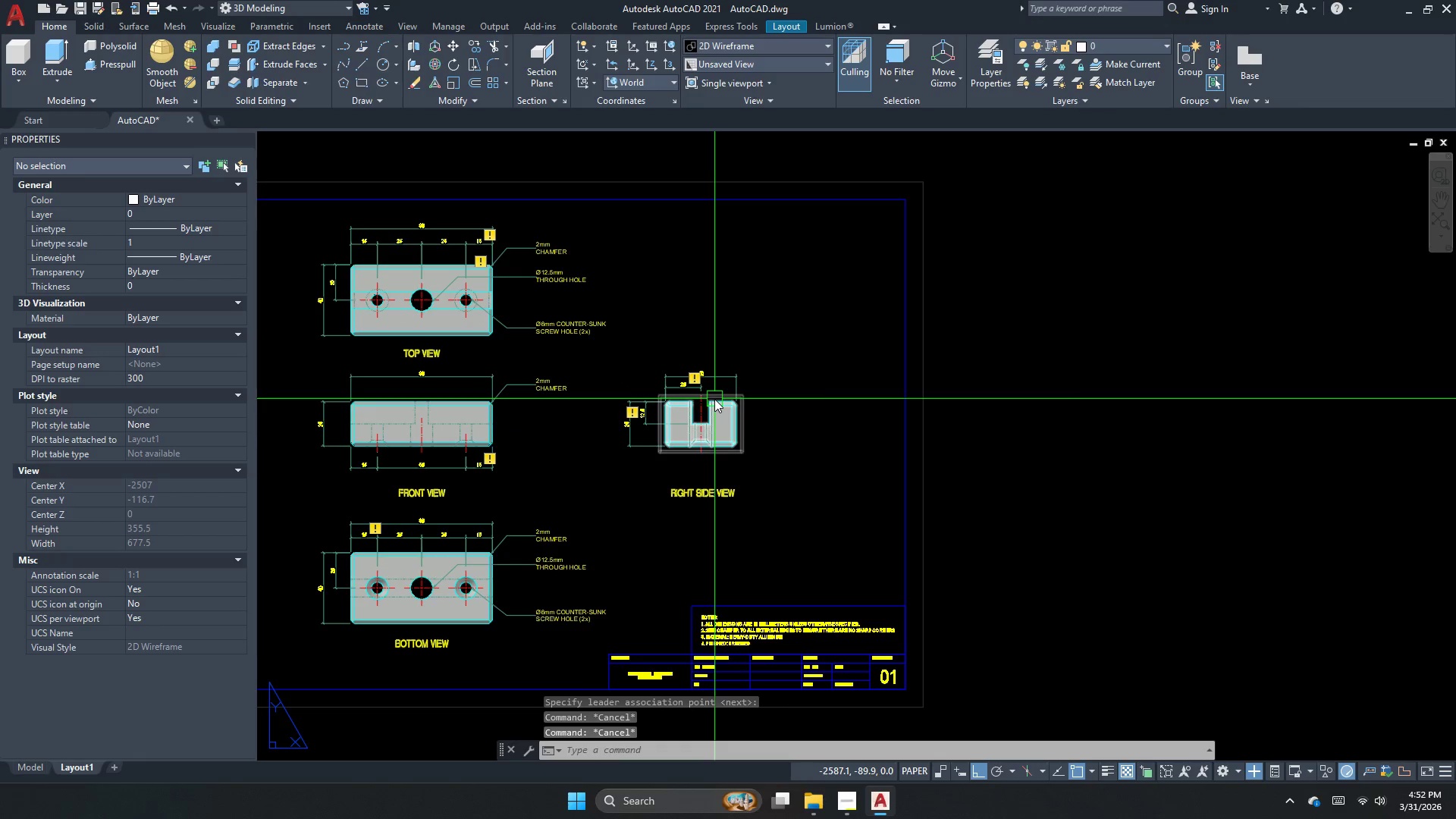 
scroll: coordinate [620, 388], scroll_direction: up, amount: 1.0
 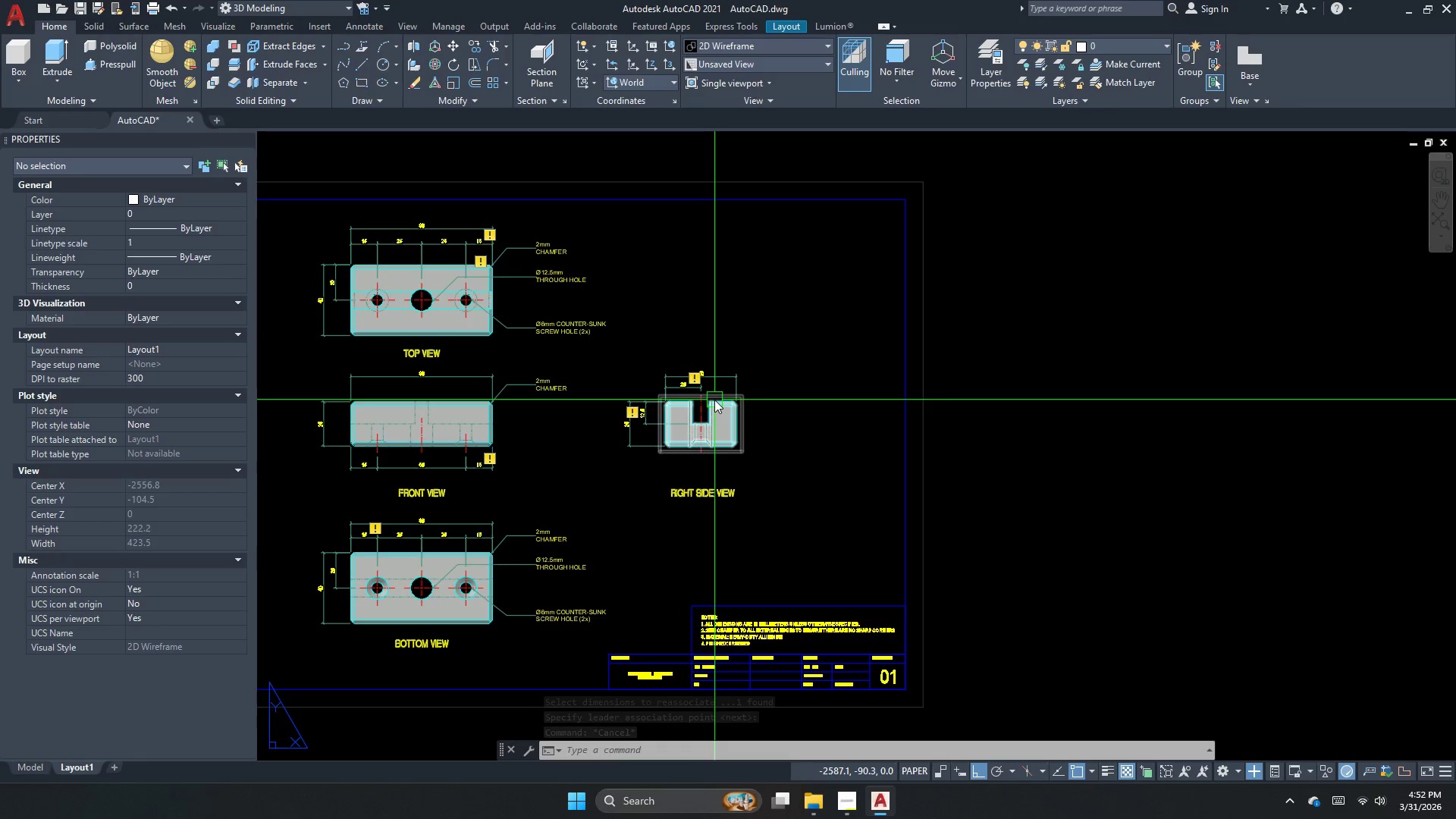 
key(Control+ControlLeft)
 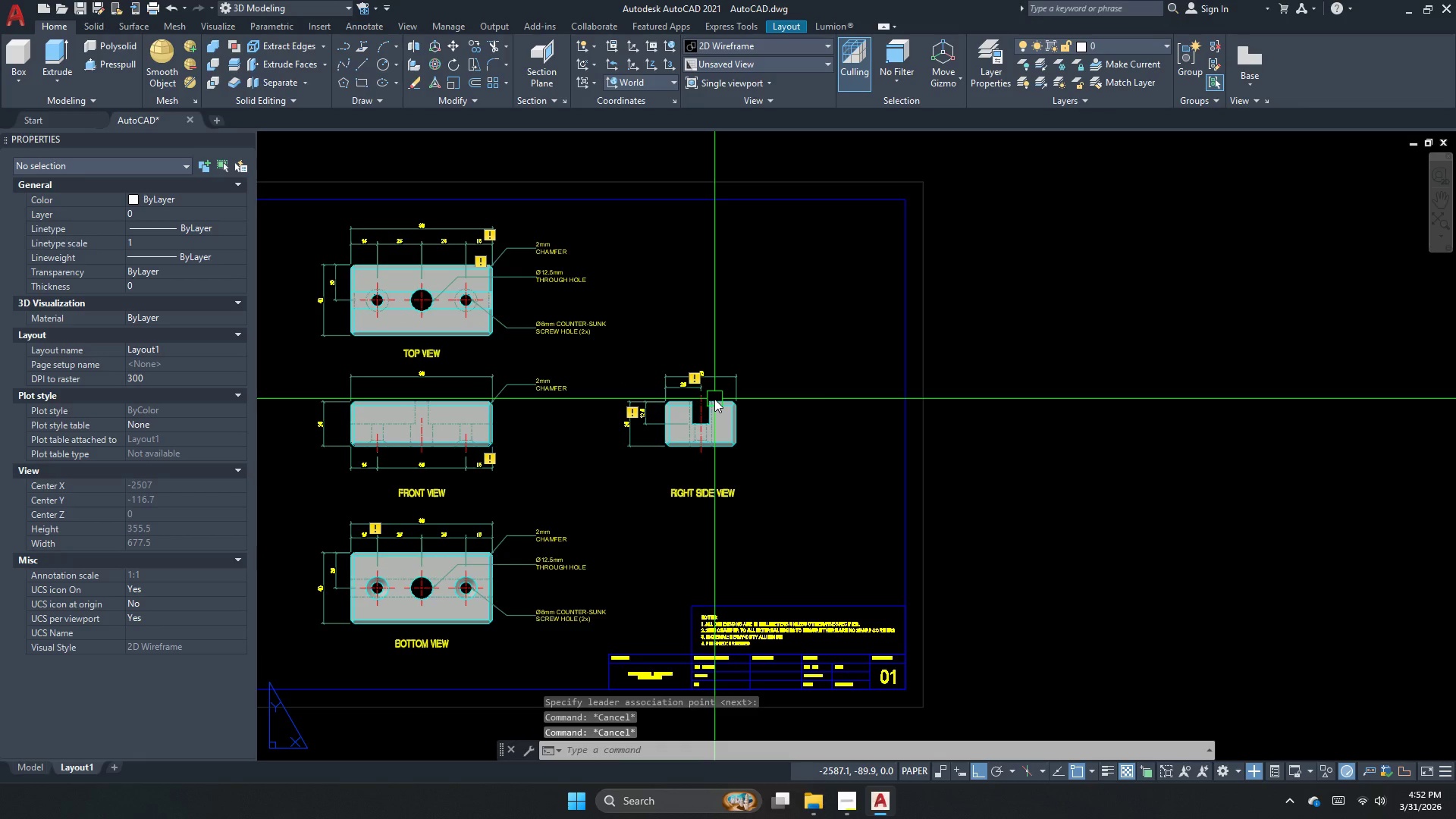 
key(Control+S)
 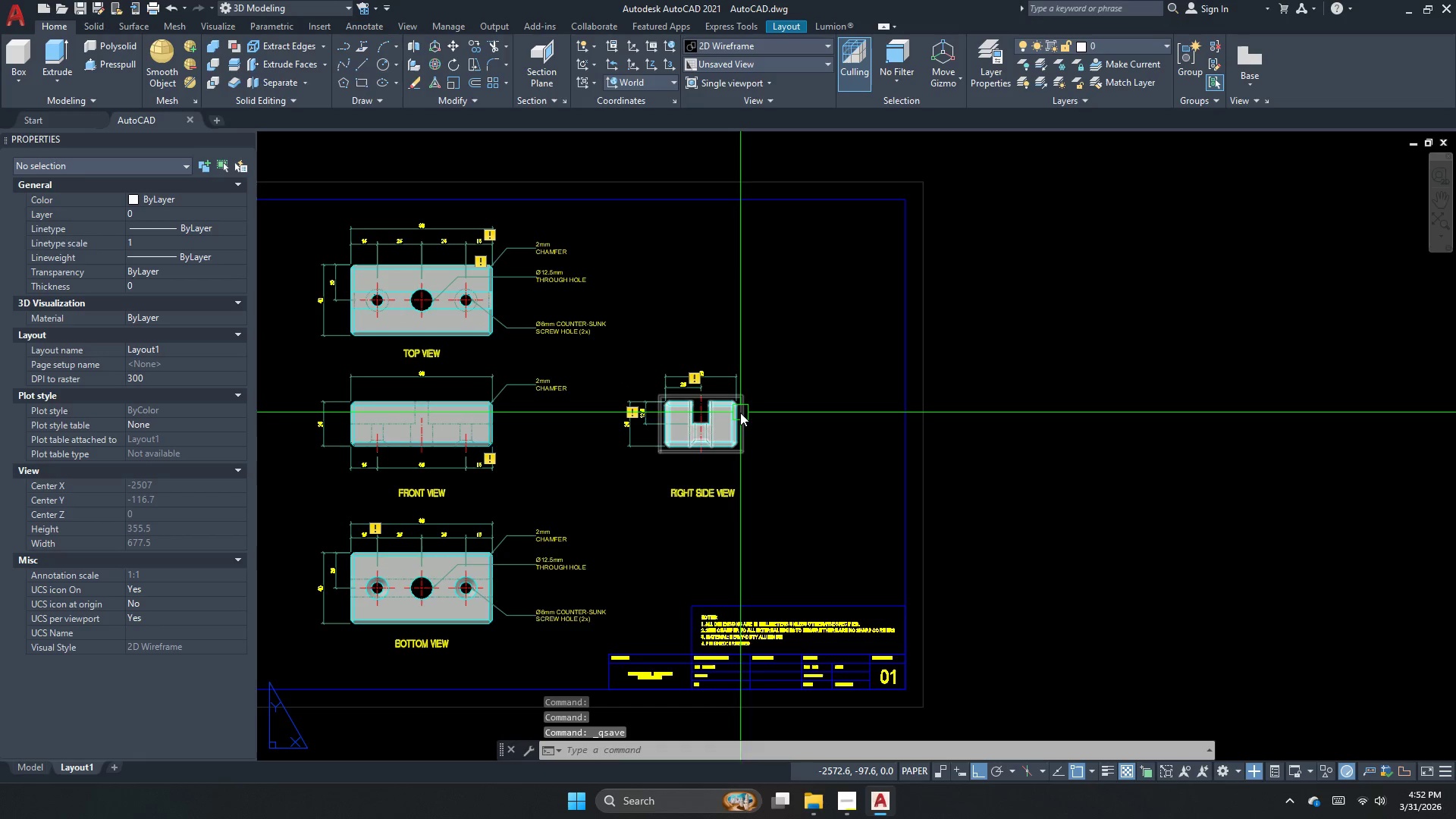 
scroll: coordinate [1007, 398], scroll_direction: down, amount: 1.0
 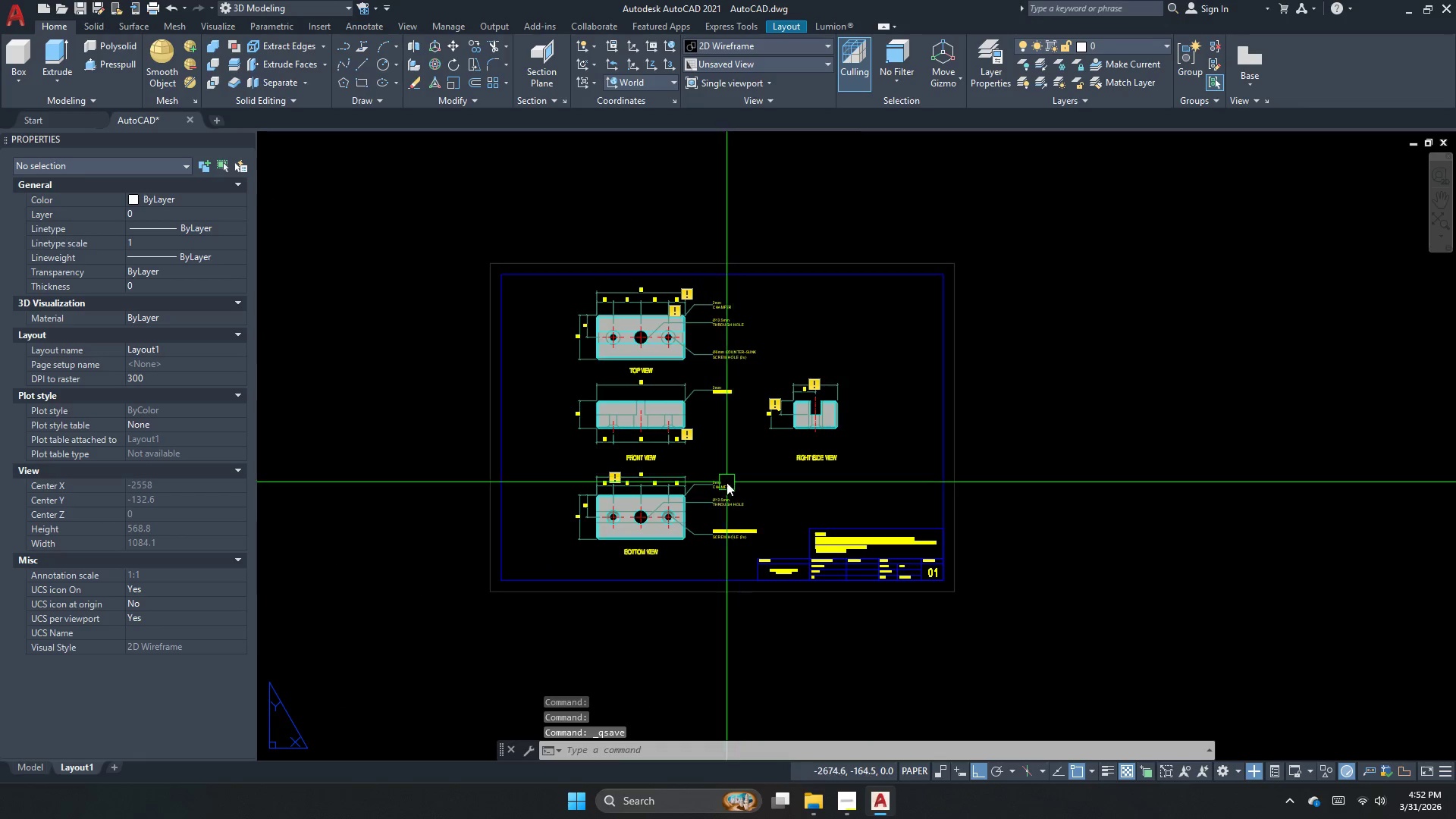 
scroll: coordinate [734, 519], scroll_direction: up, amount: 1.0
 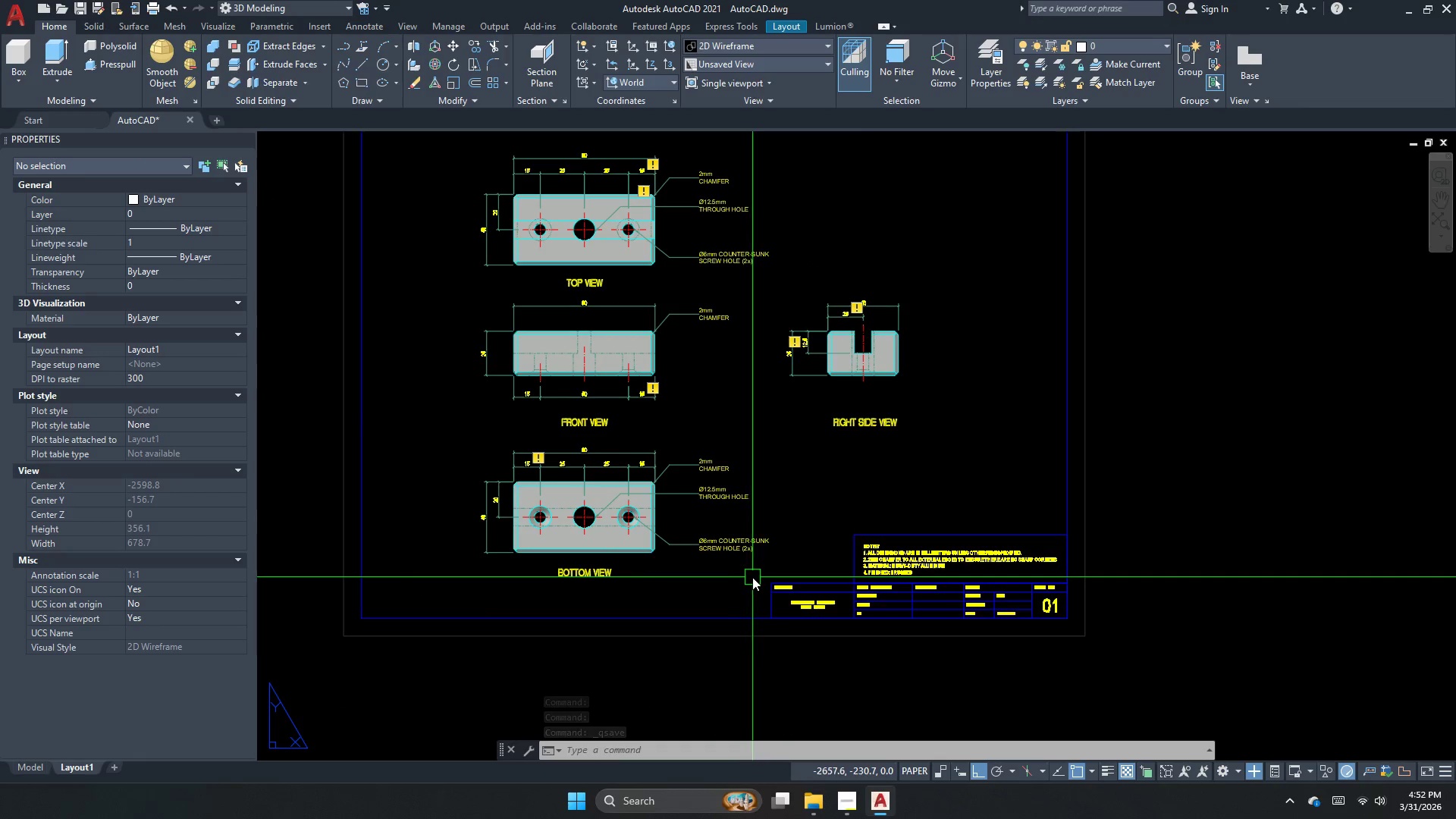 
left_click_drag(start_coordinate=[950, 469], to_coordinate=[938, 440])
 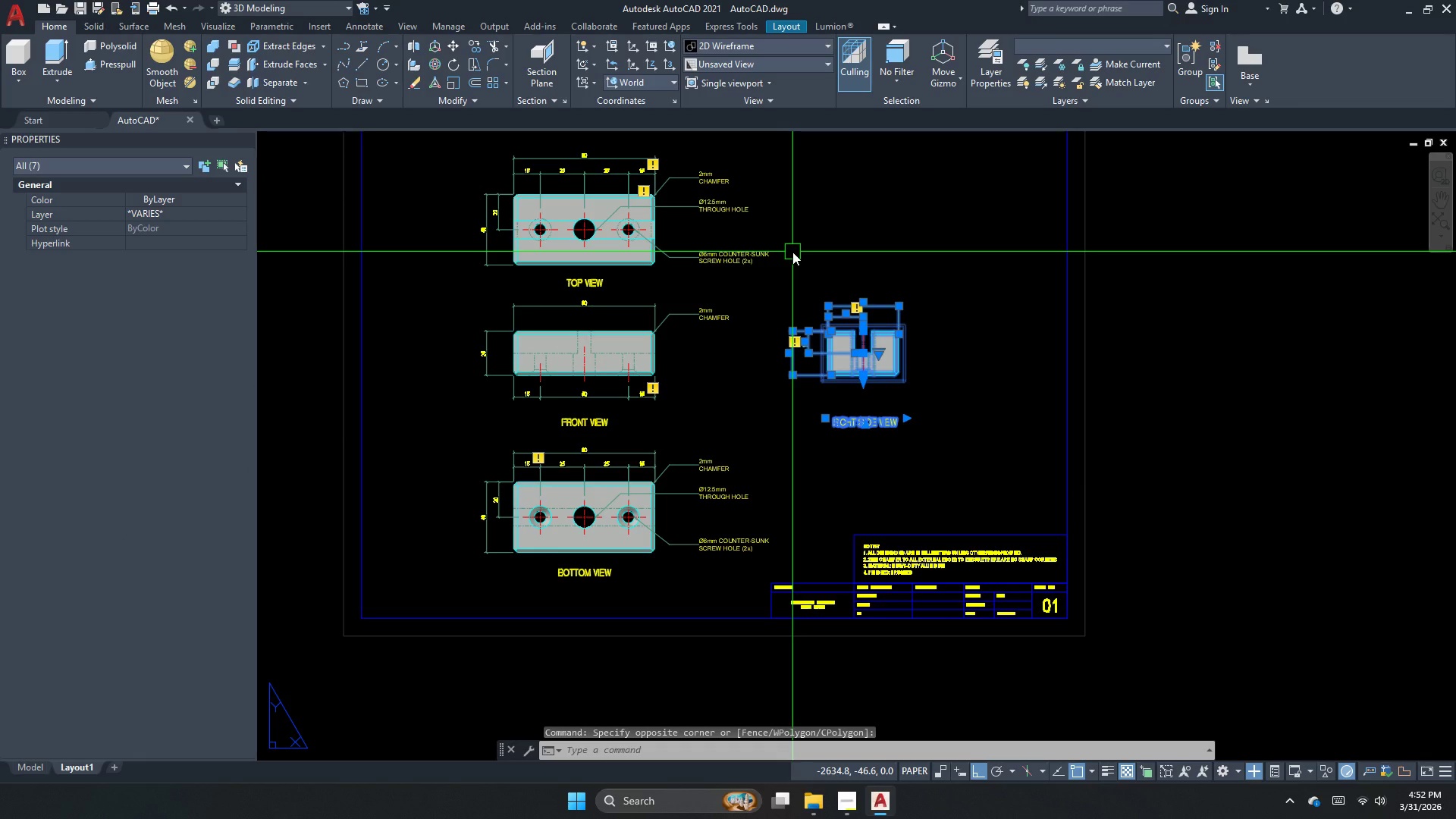 
key(Escape)
 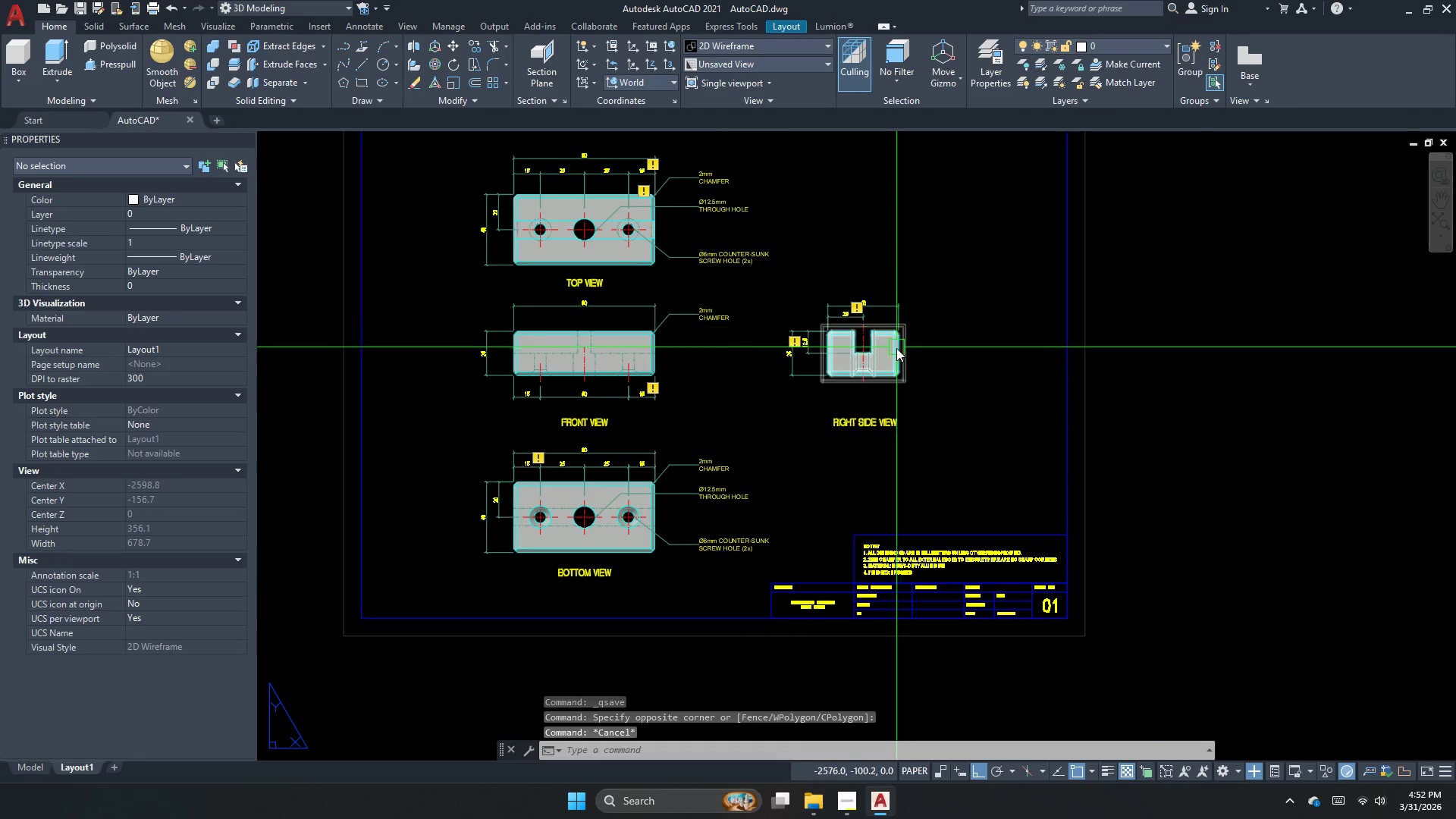 
scroll: coordinate [897, 350], scroll_direction: up, amount: 2.0
 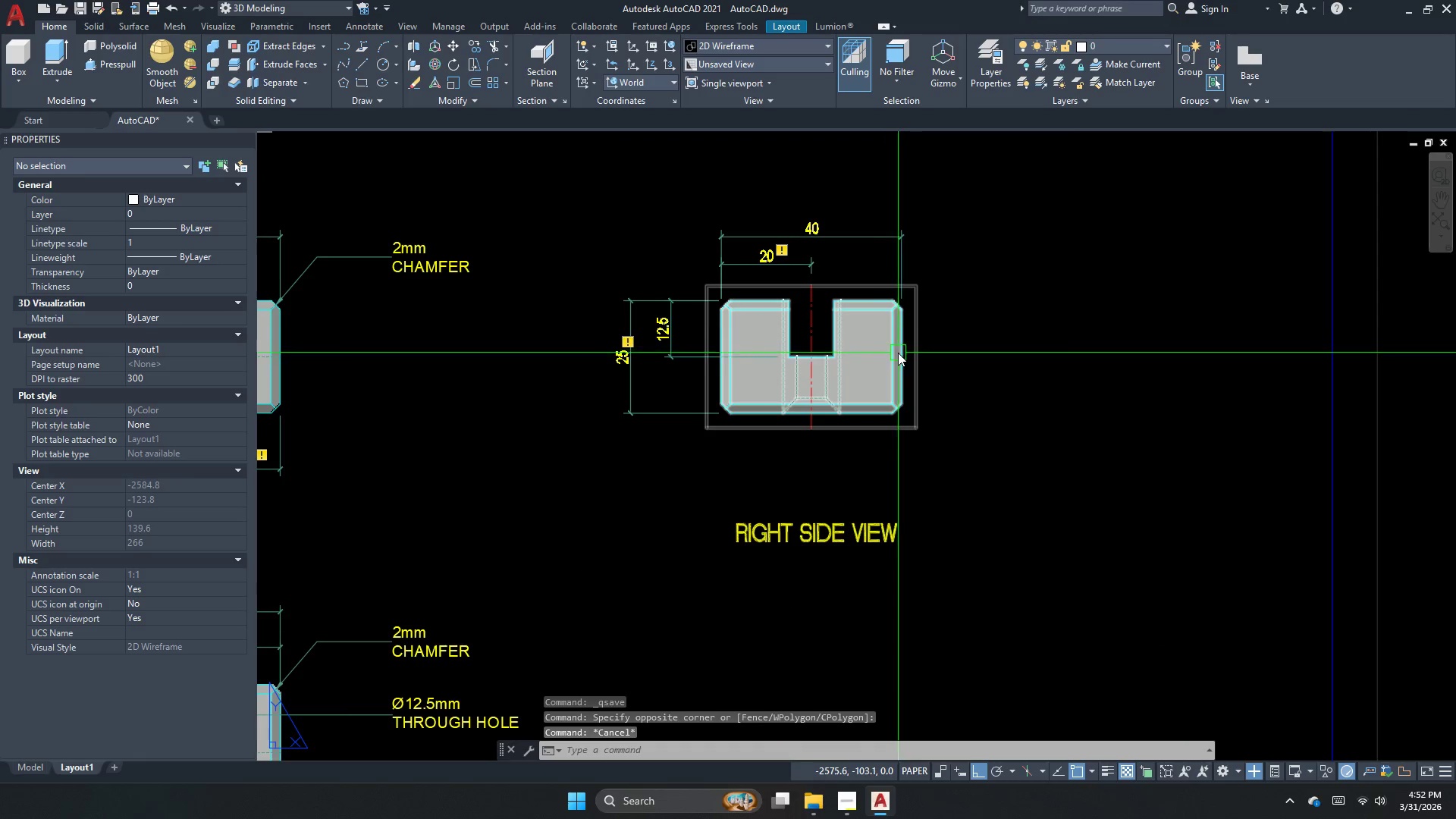 
key(Escape)
 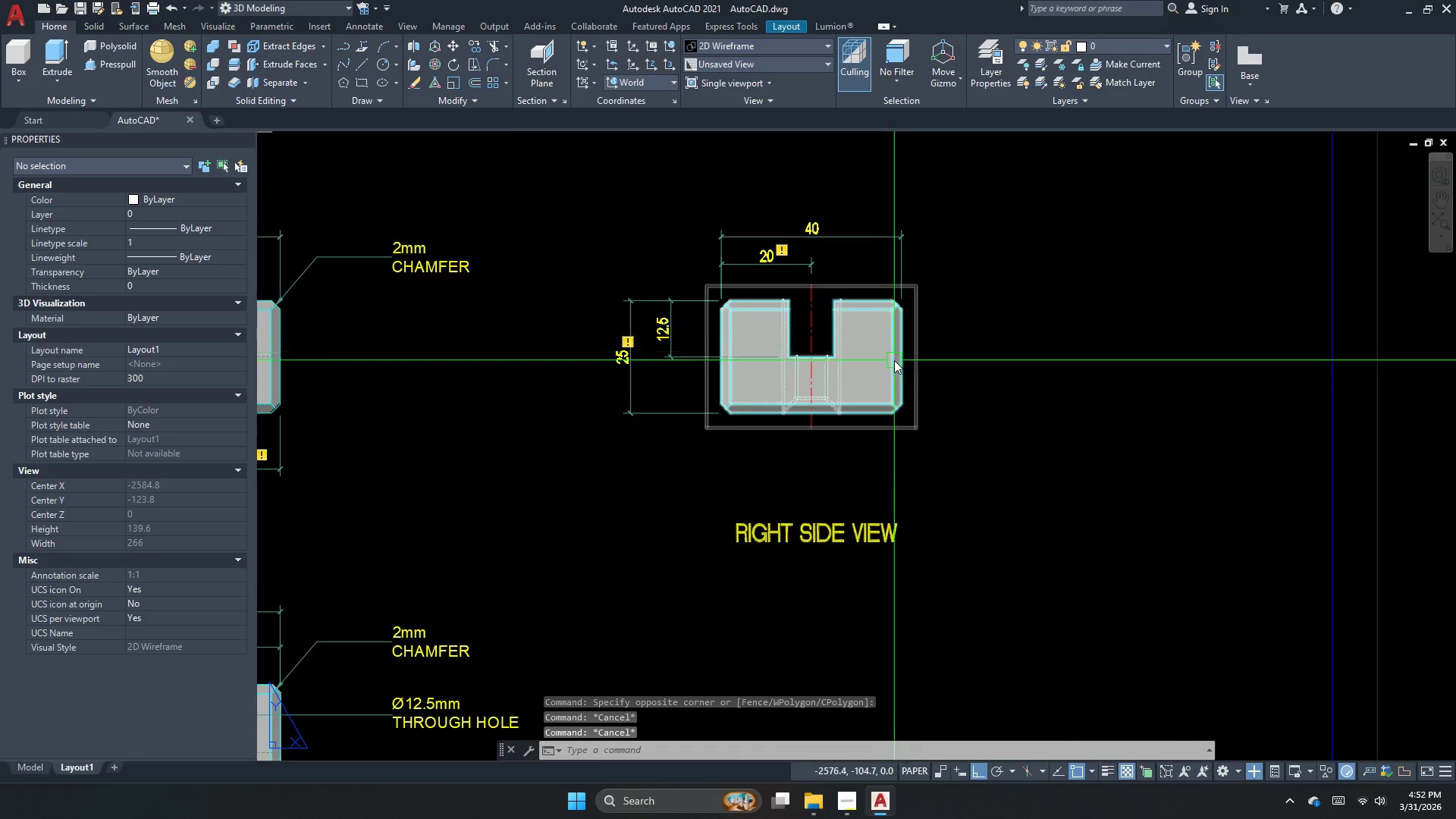 
scroll: coordinate [894, 360], scroll_direction: down, amount: 1.0
 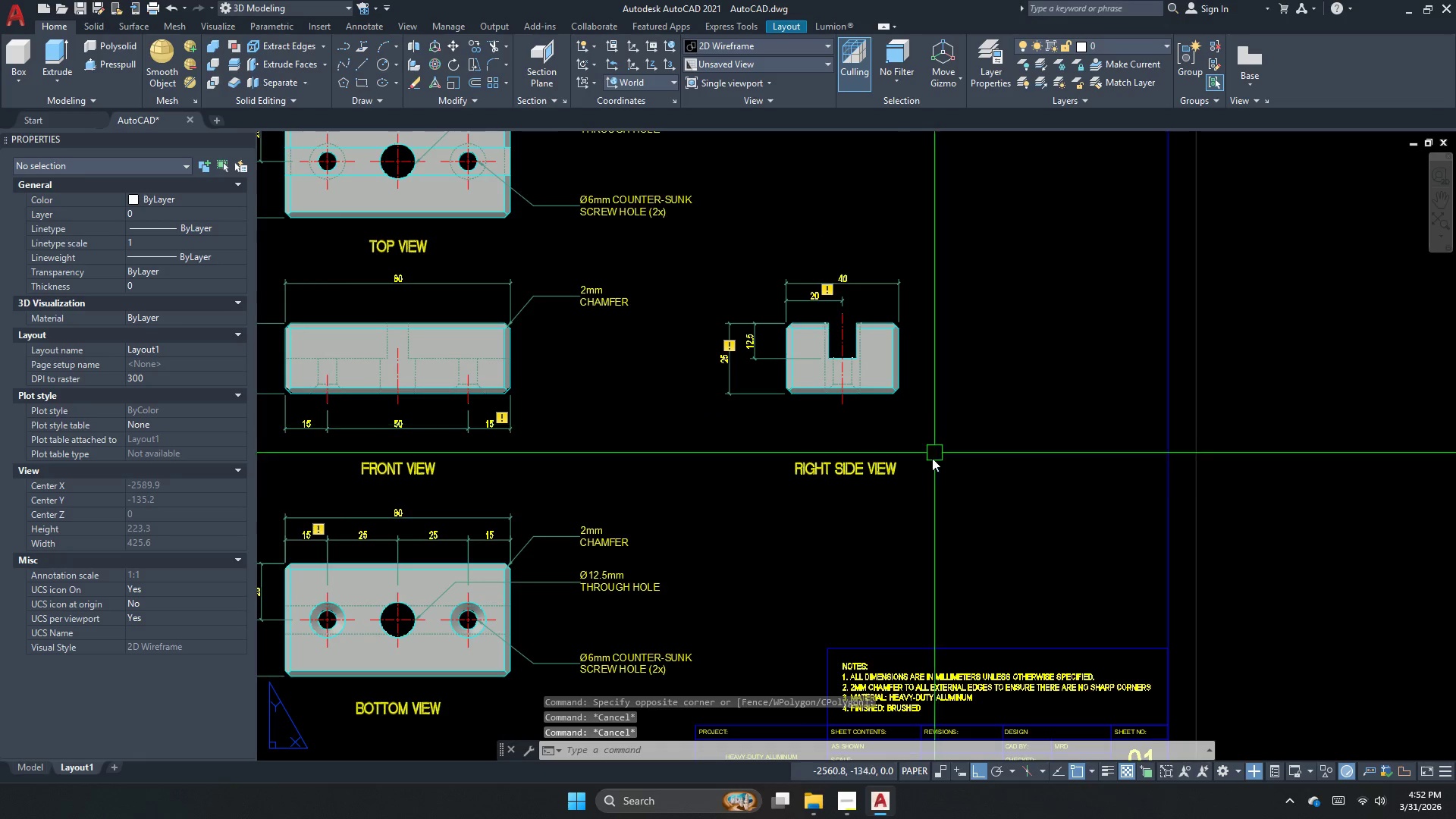 
key(Escape)
 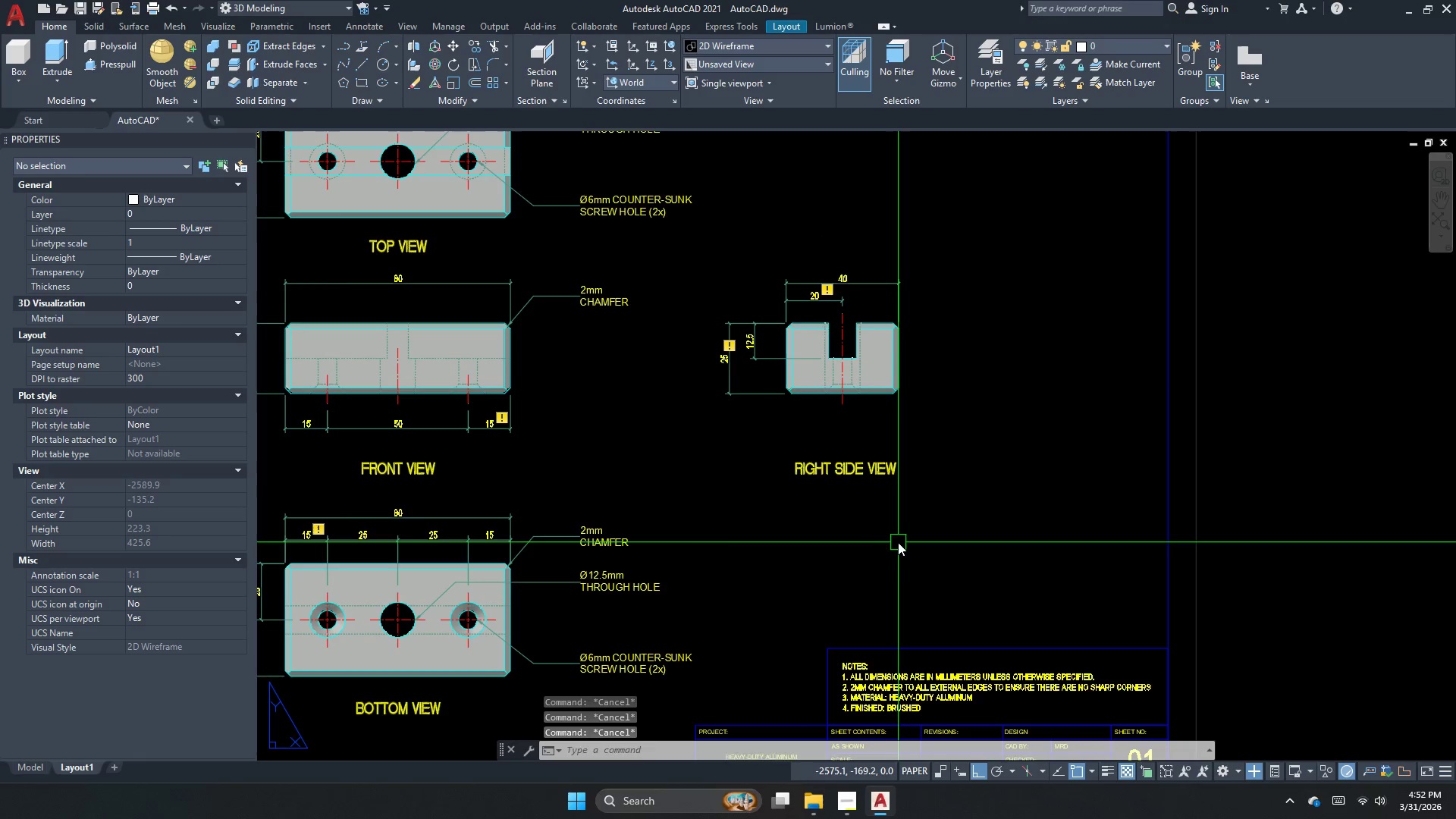 
left_click_drag(start_coordinate=[898, 542], to_coordinate=[896, 535])
 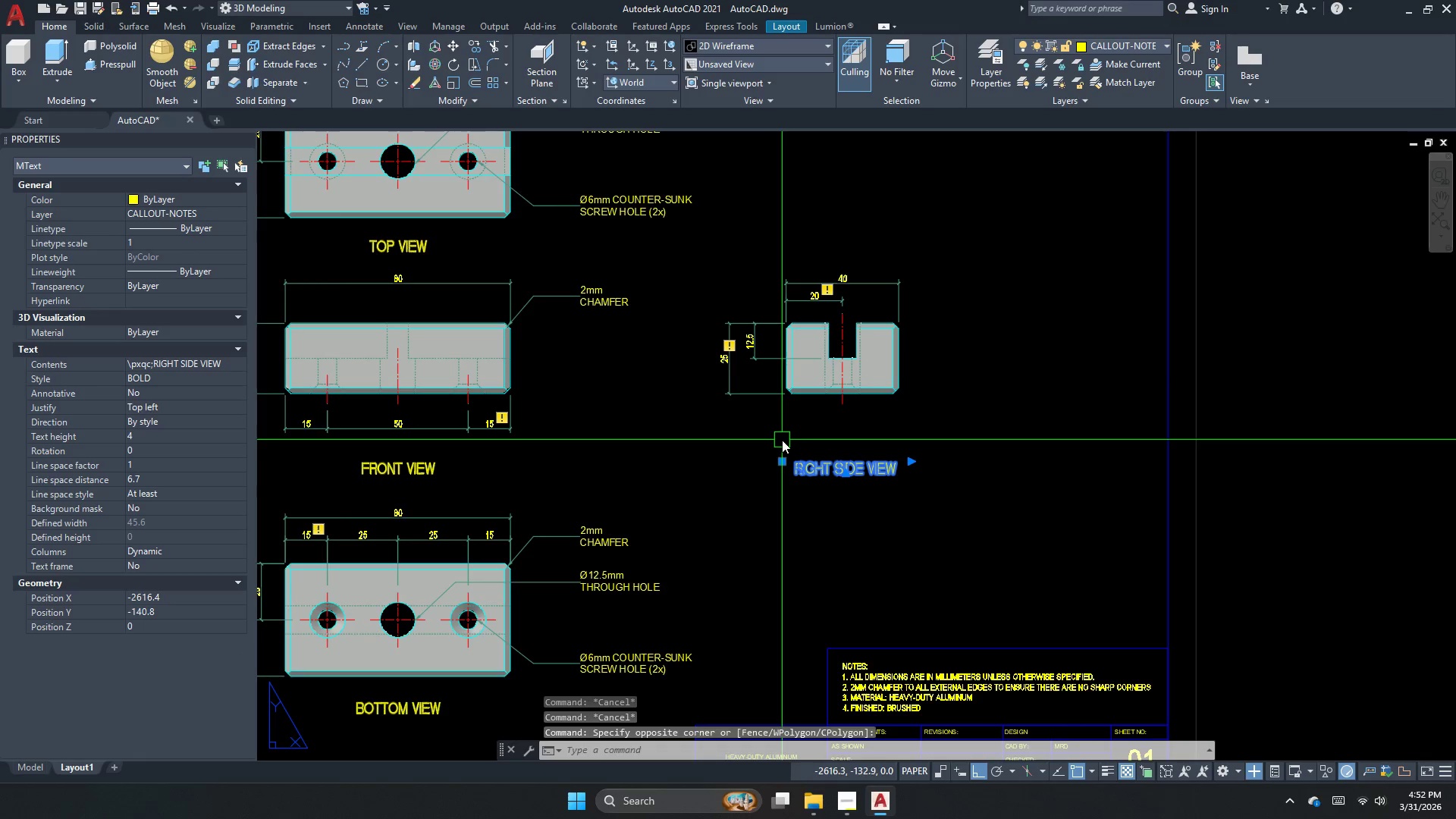 
key(Escape)
 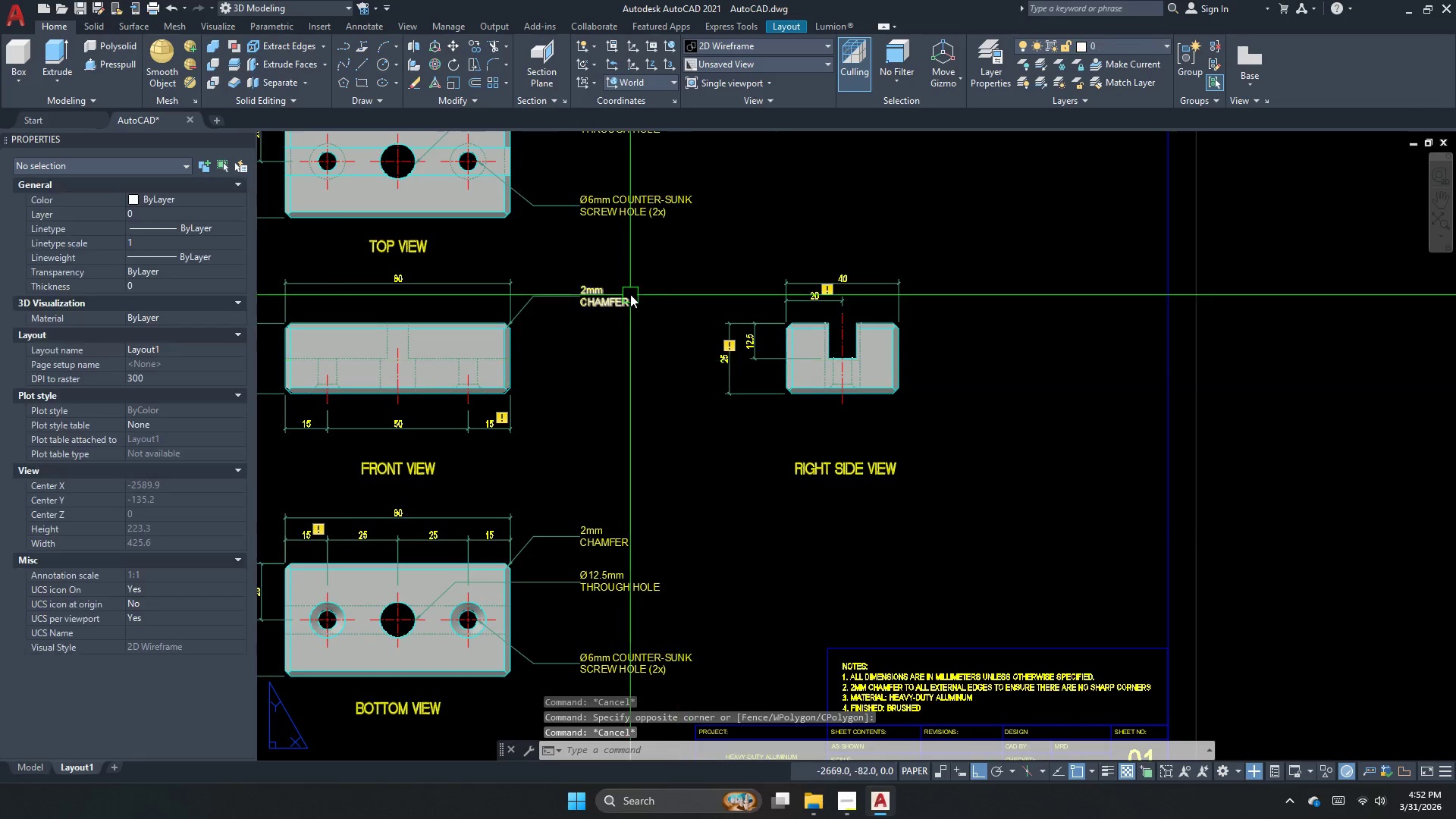 
left_click_drag(start_coordinate=[623, 292], to_coordinate=[611, 284])
 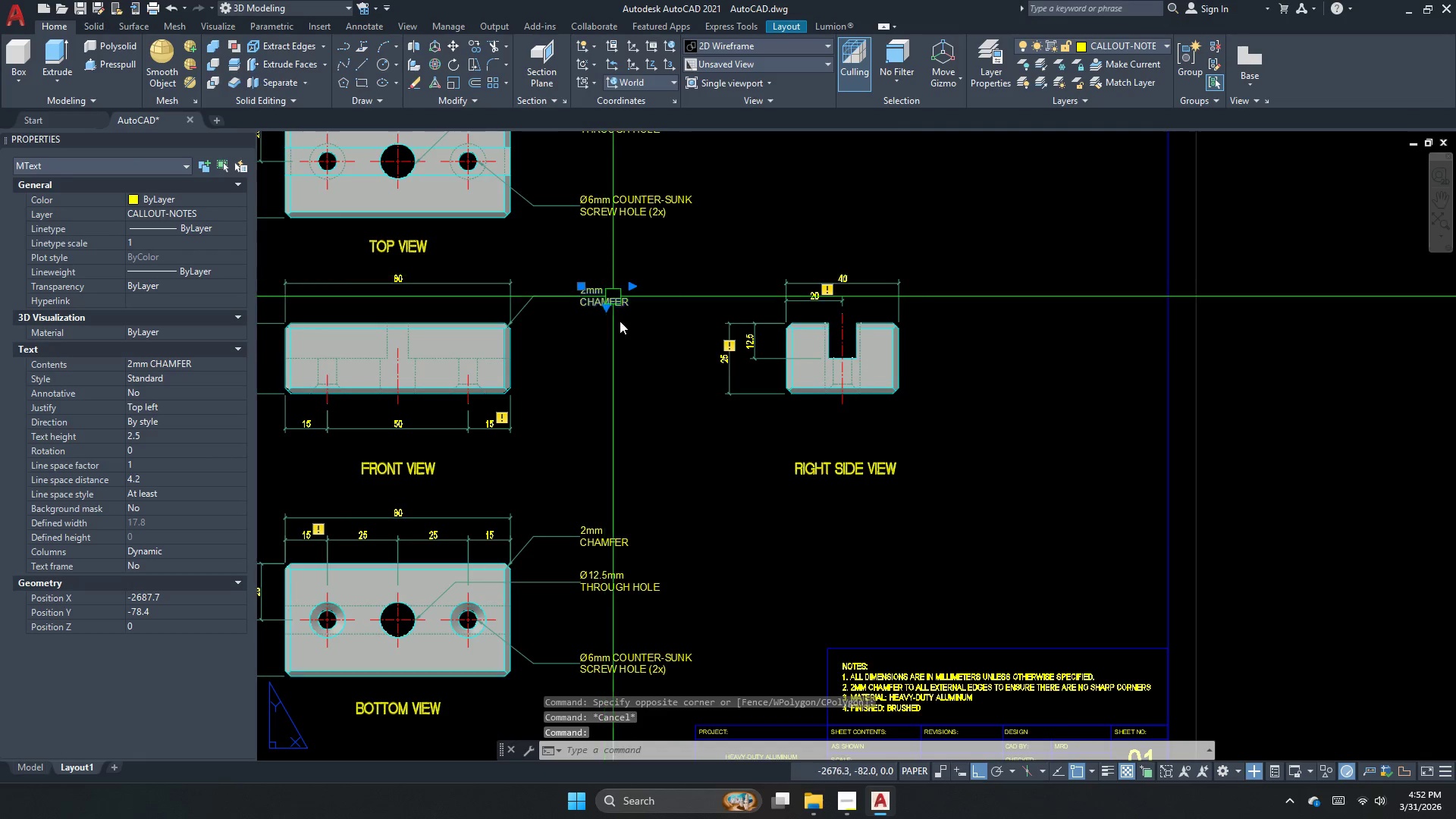 
left_click_drag(start_coordinate=[621, 356], to_coordinate=[599, 318])
 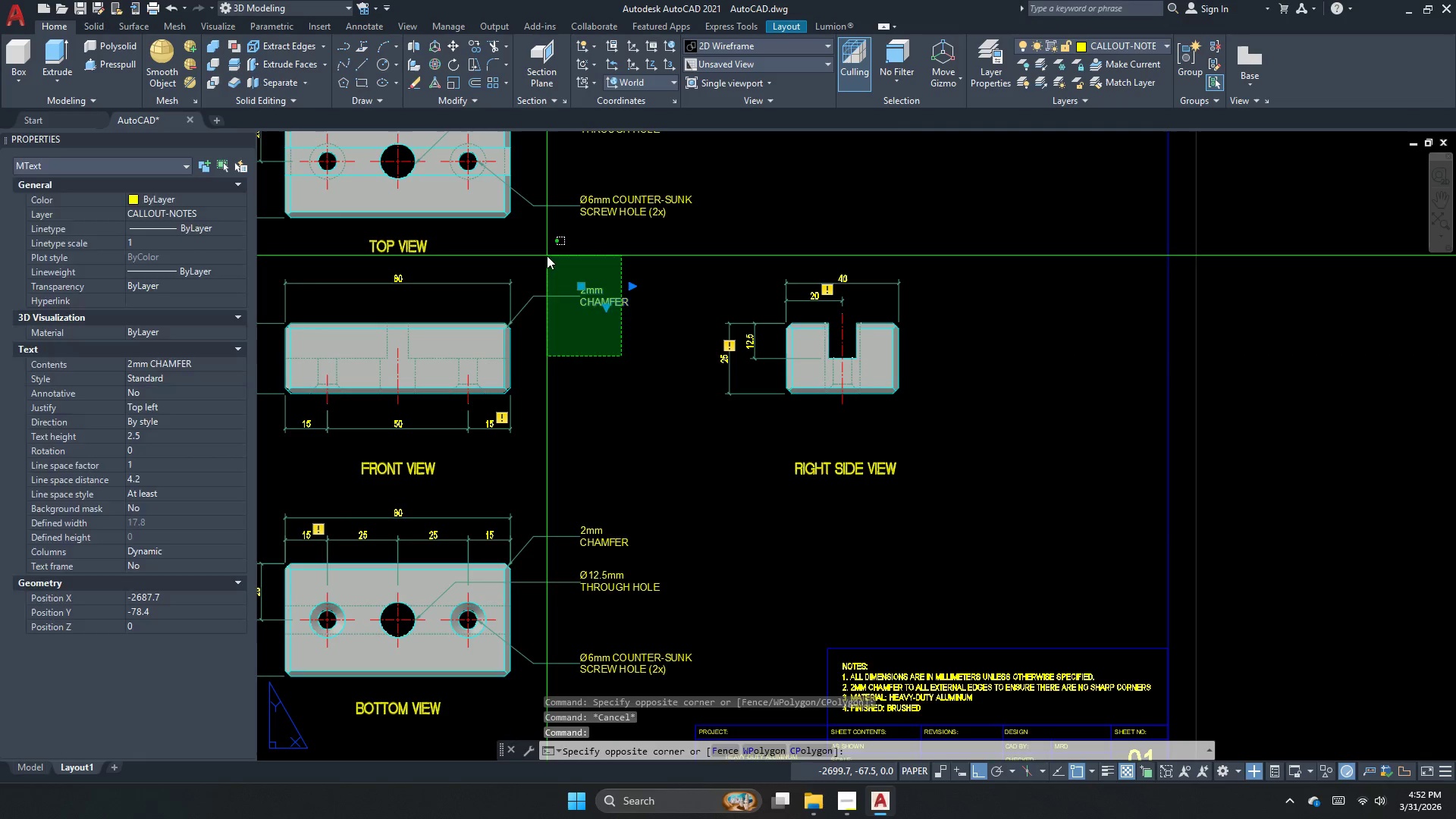 
double_click([547, 256])
 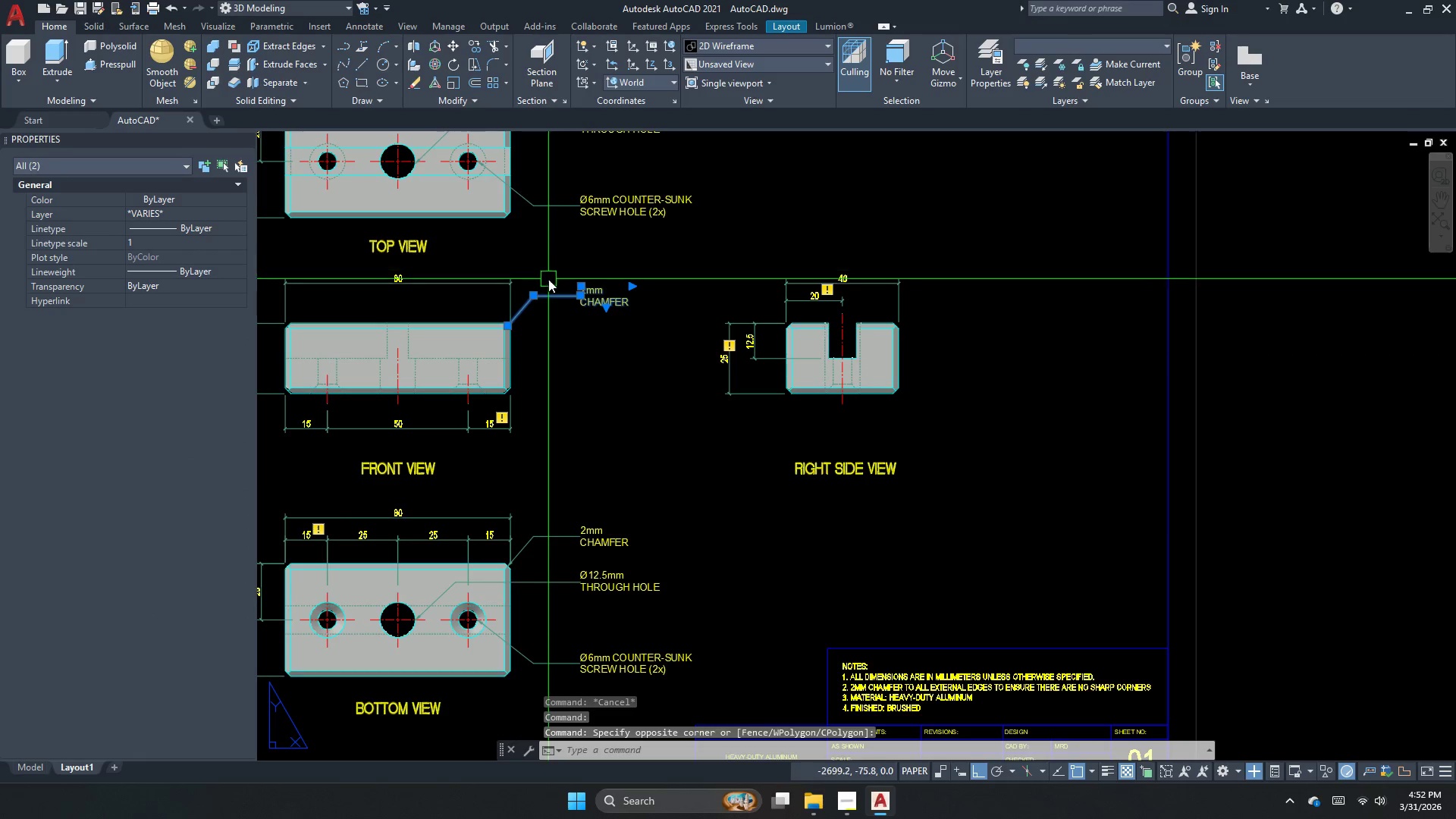 
type(co )
 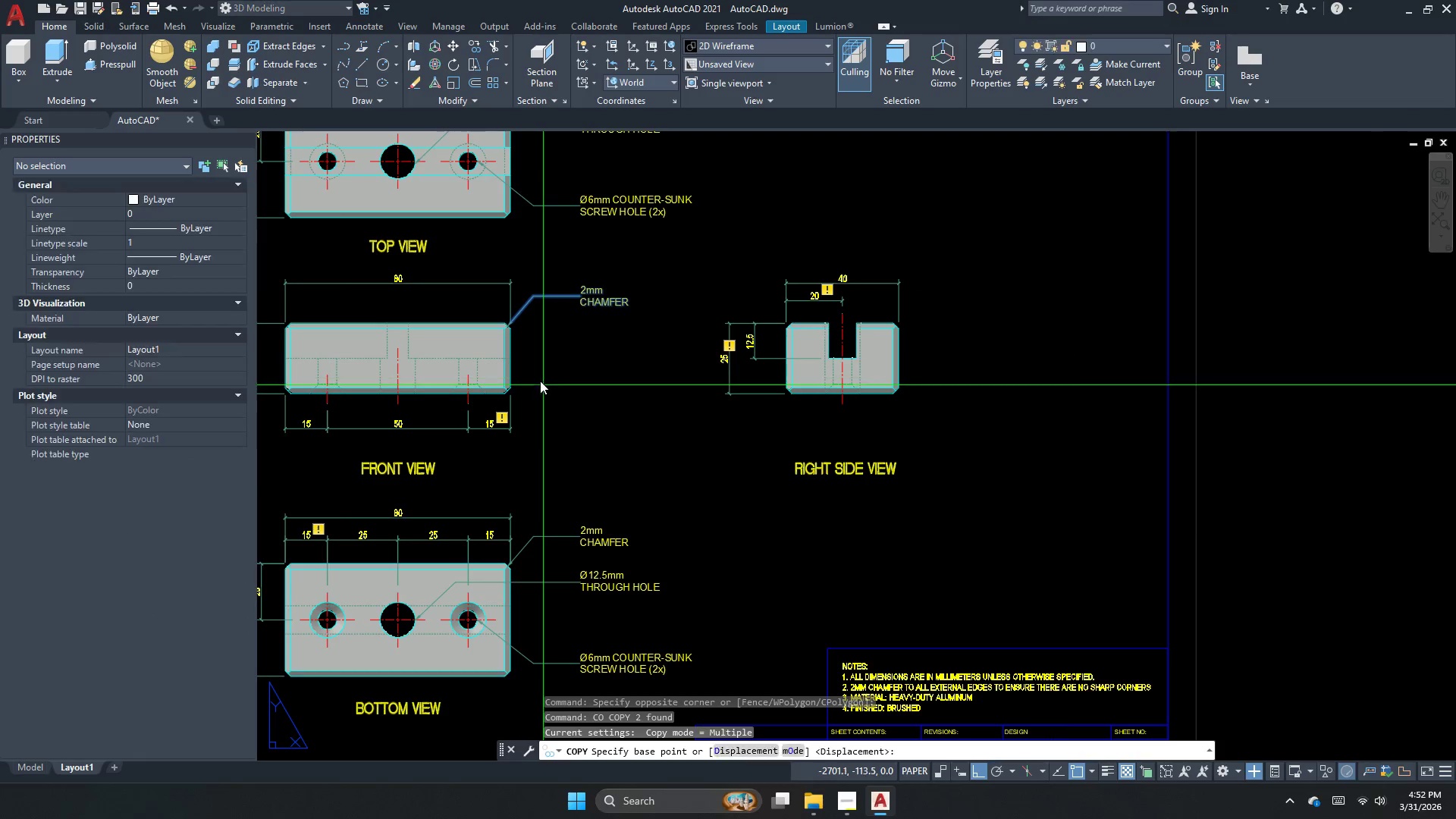 
left_click_drag(start_coordinate=[540, 380], to_coordinate=[564, 375])
 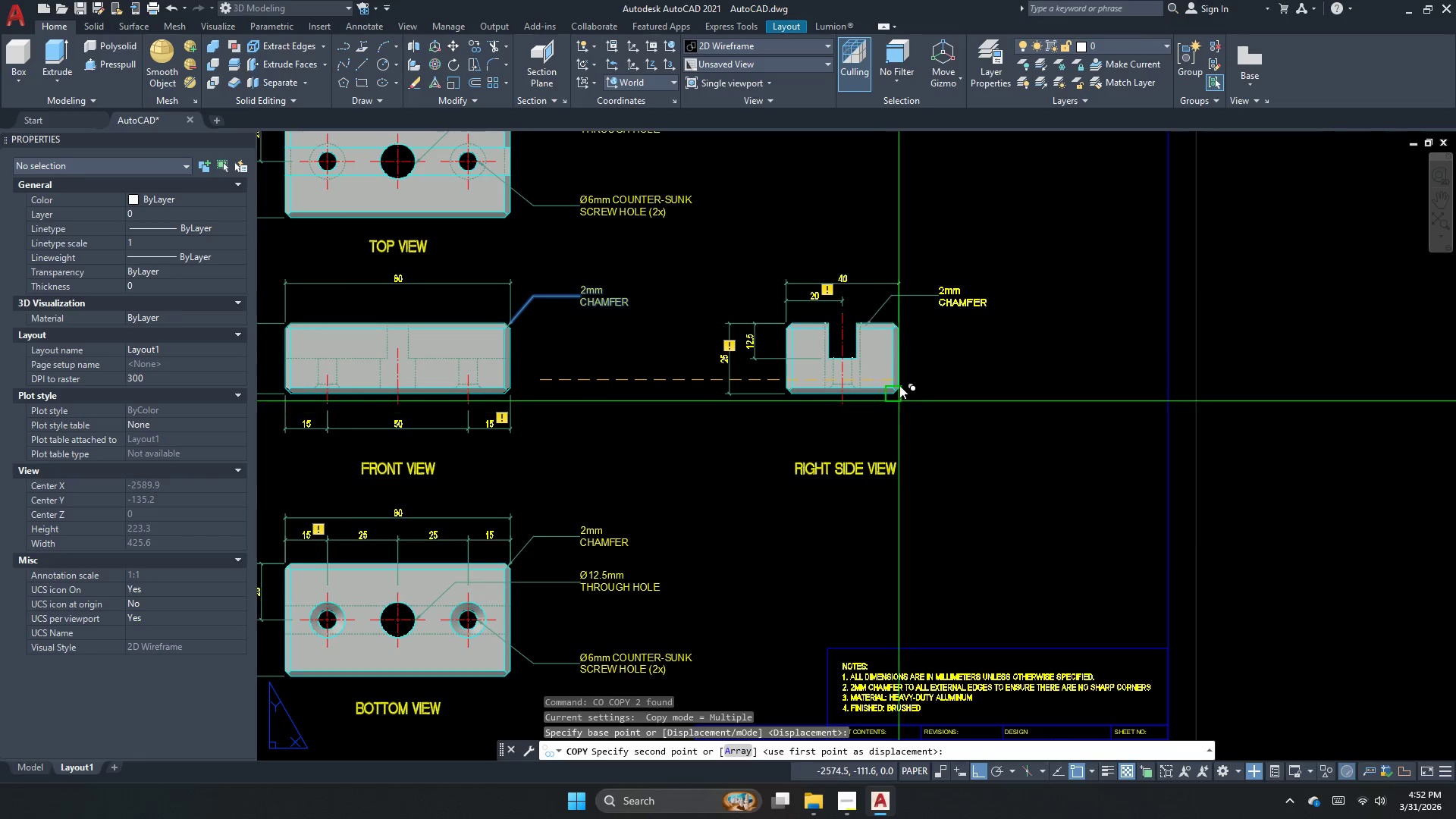 
scroll: coordinate [906, 356], scroll_direction: up, amount: 2.0
 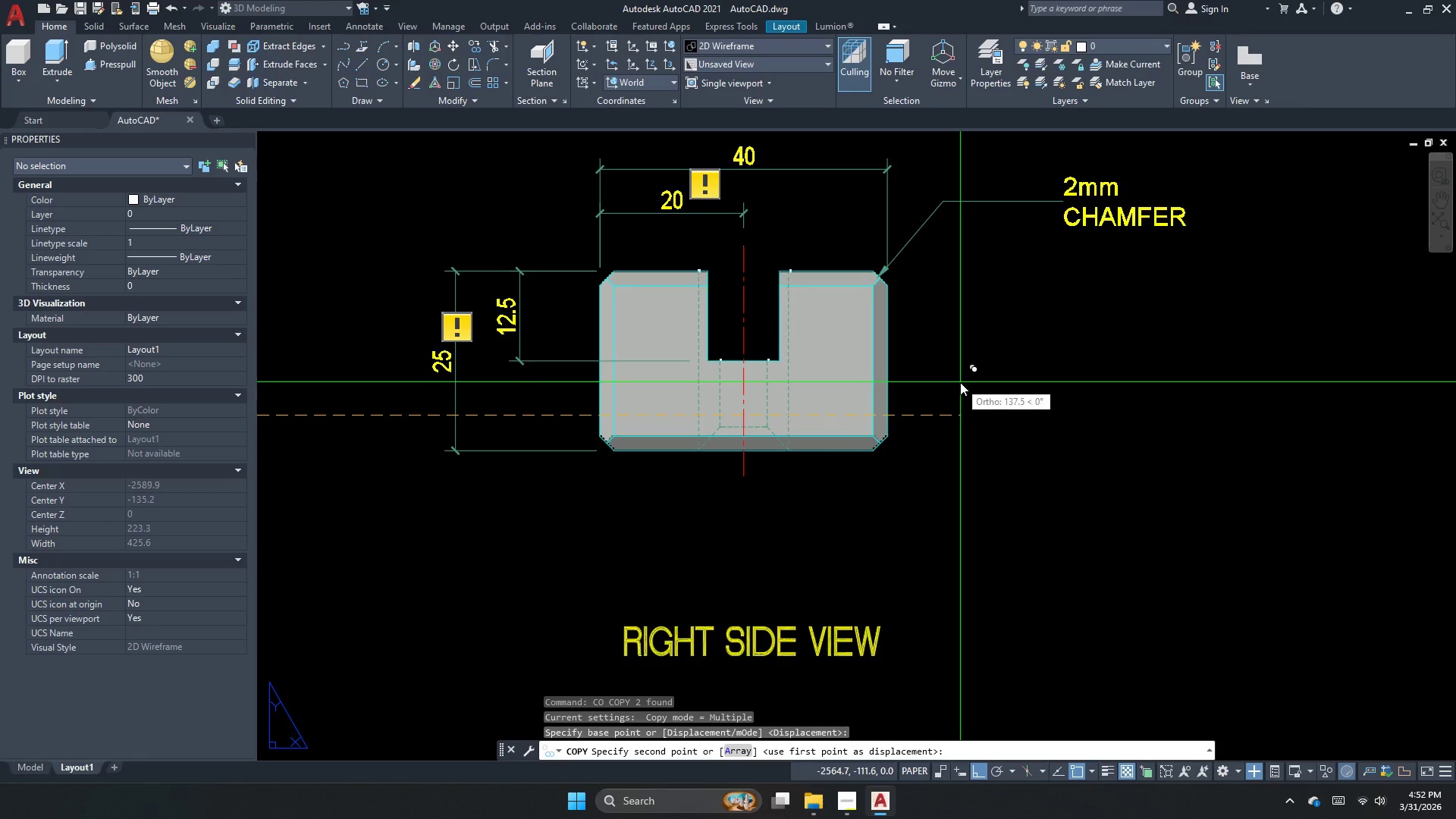 
left_click([960, 382])
 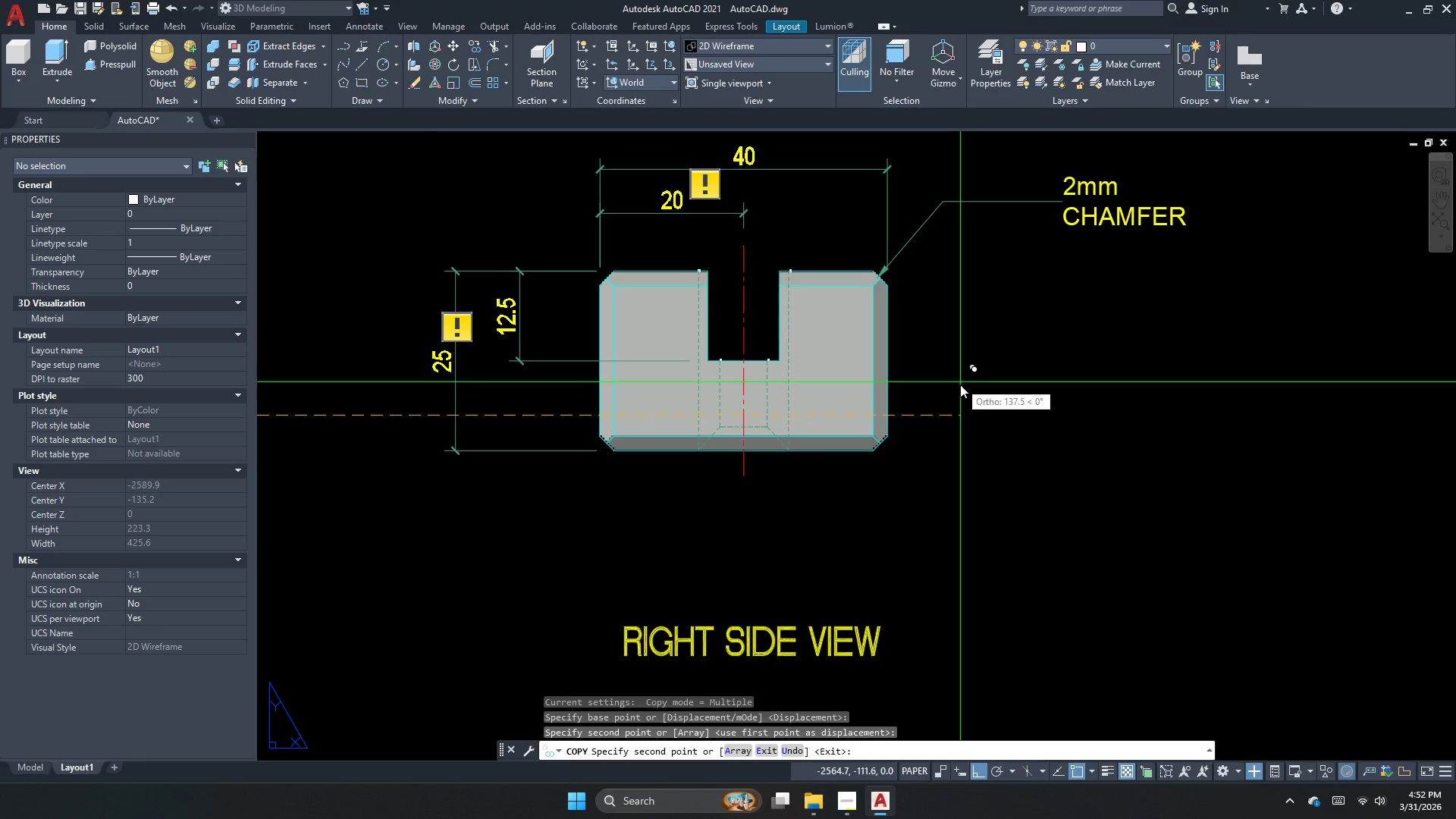 
key(Escape)
 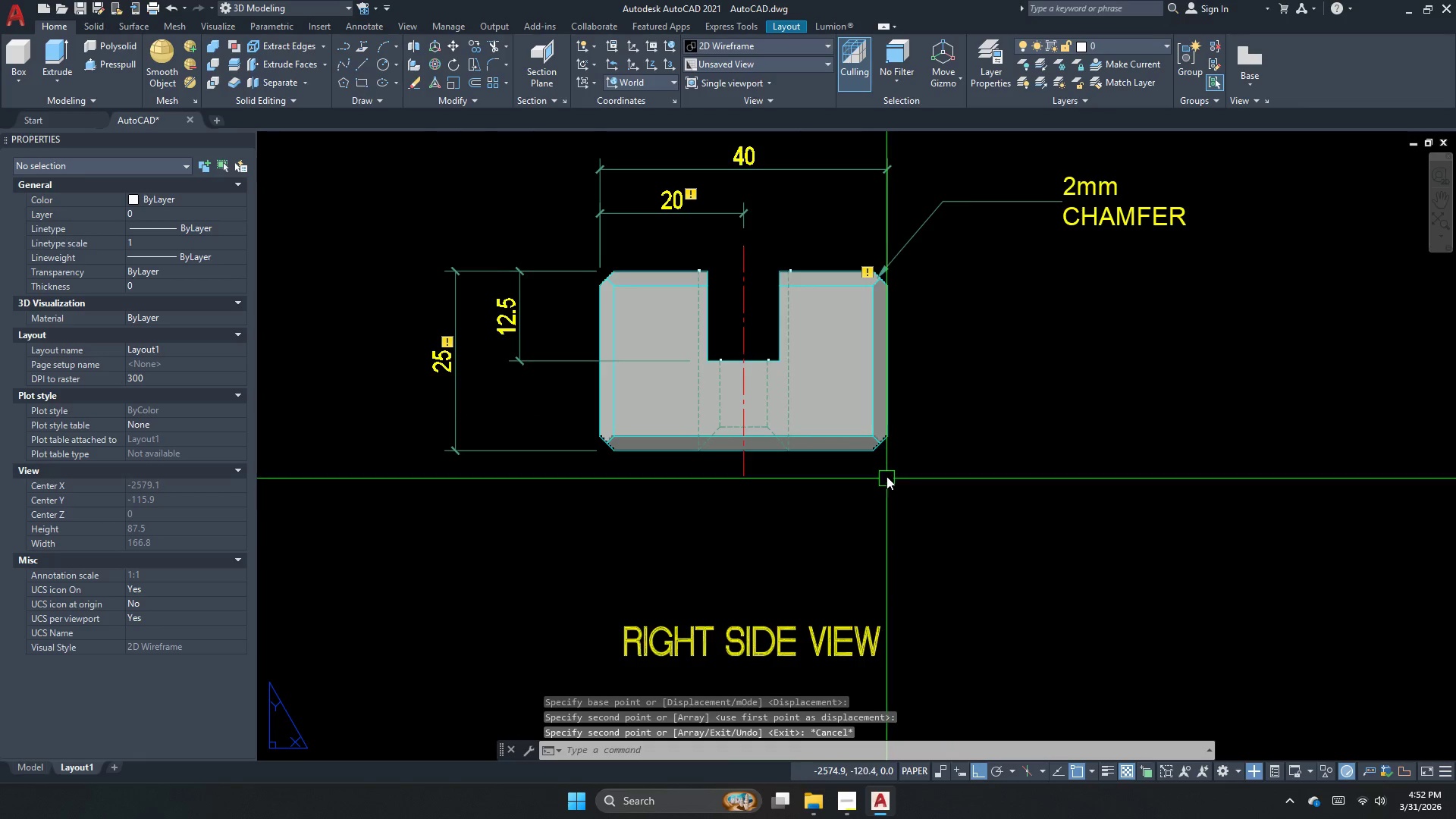 
scroll: coordinate [896, 258], scroll_direction: up, amount: 4.0
 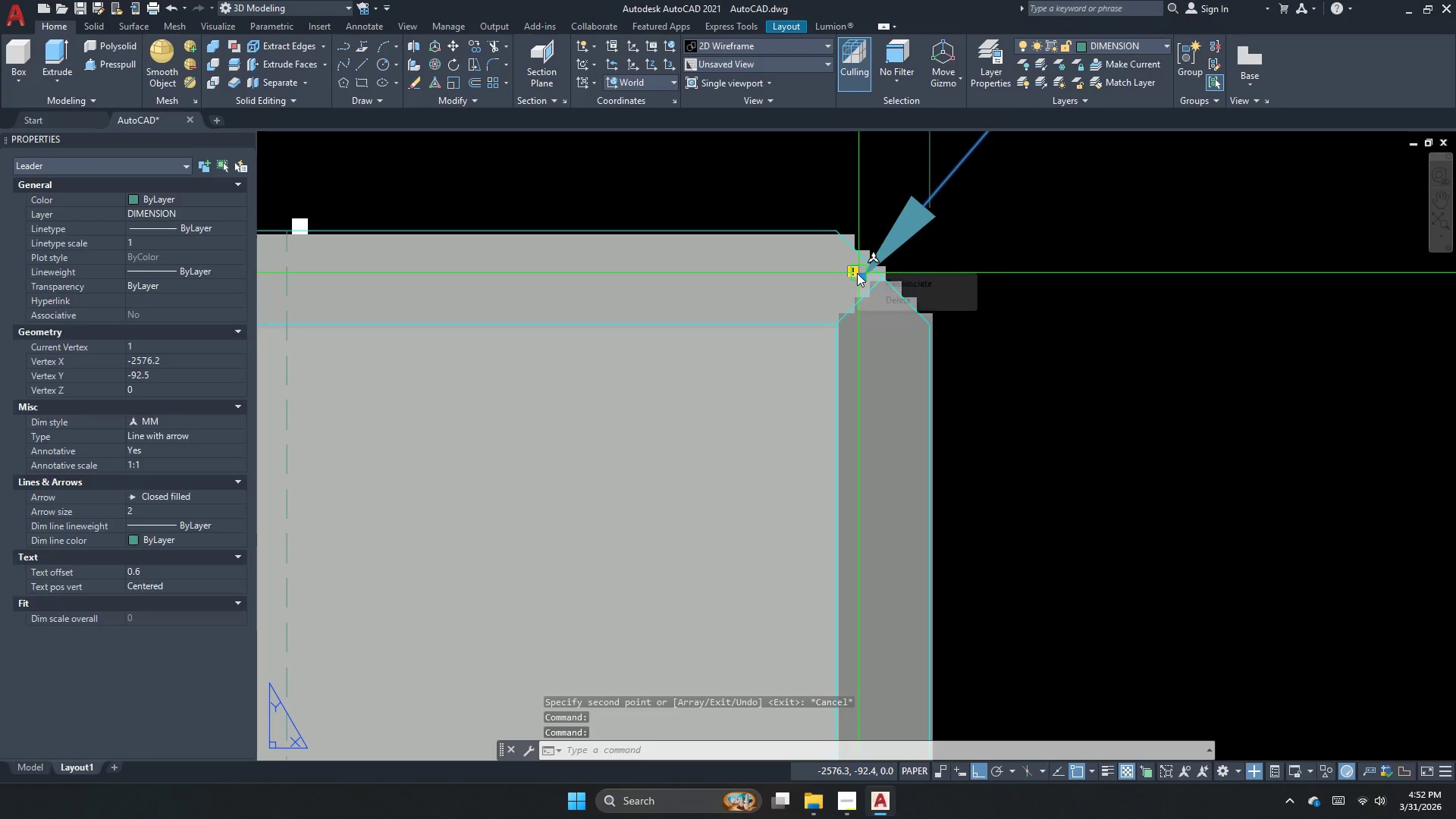 
left_click([874, 280])
 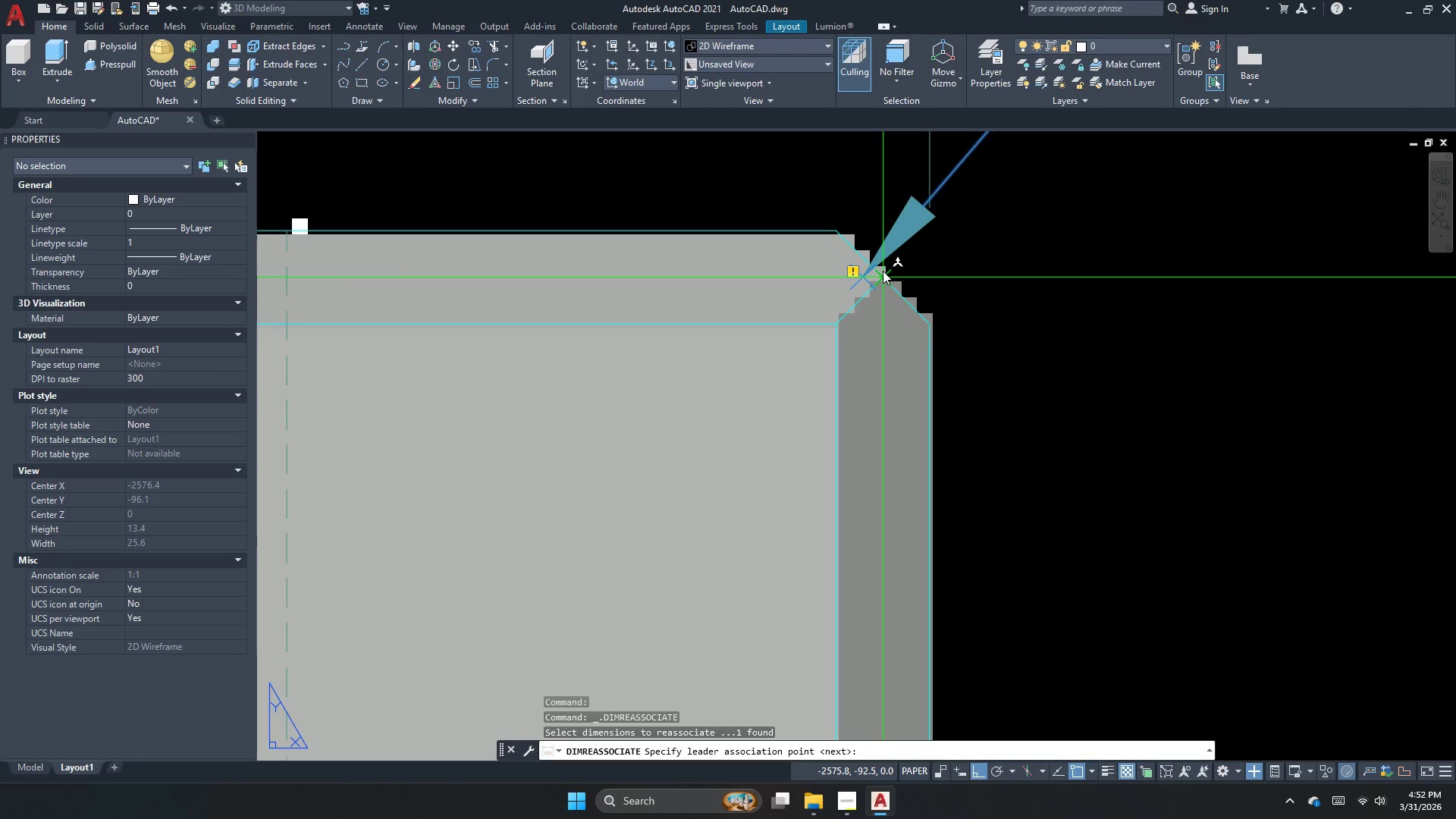 
left_click_drag(start_coordinate=[884, 271], to_coordinate=[877, 278])
 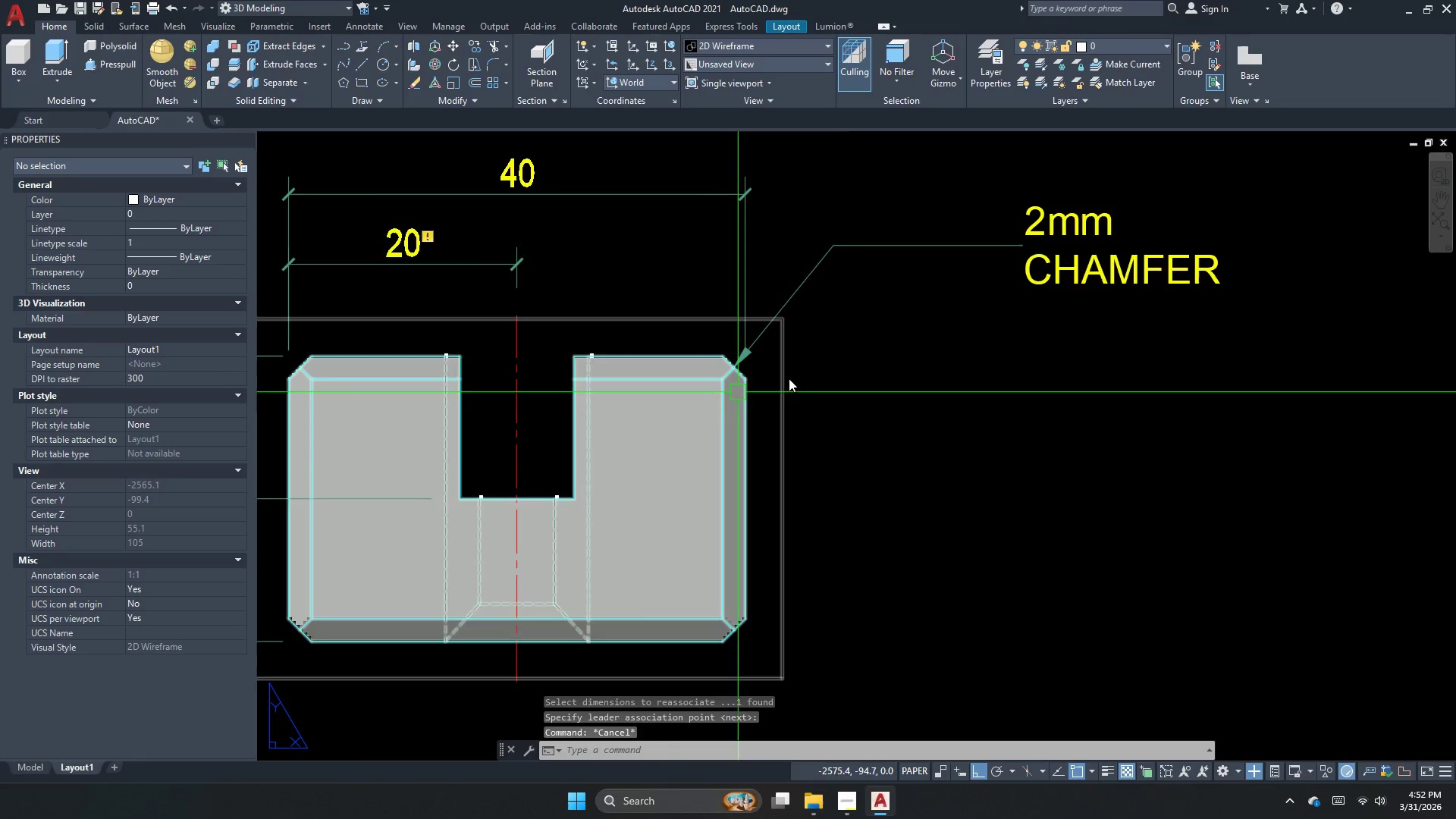 
key(Escape)
 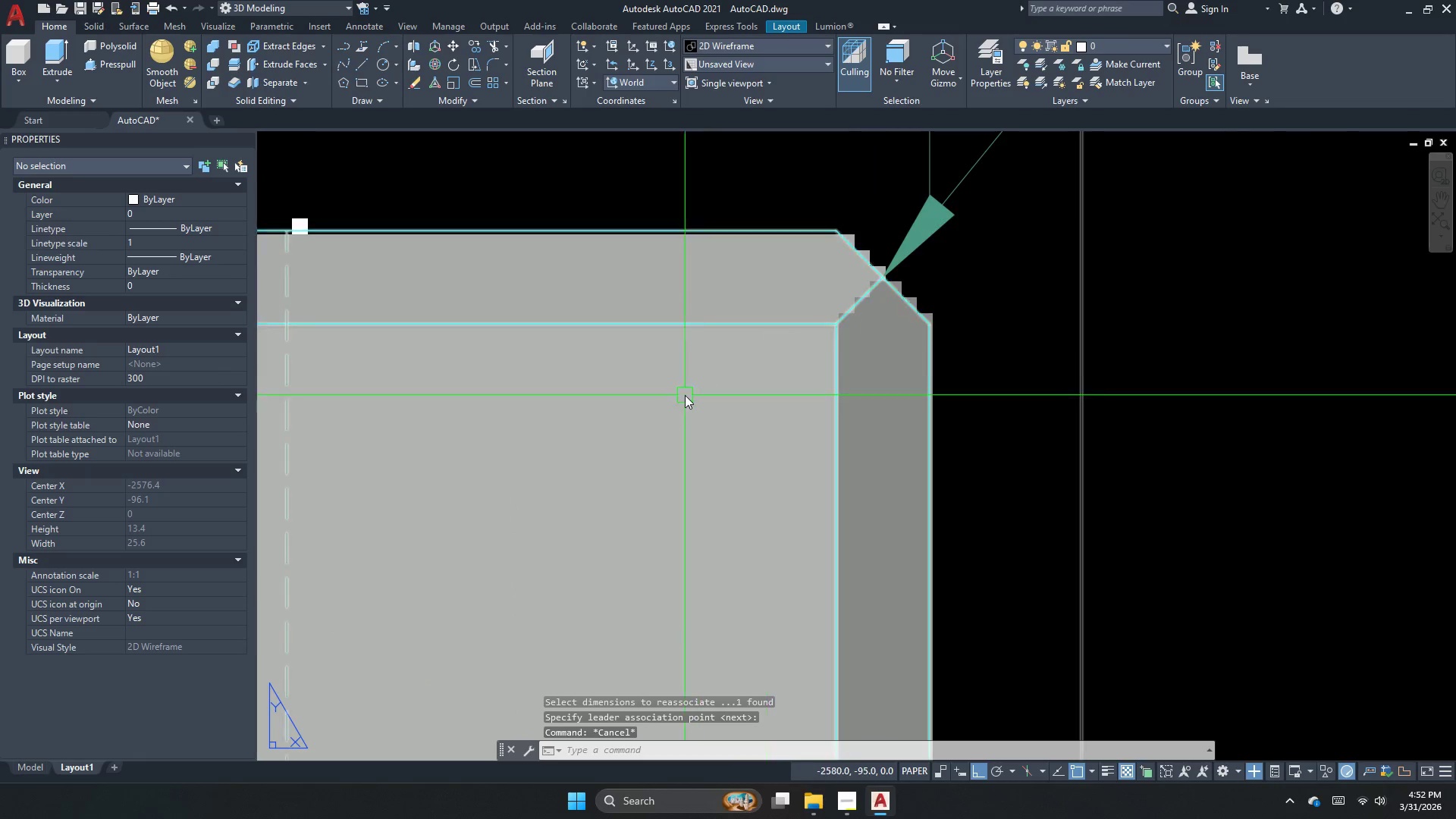 
scroll: coordinate [954, 377], scroll_direction: down, amount: 7.0
 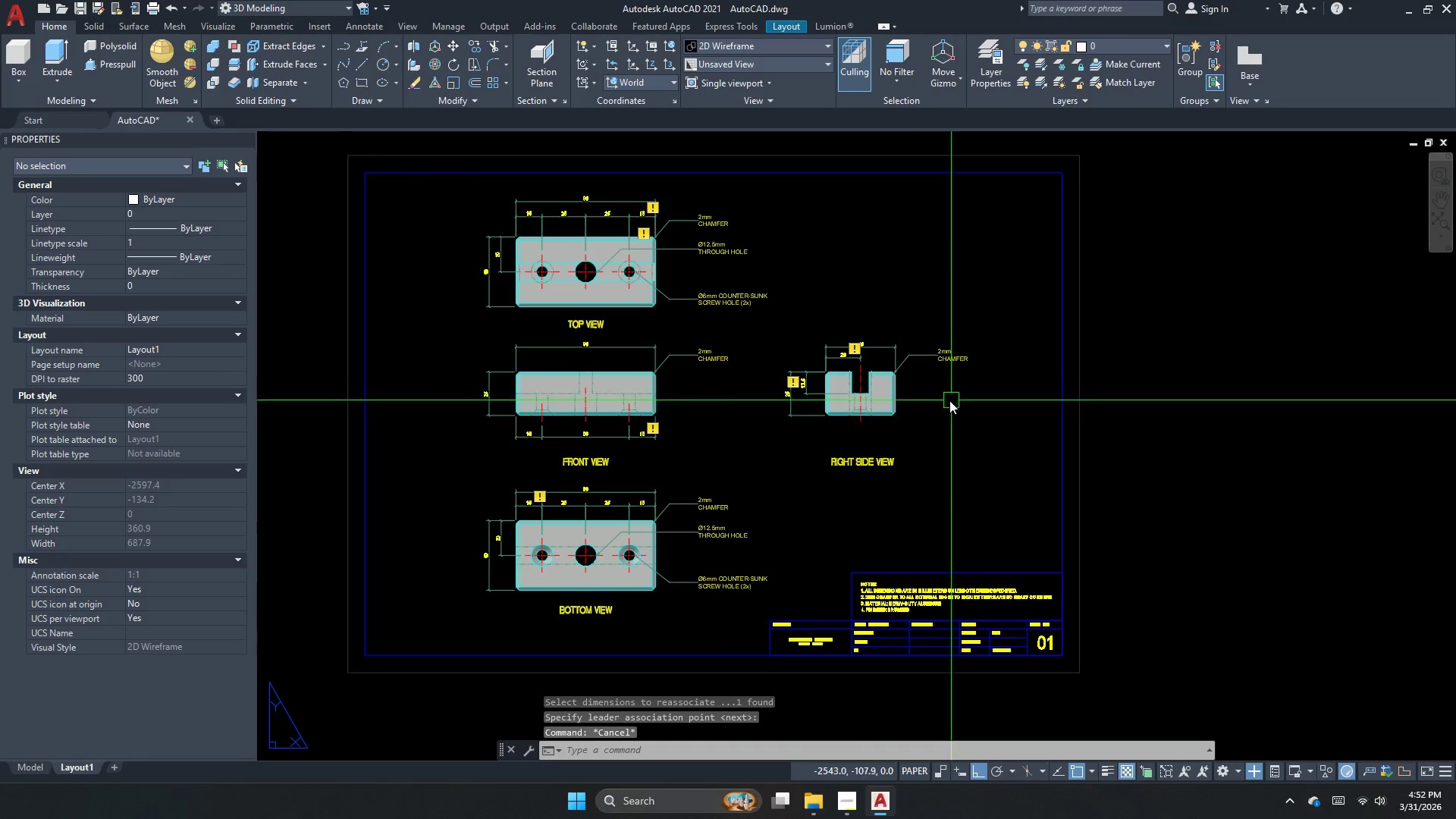 
key(Escape)
 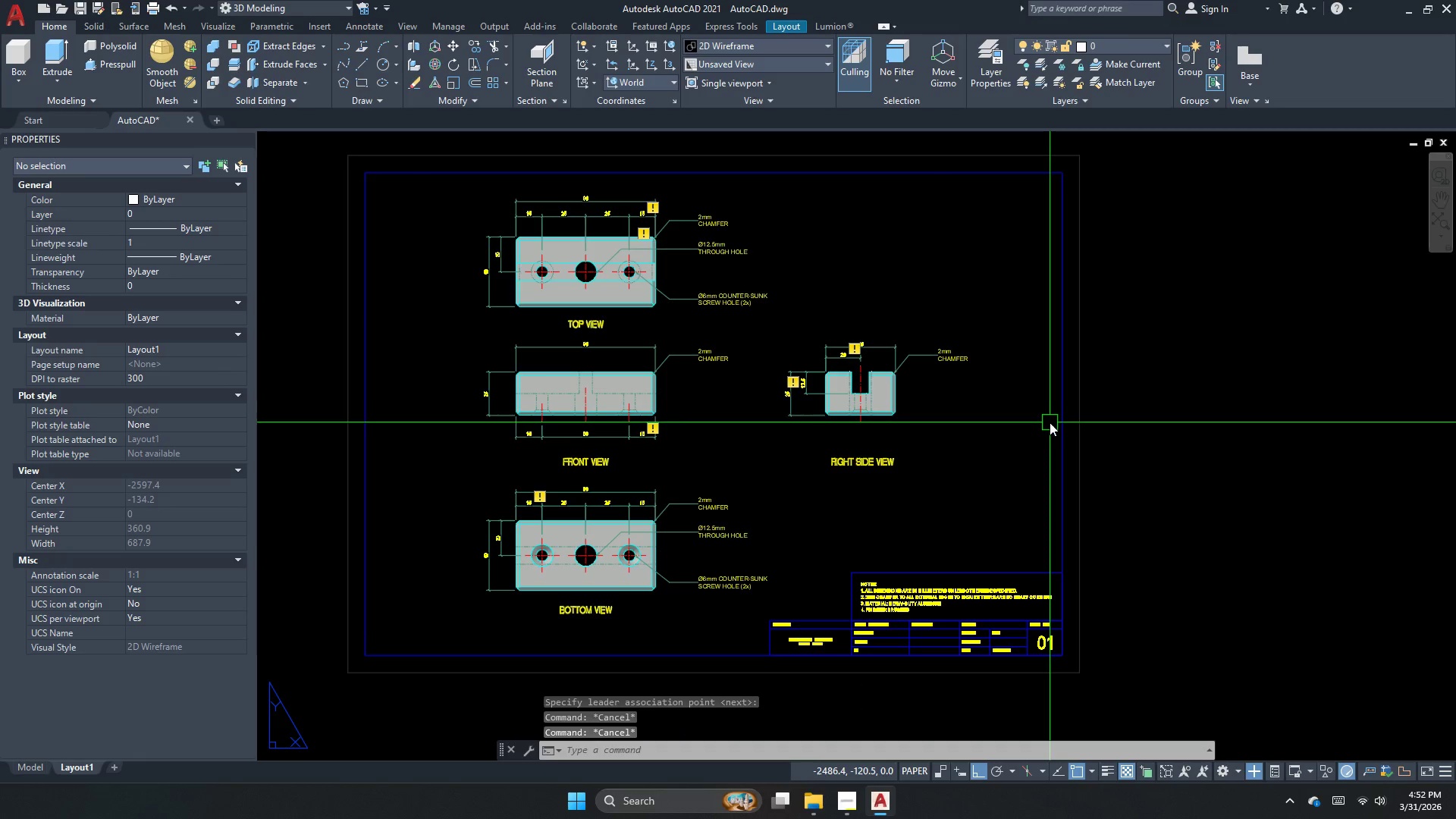 
key(Escape)
 